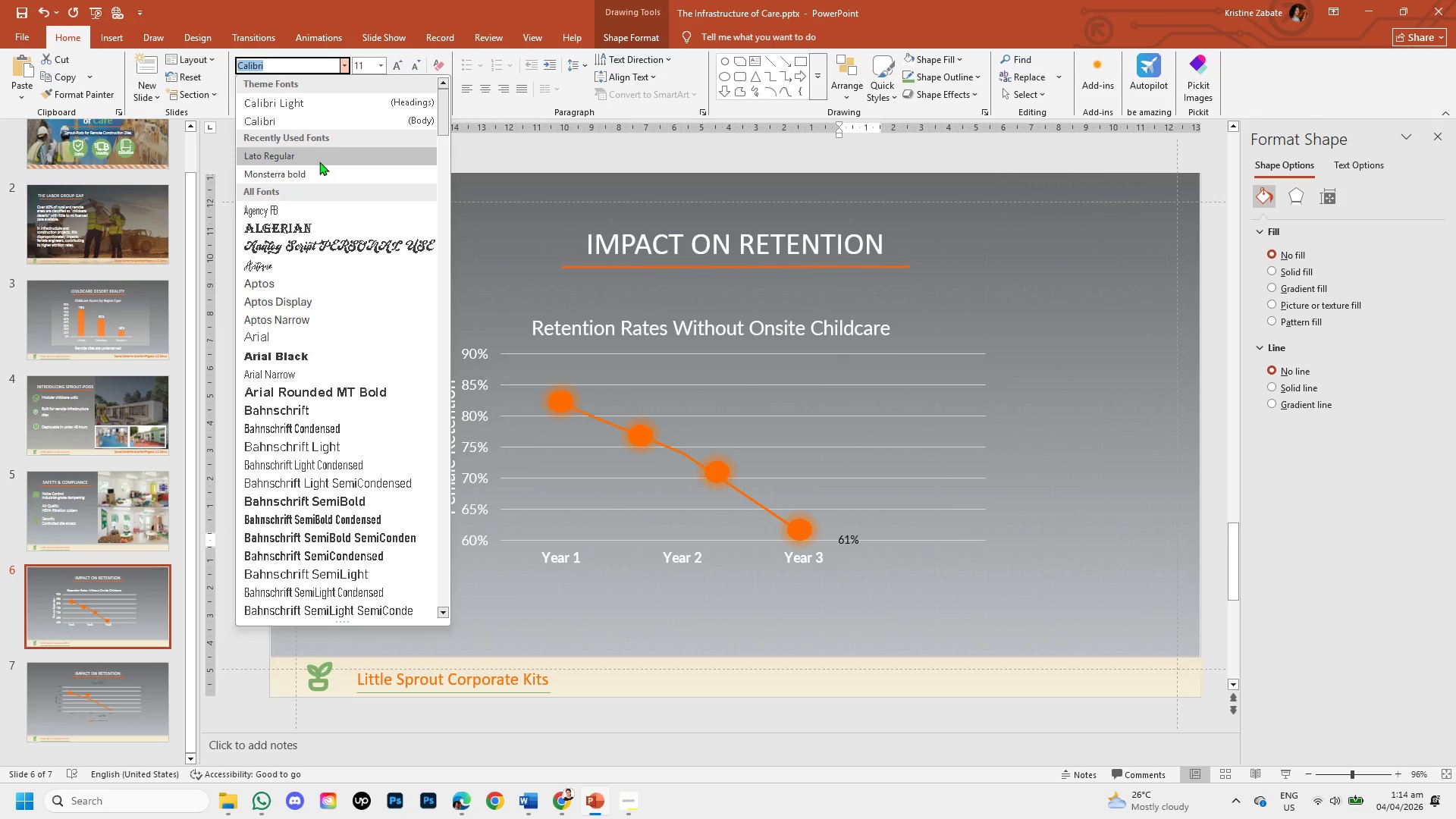 
left_click([319, 162])
 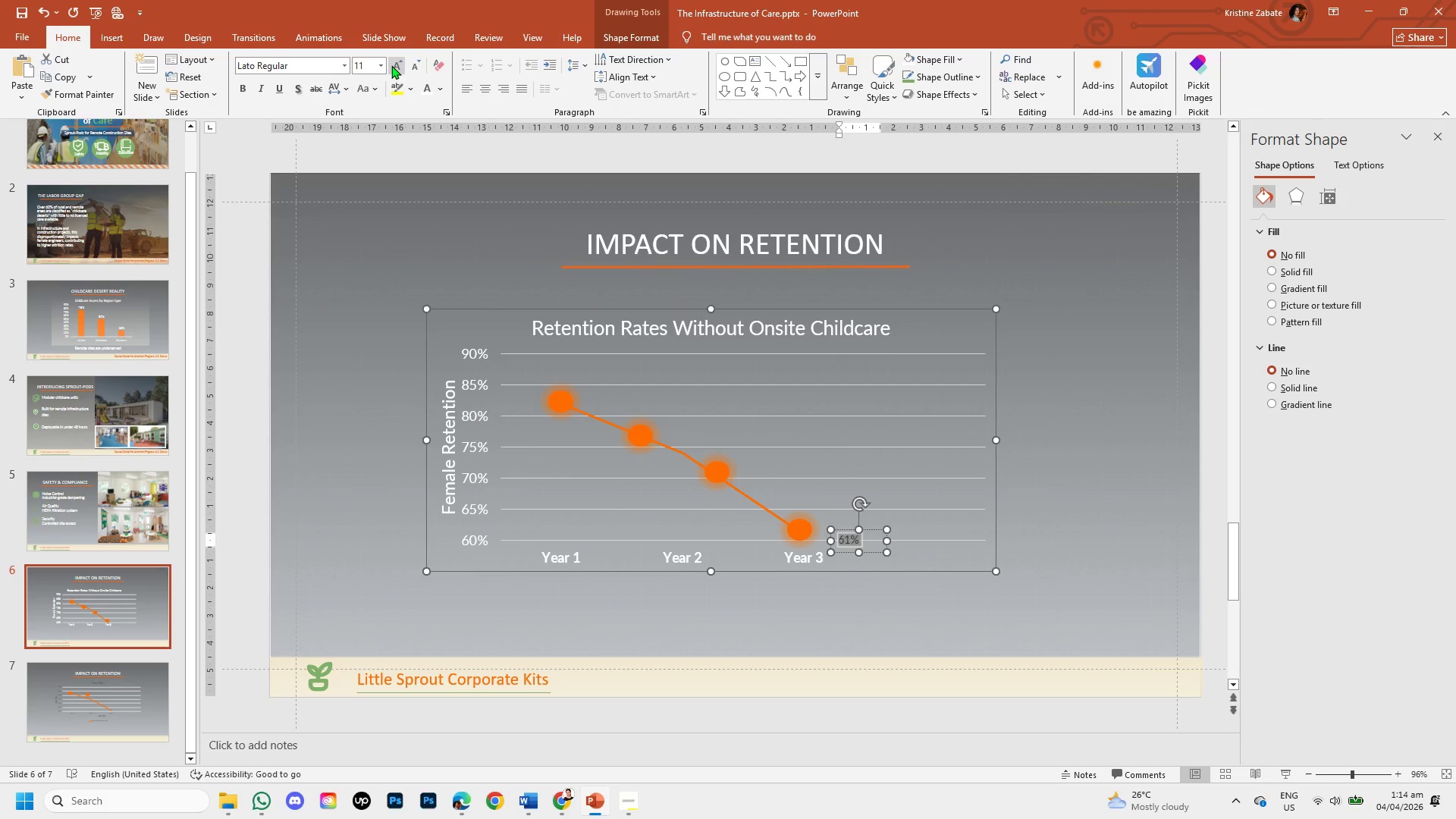 
double_click([391, 65])
 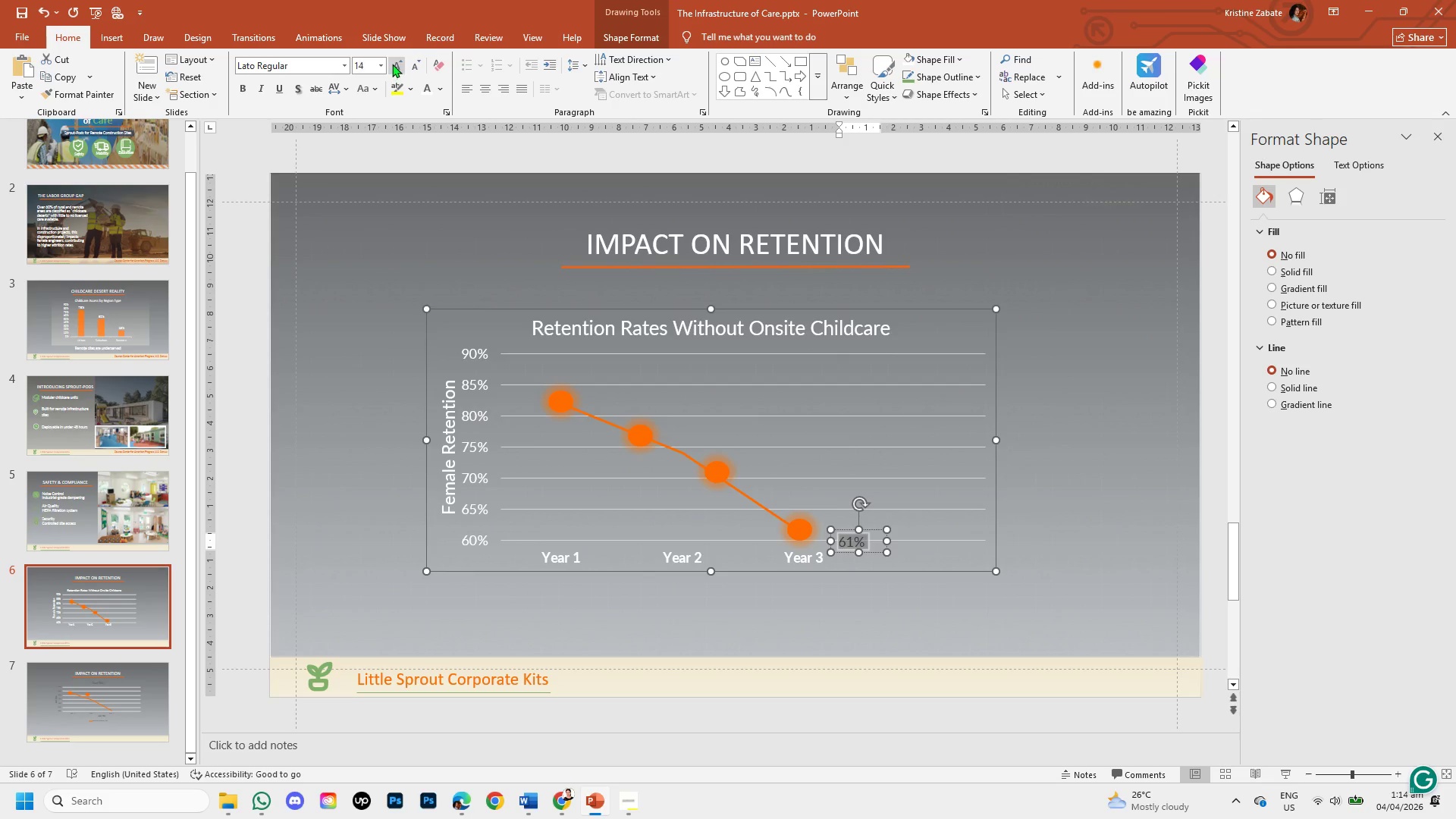 
triple_click([392, 64])
 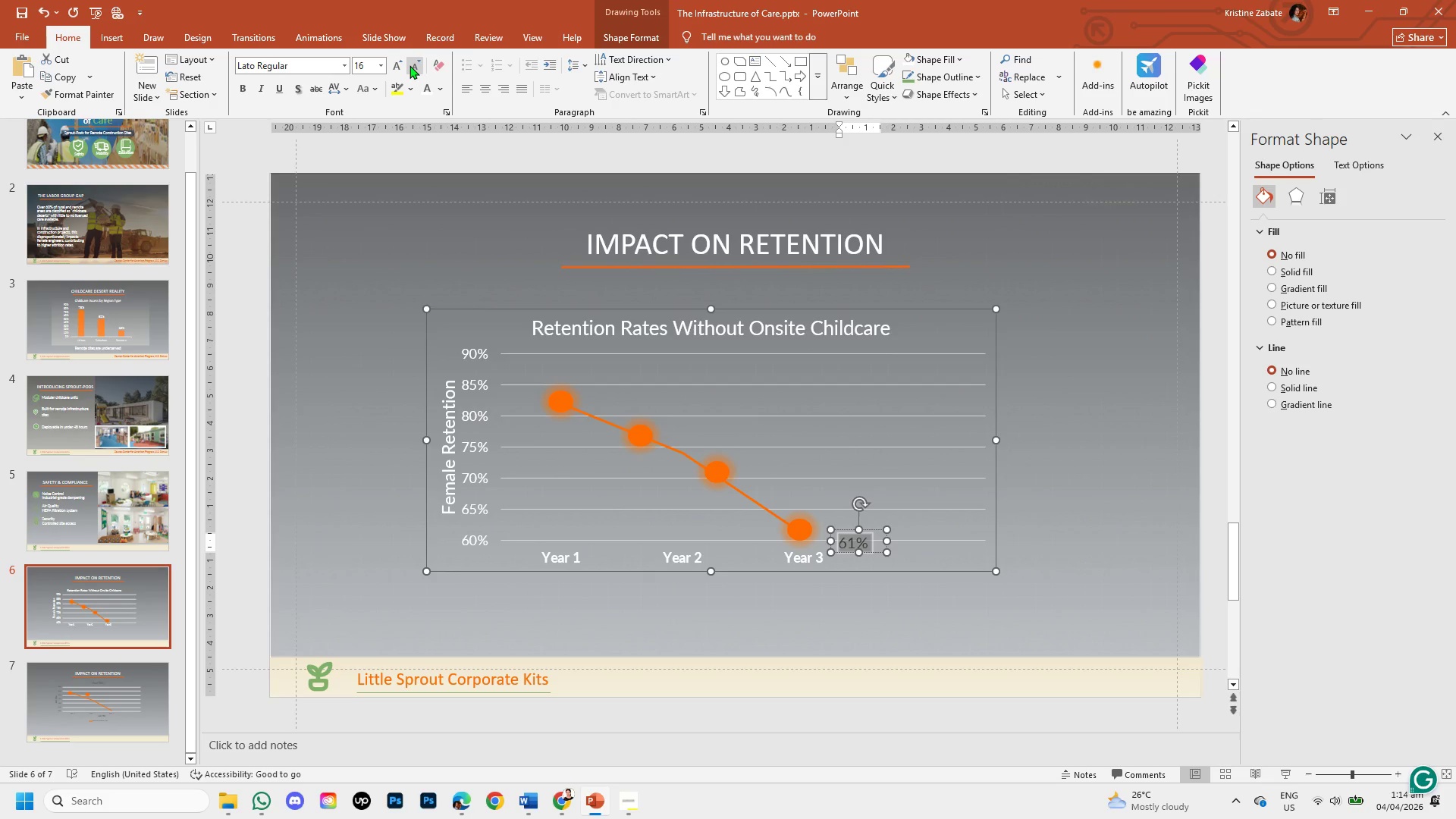 
left_click([410, 65])
 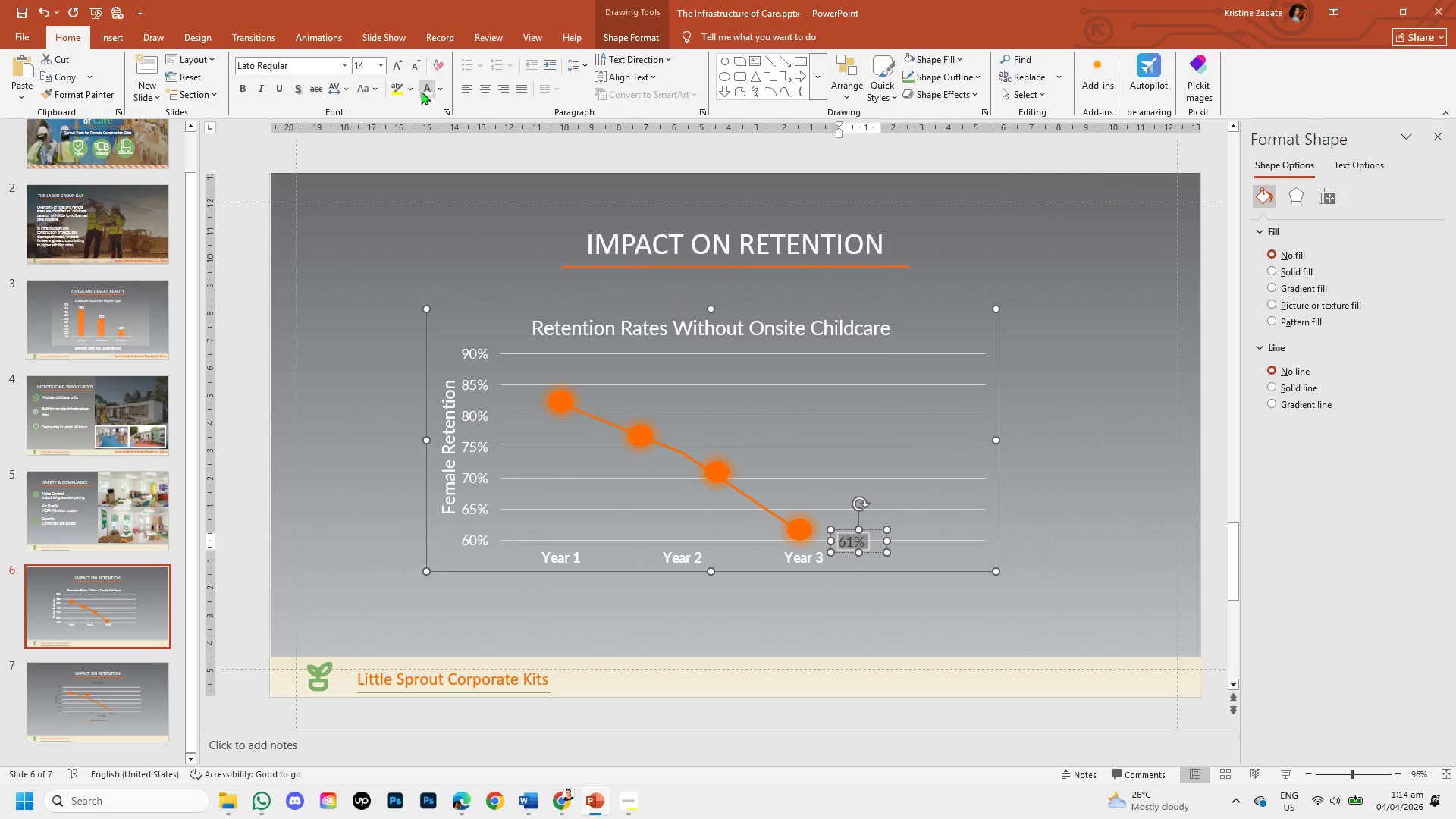 
left_click([423, 91])
 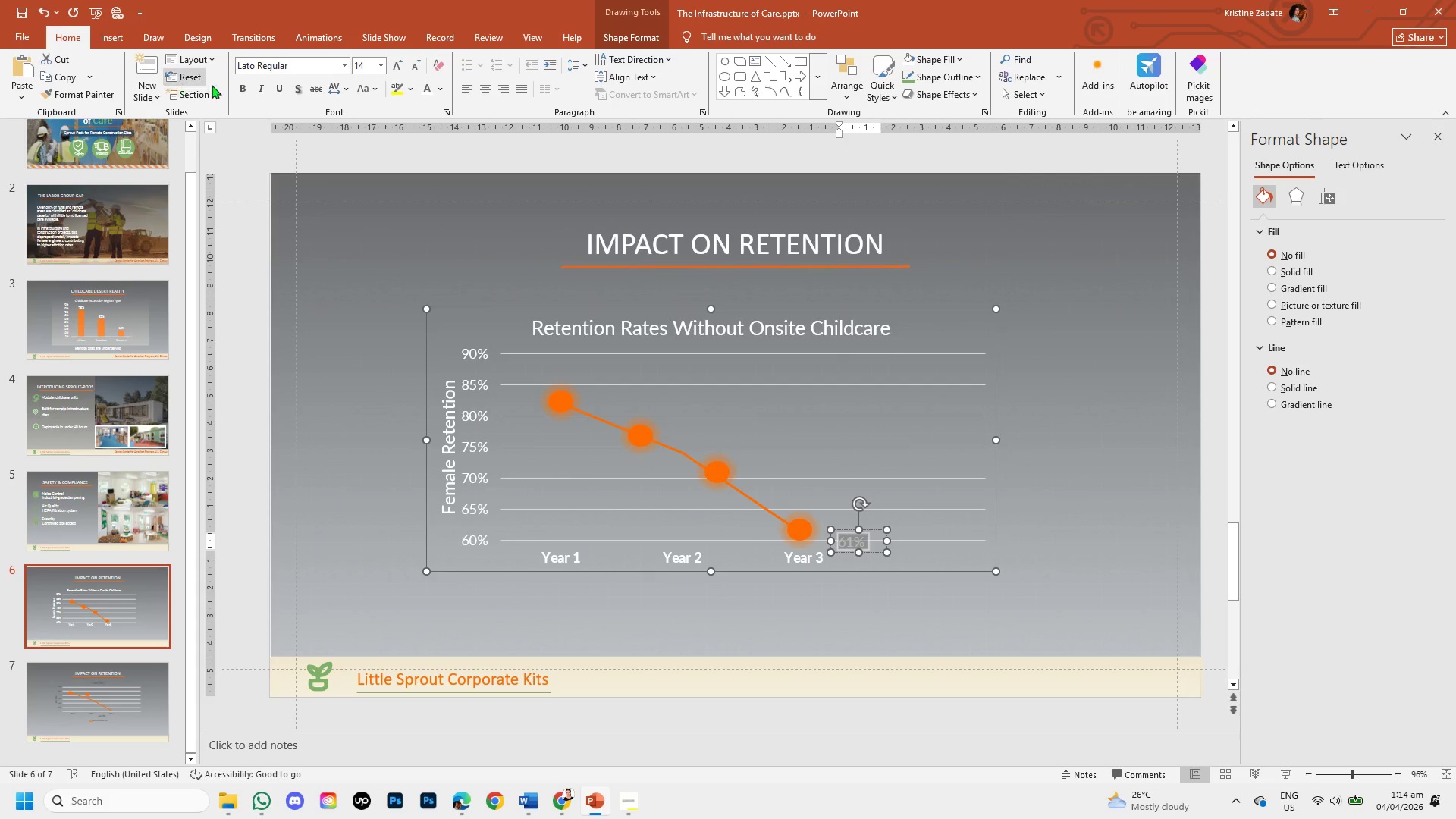 
left_click([246, 86])
 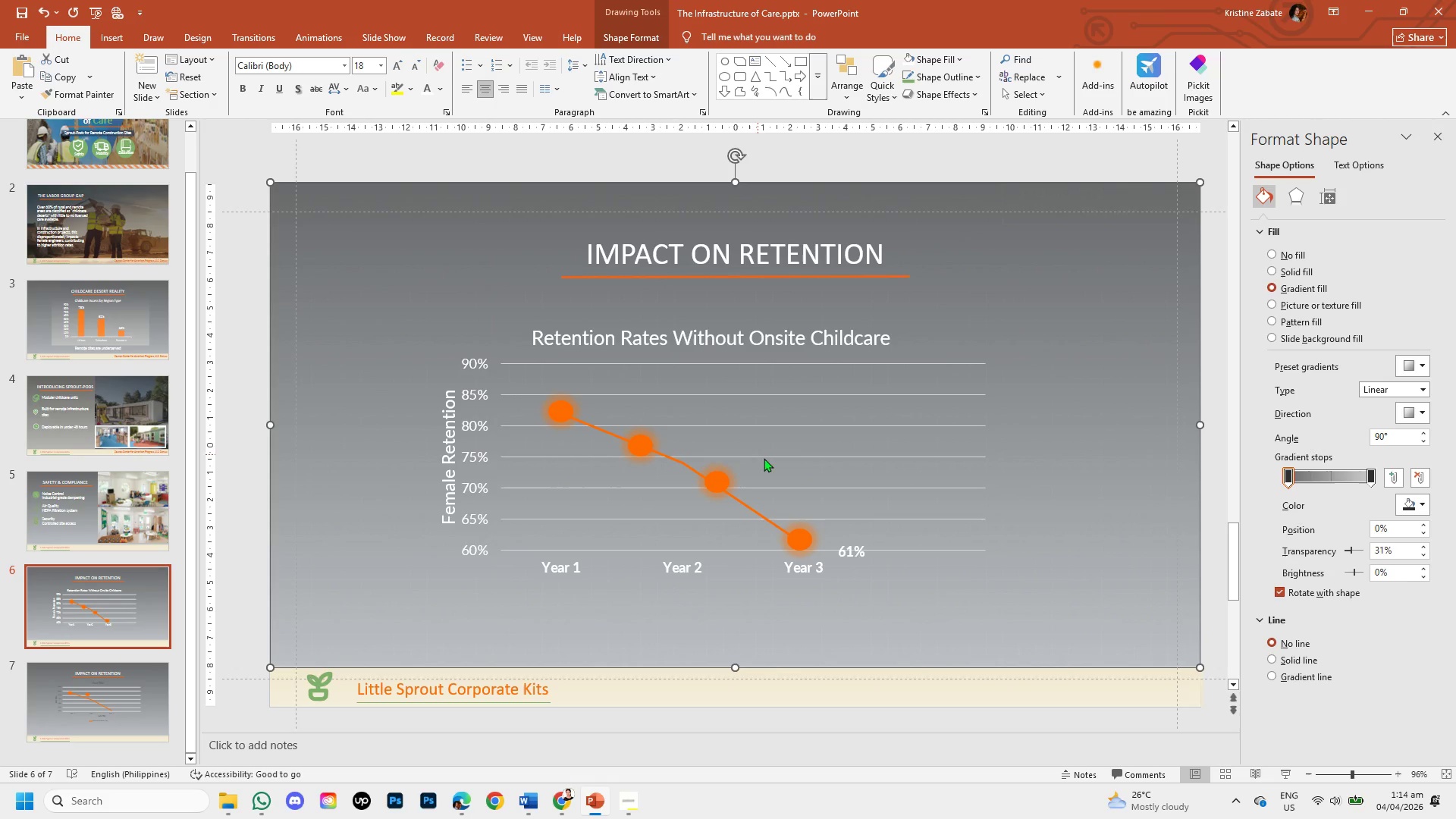 
left_click([853, 553])
 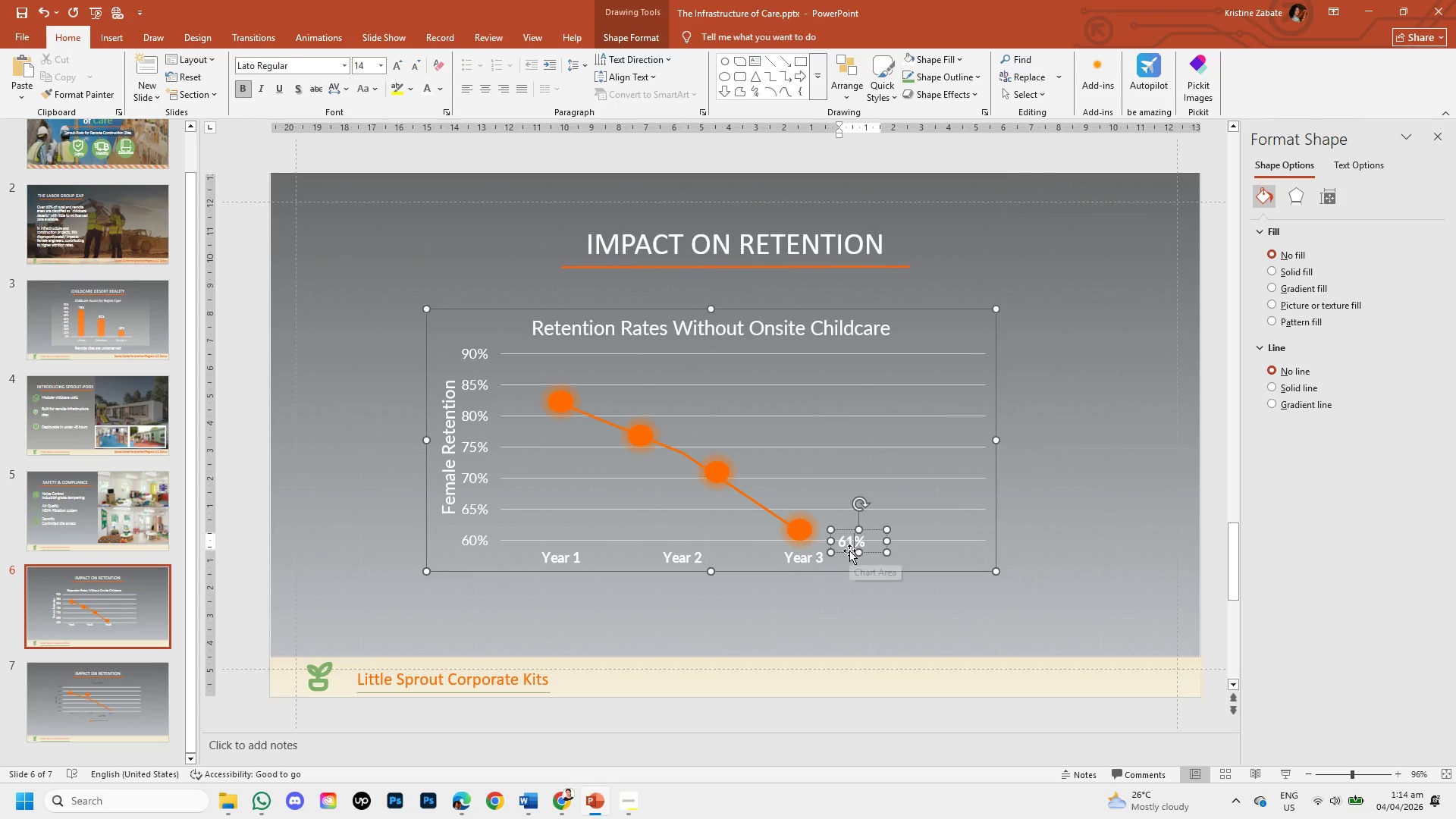 
left_click_drag(start_coordinate=[849, 551], to_coordinate=[842, 539])
 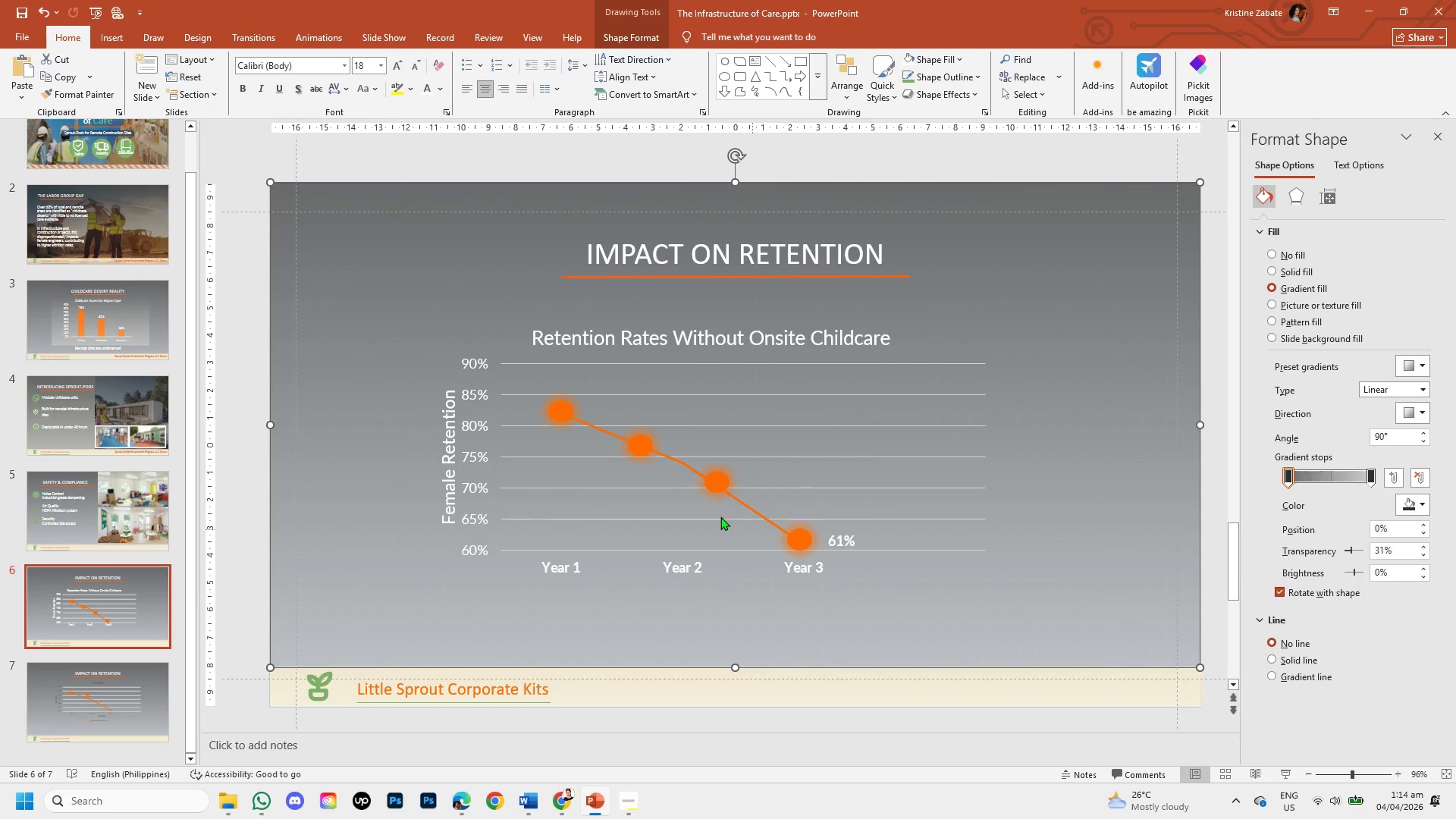 
wait(9.56)
 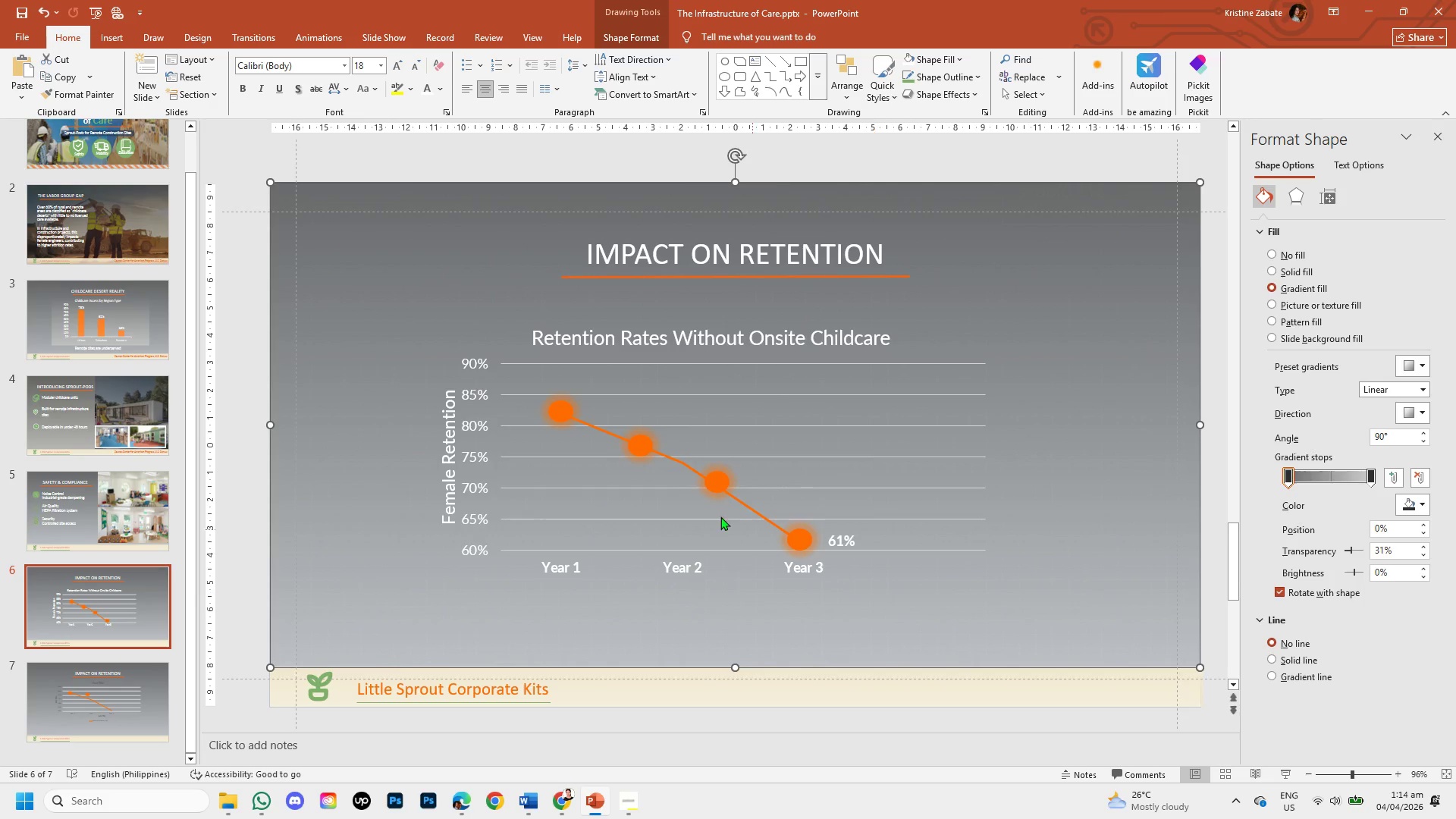 
left_click([847, 534])
 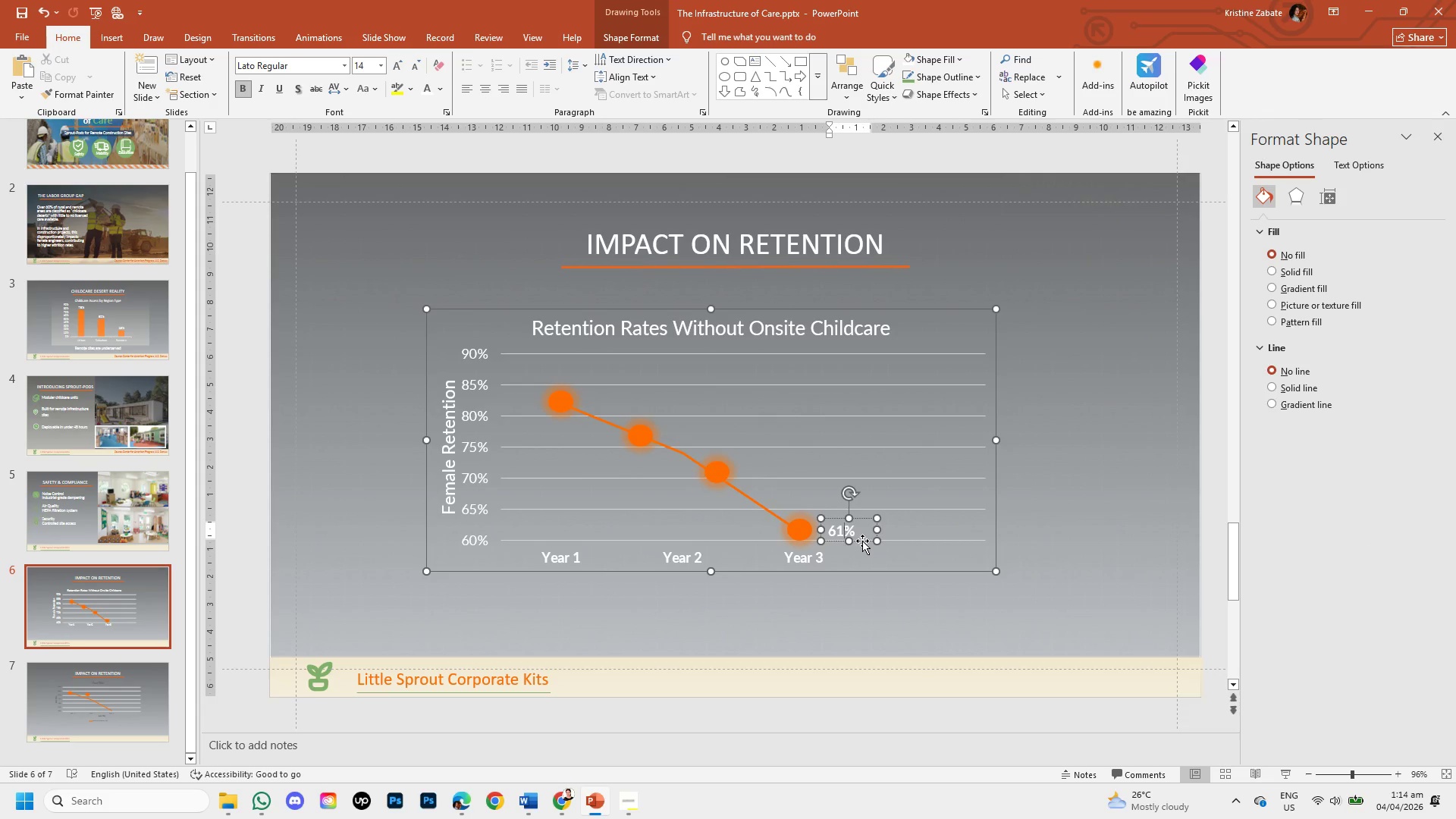 
left_click_drag(start_coordinate=[862, 541], to_coordinate=[873, 555])
 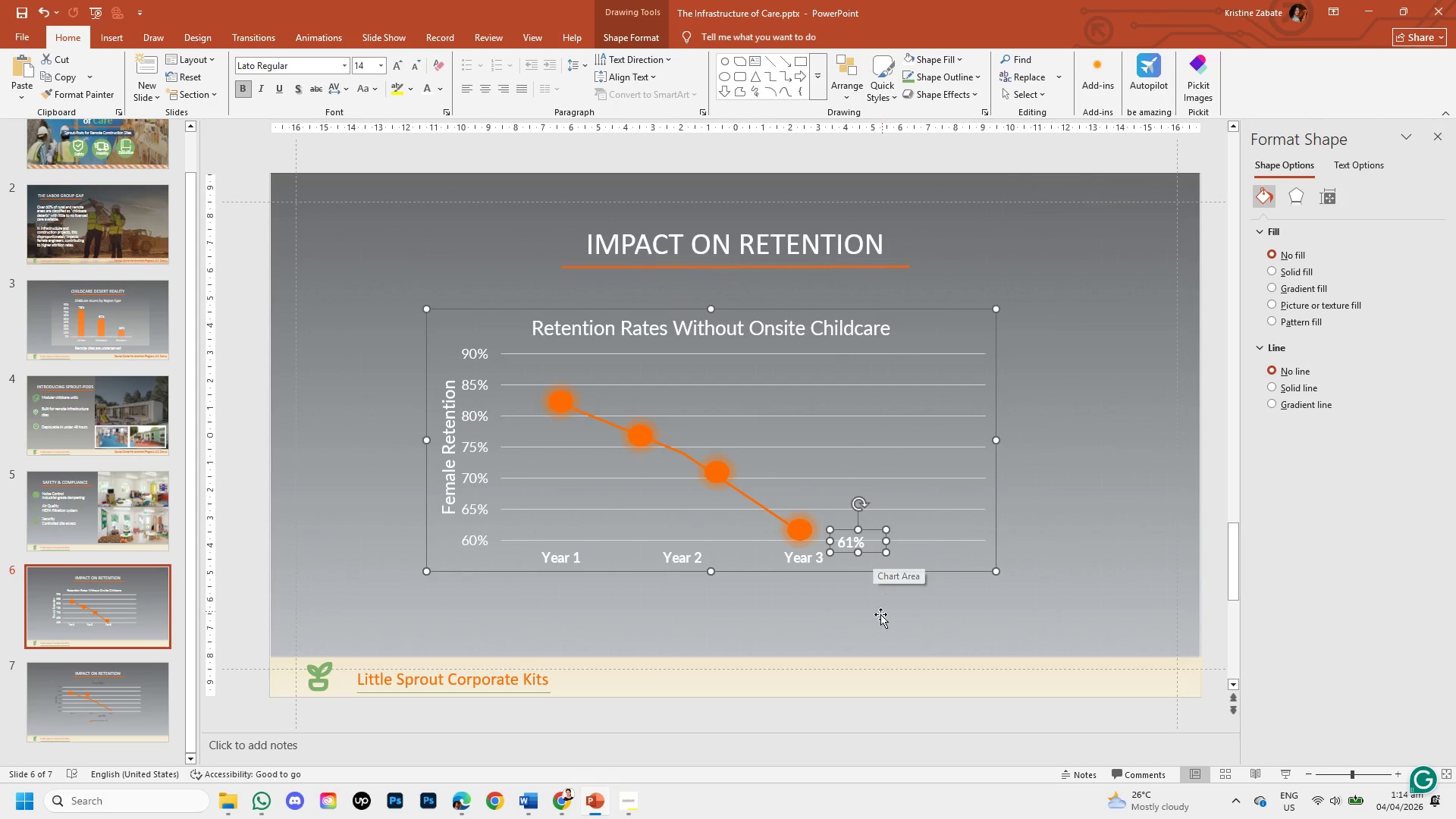 
left_click([861, 609])
 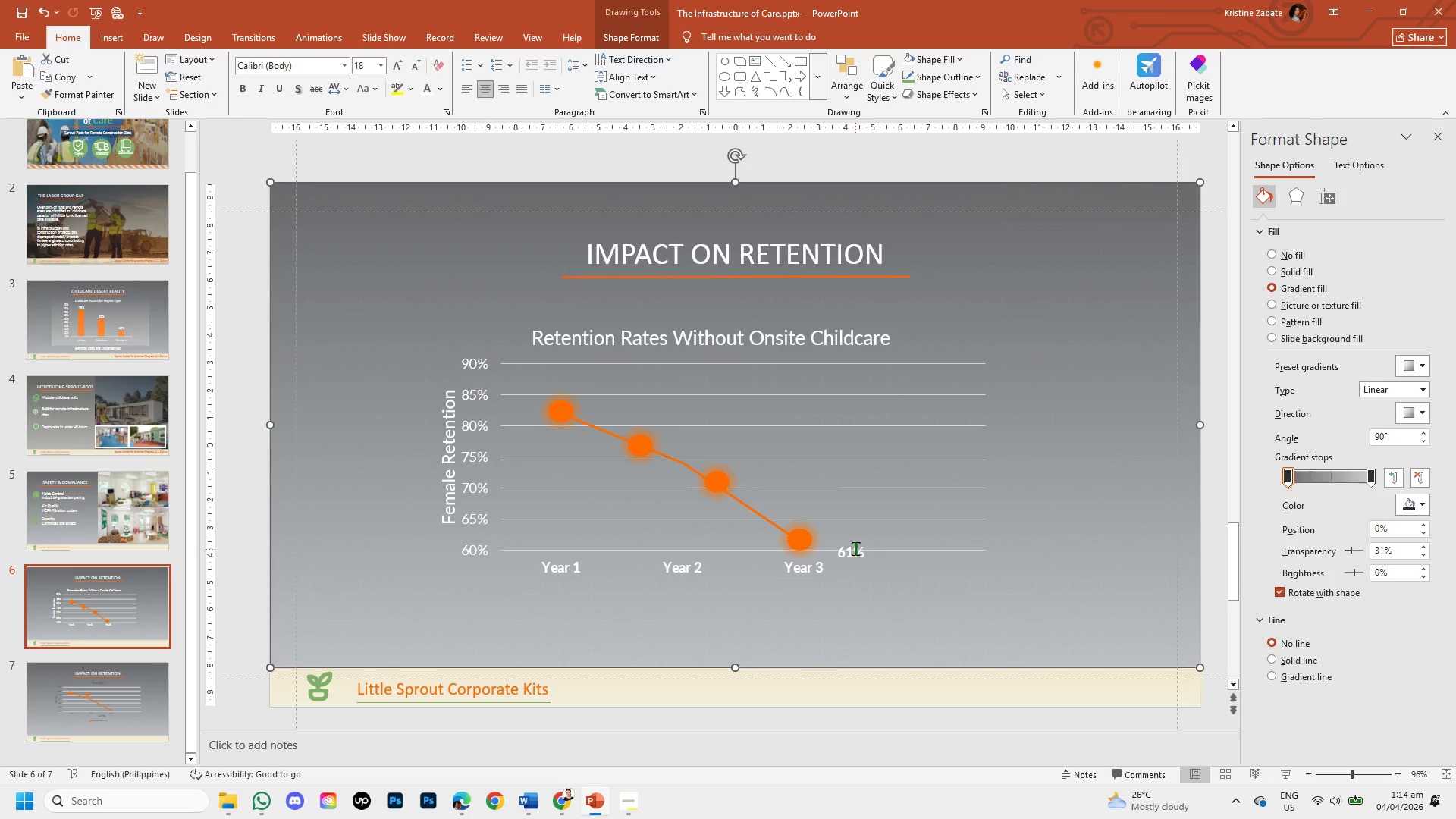 
left_click([855, 551])
 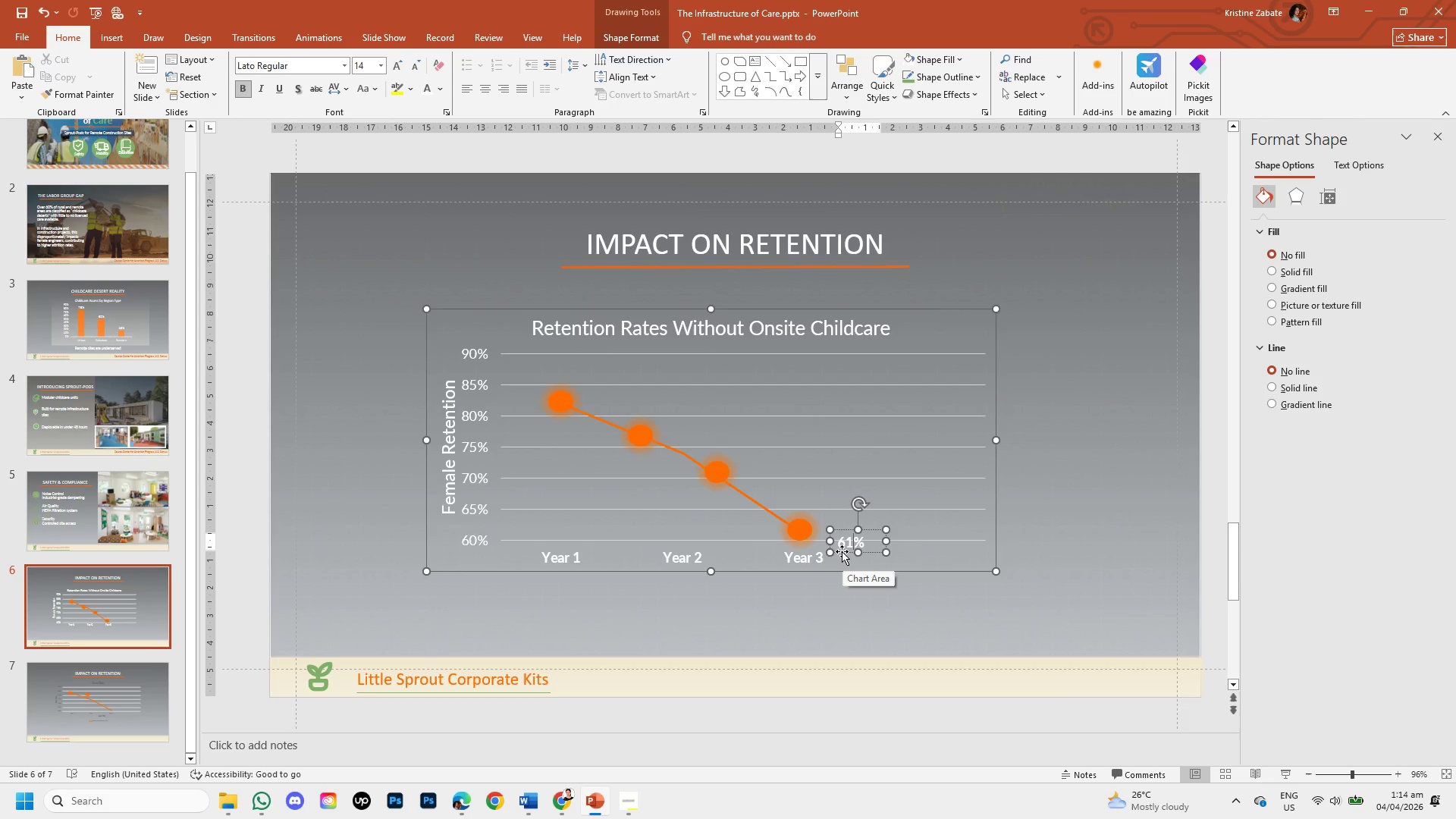 
left_click_drag(start_coordinate=[842, 551], to_coordinate=[842, 537])
 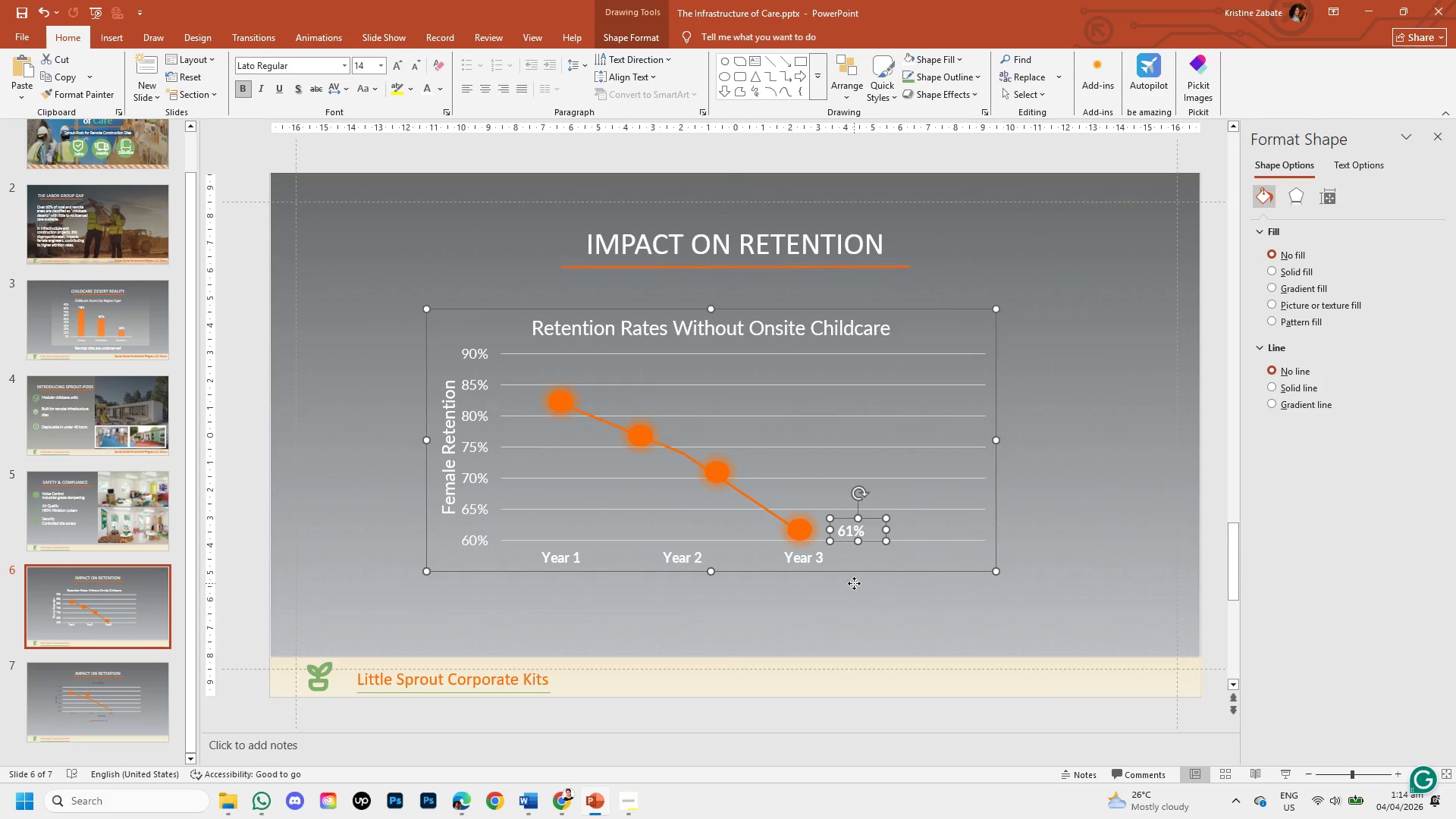 
left_click([854, 583])
 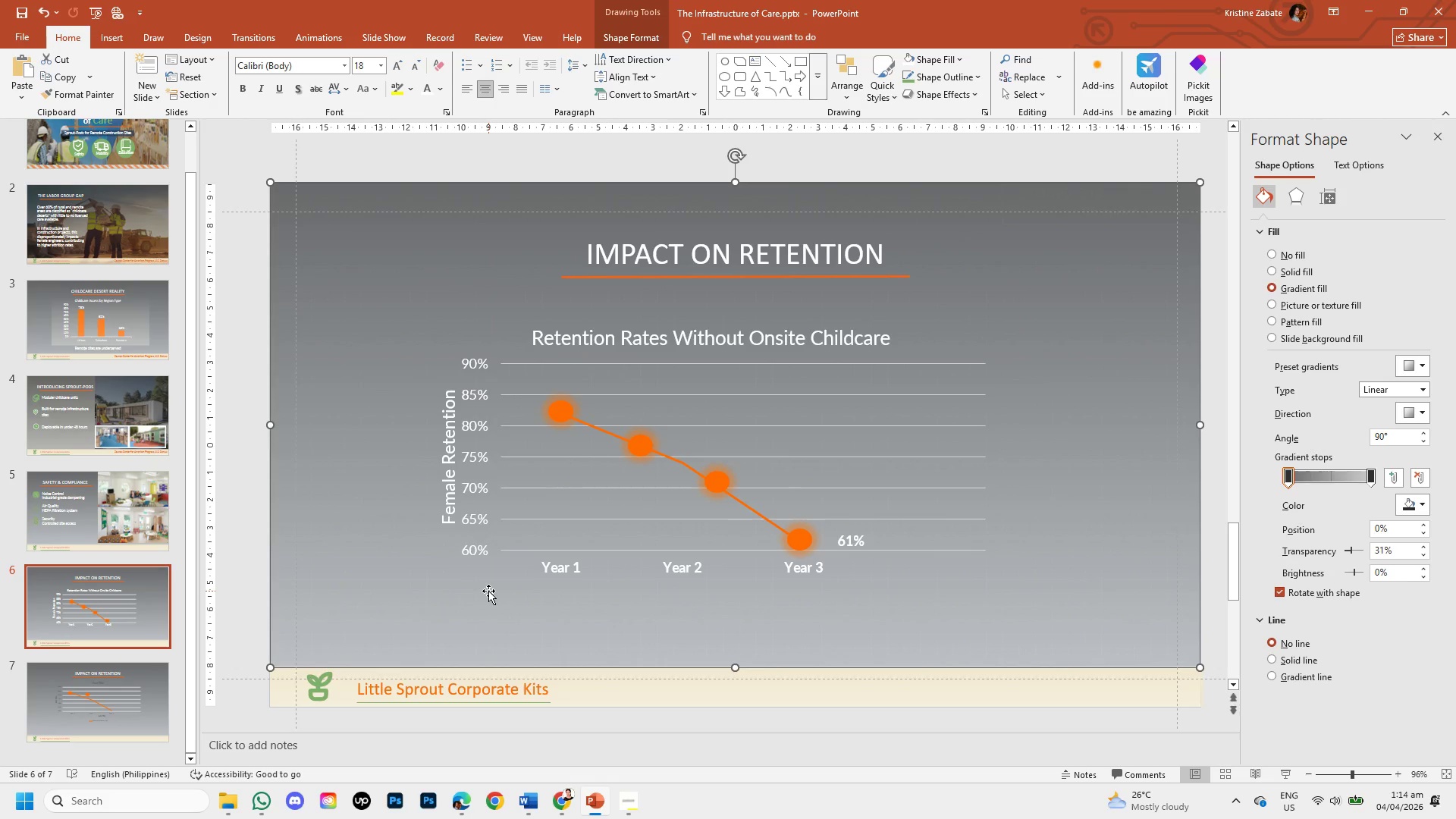 
left_click([244, 350])
 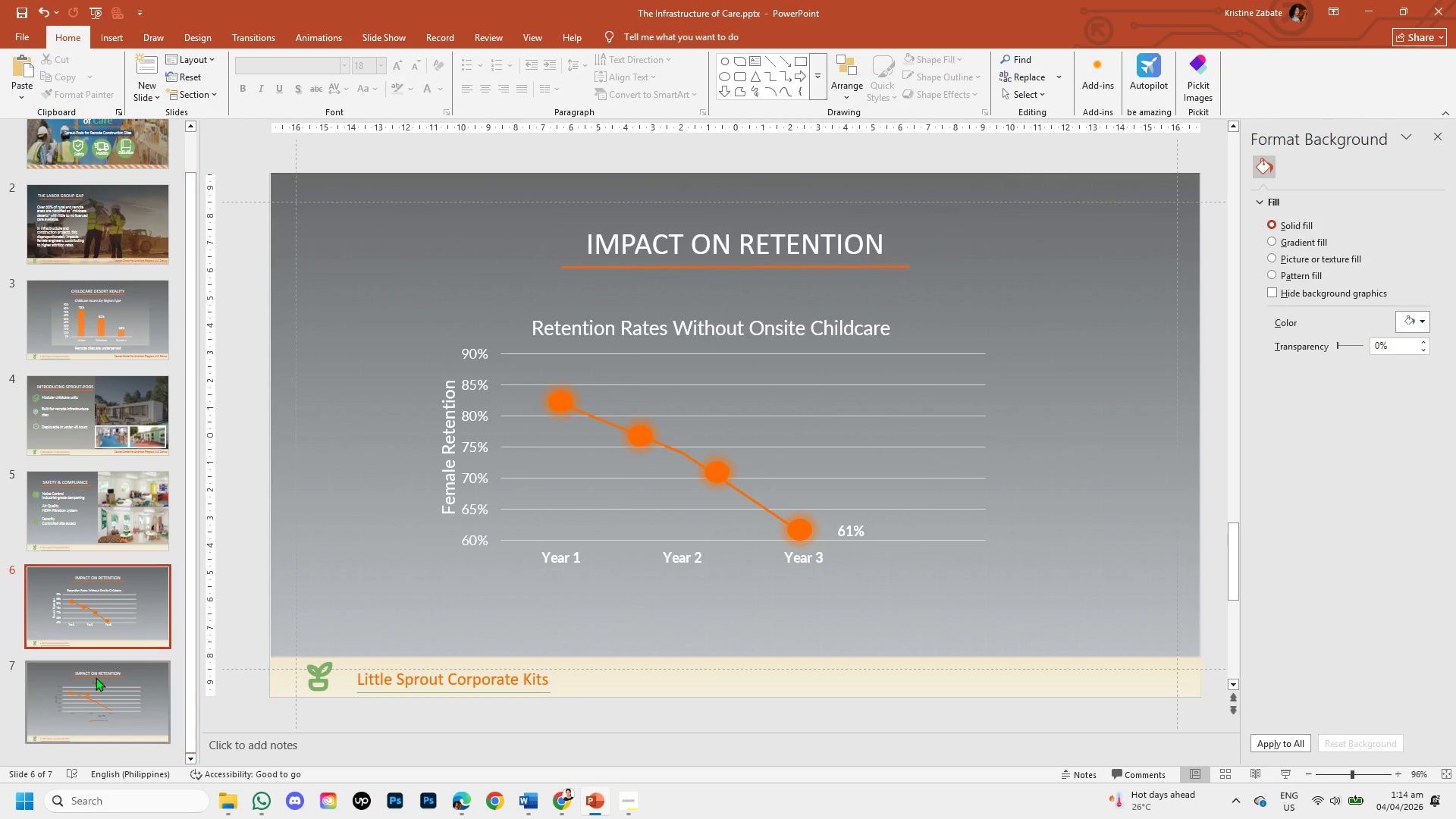 
left_click([95, 679])
 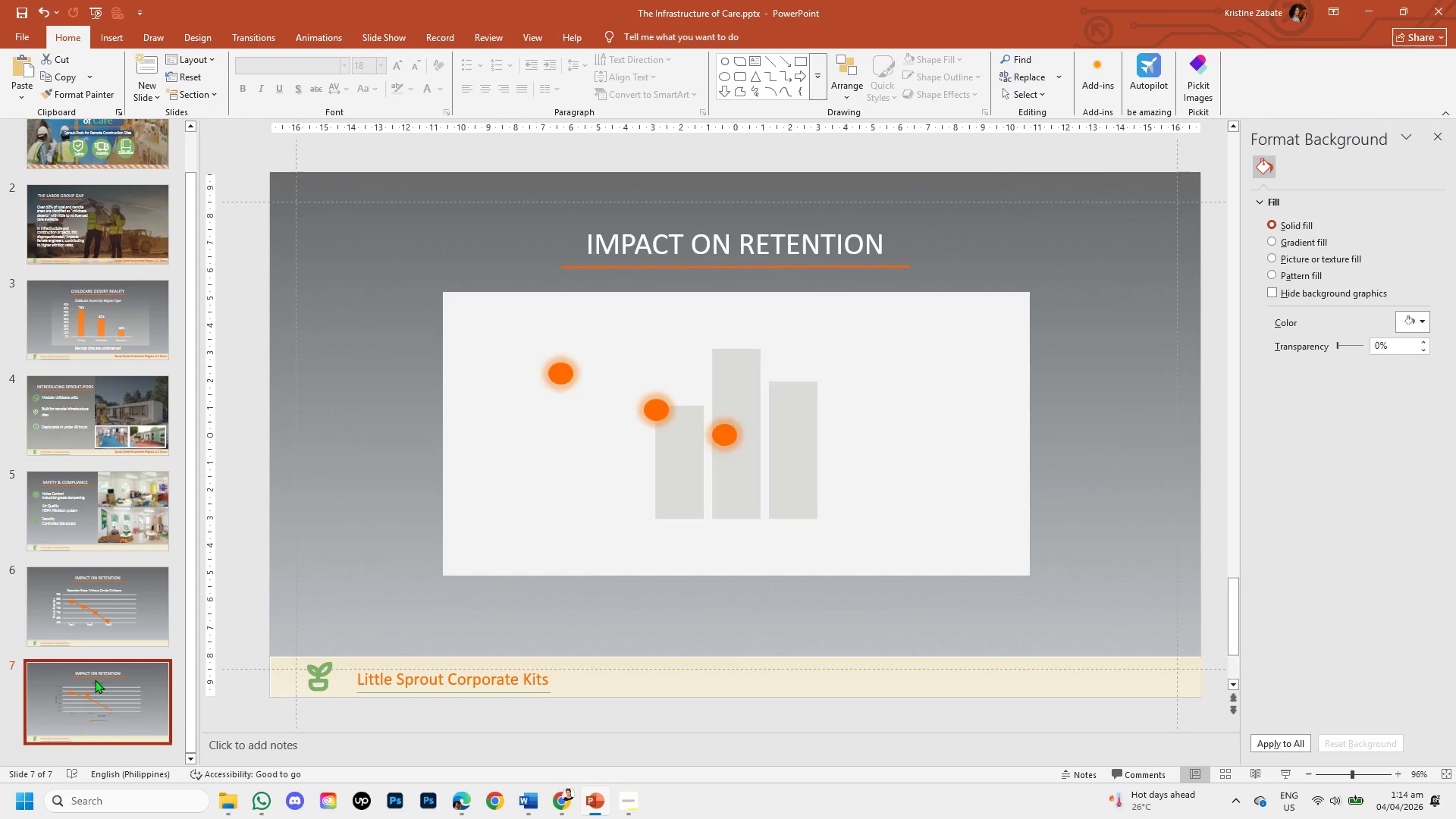 
right_click([95, 679])
 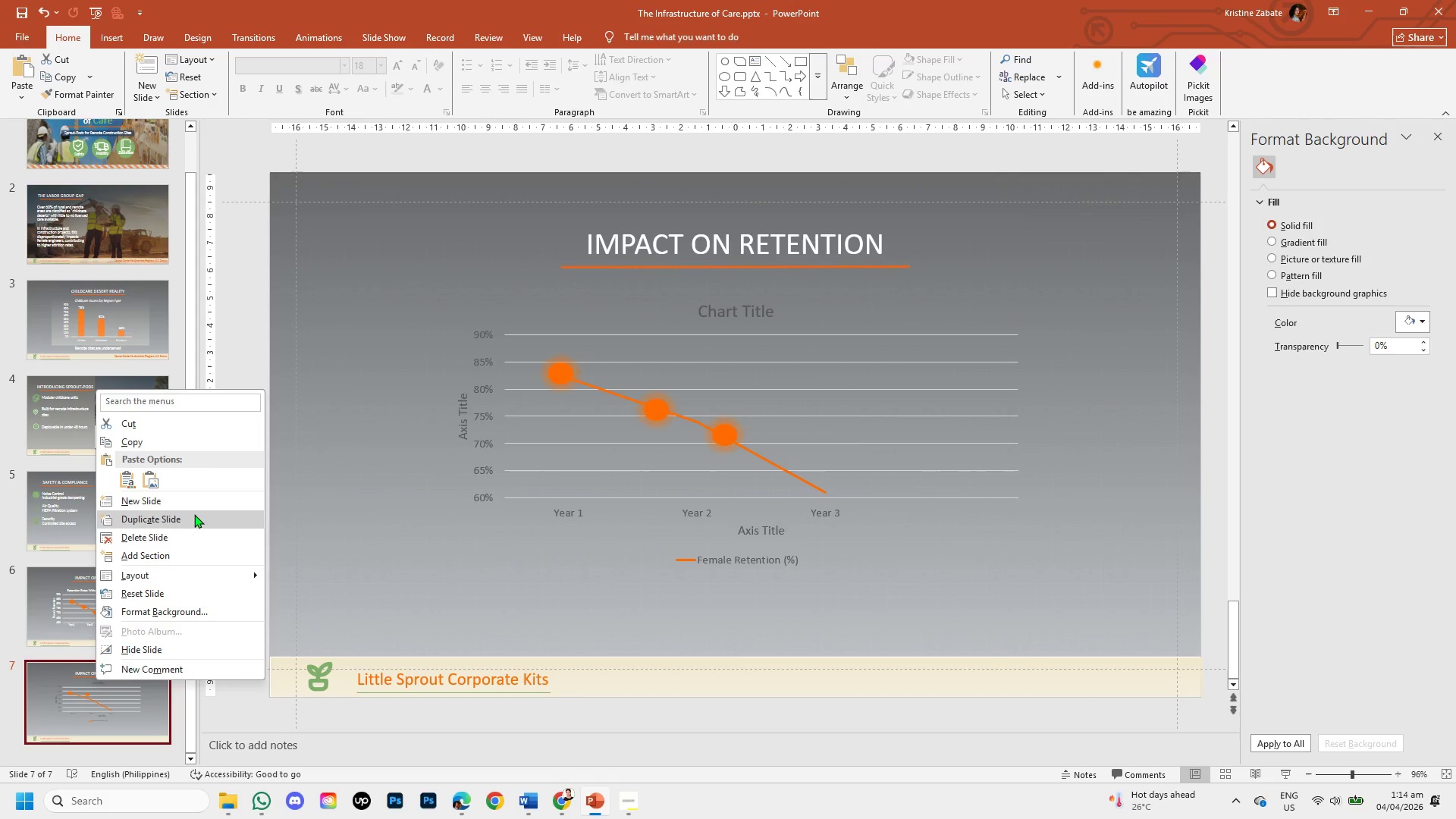 
left_click([196, 538])
 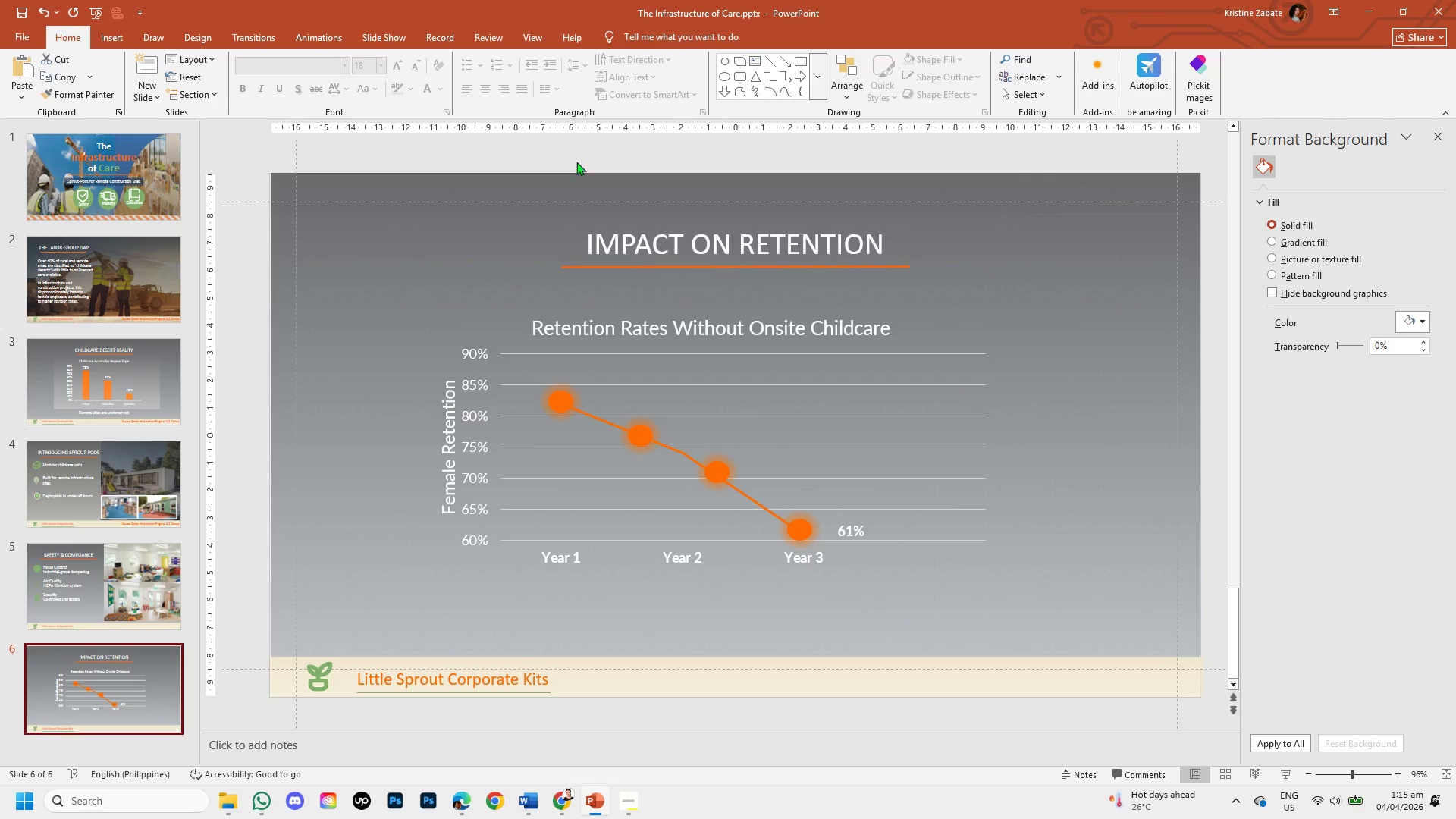 
wait(5.06)
 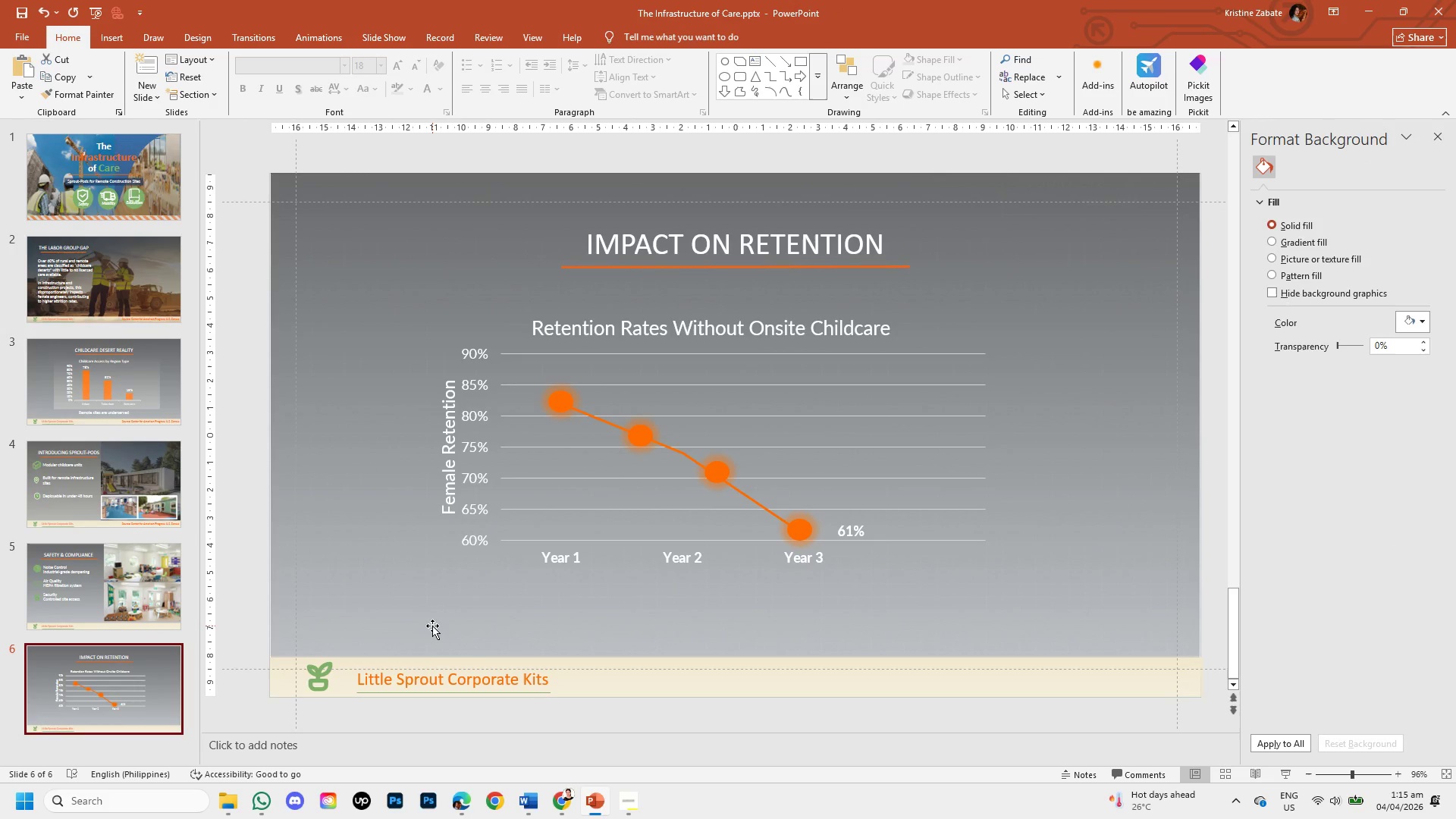 
left_click([687, 250])
 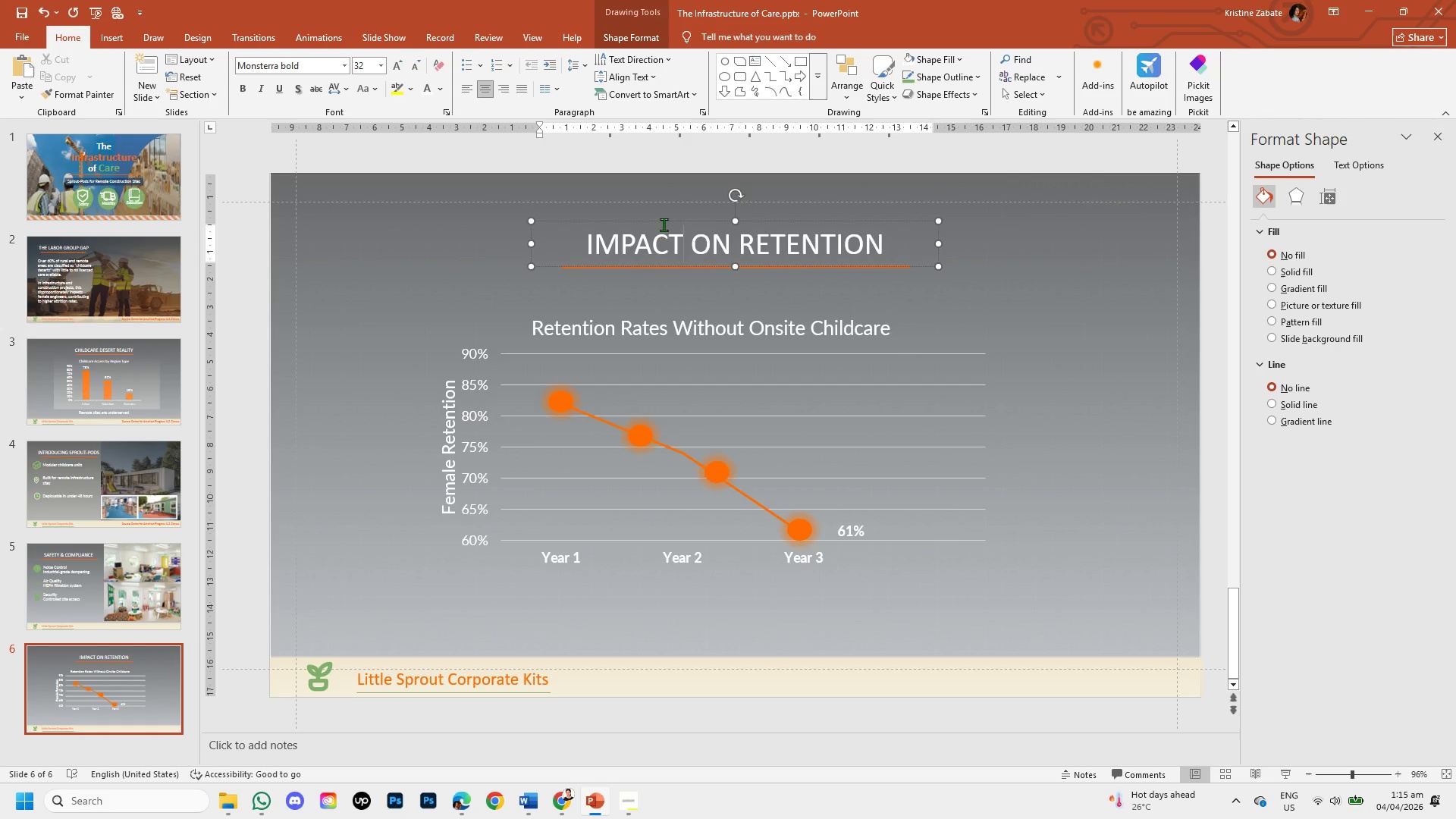 
left_click([664, 224])
 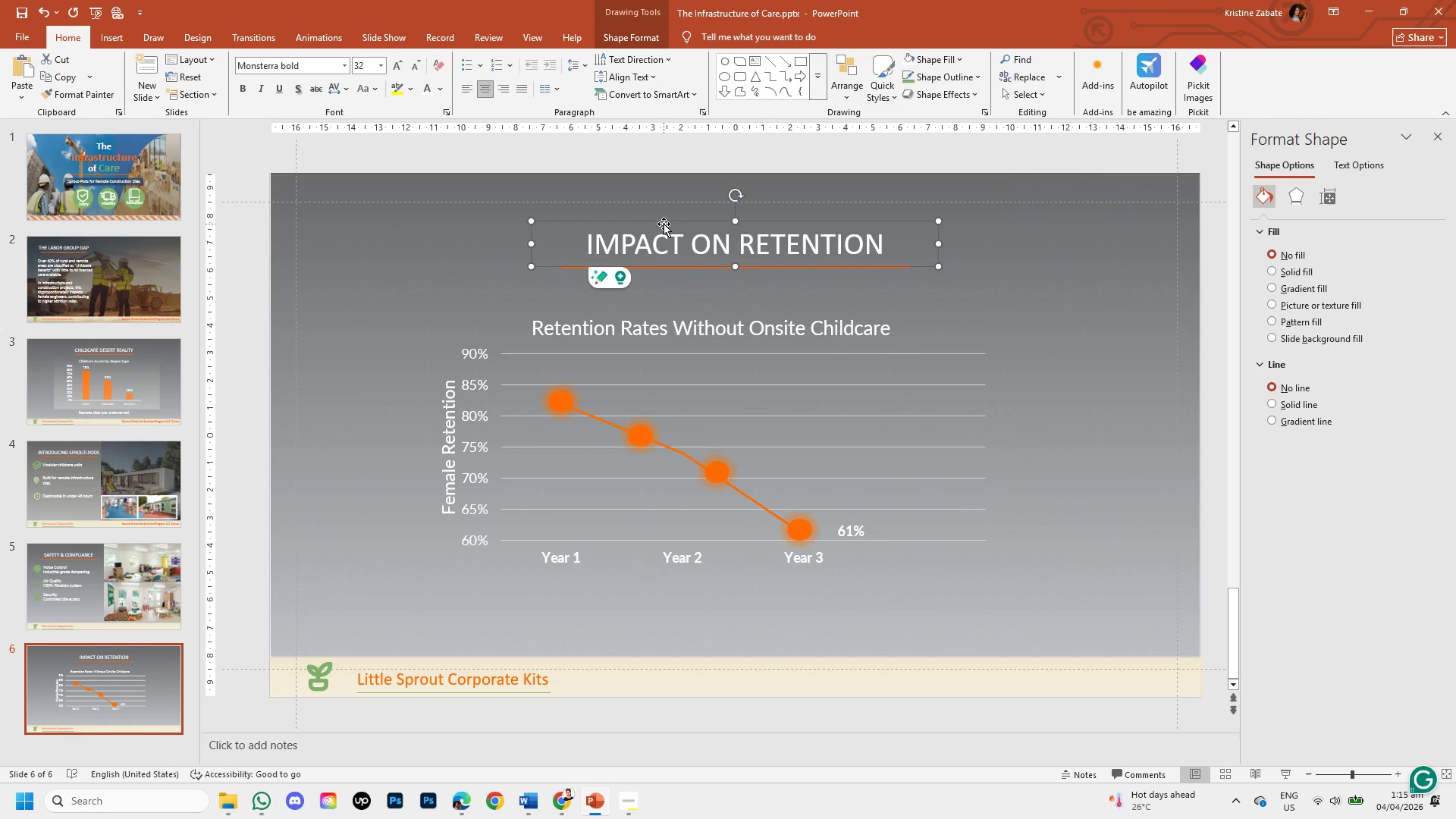 
key(Control+ControlLeft)
 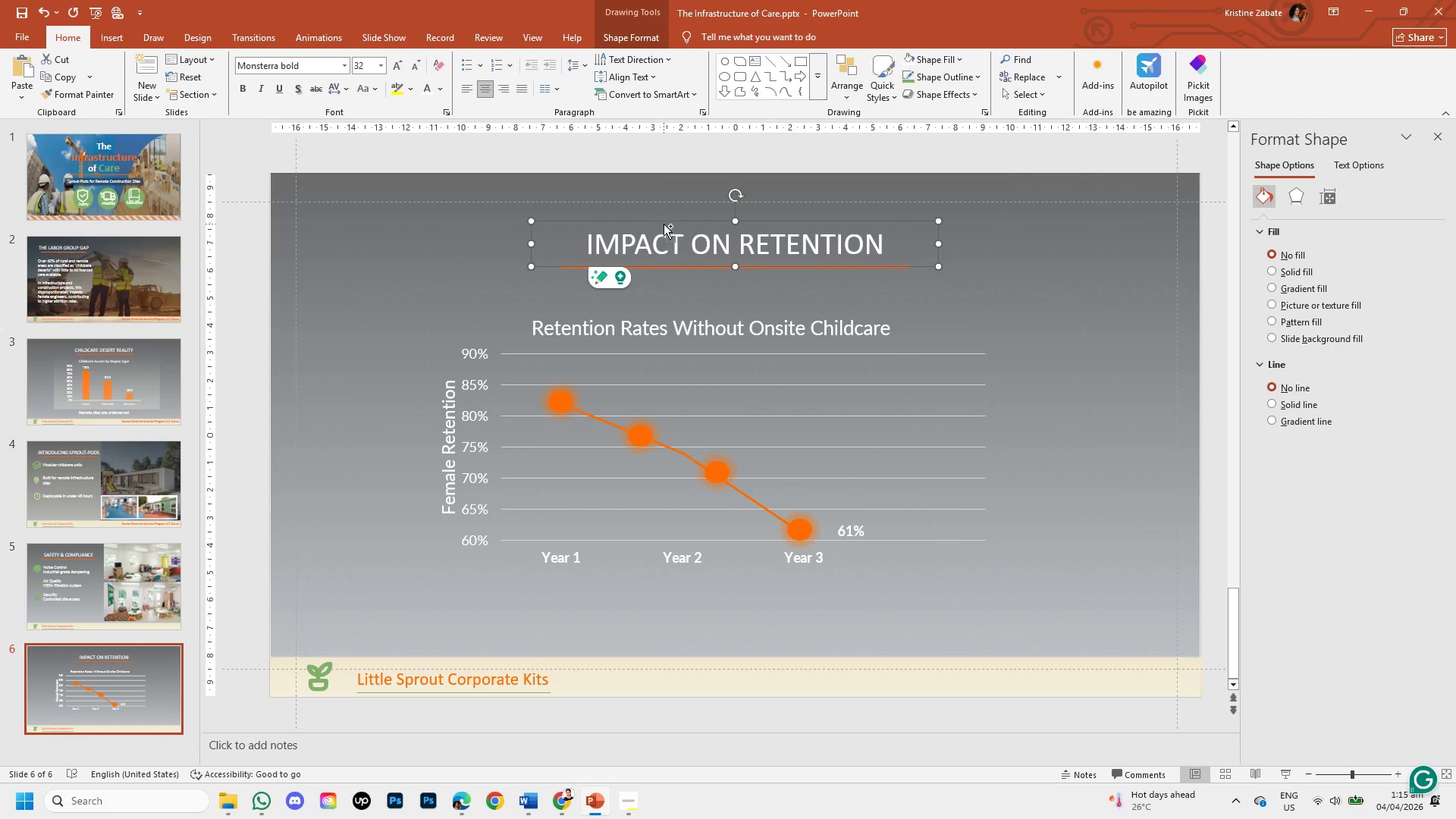 
key(Control+V)
 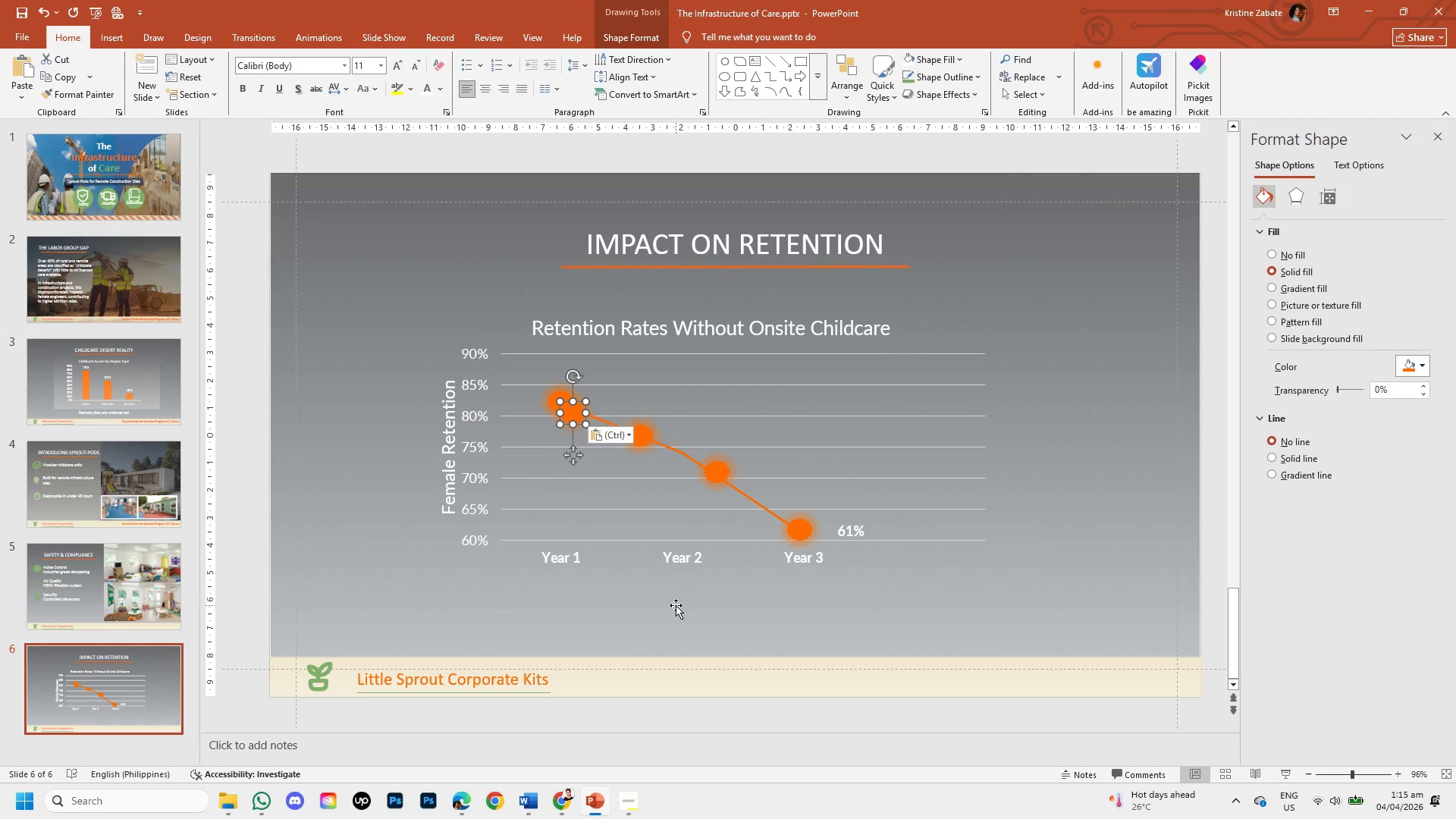 
key(Backspace)
 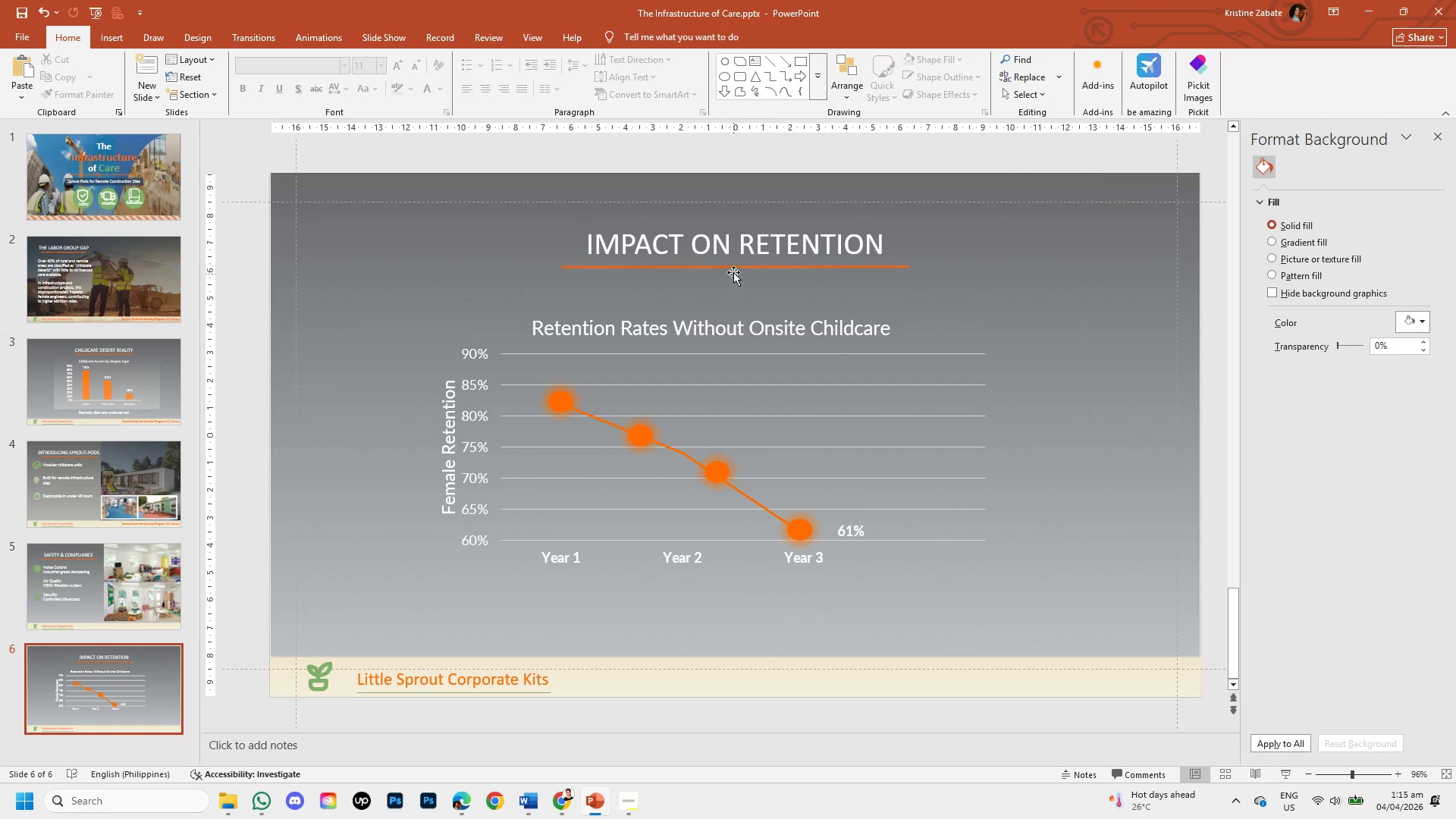 
left_click([741, 249])
 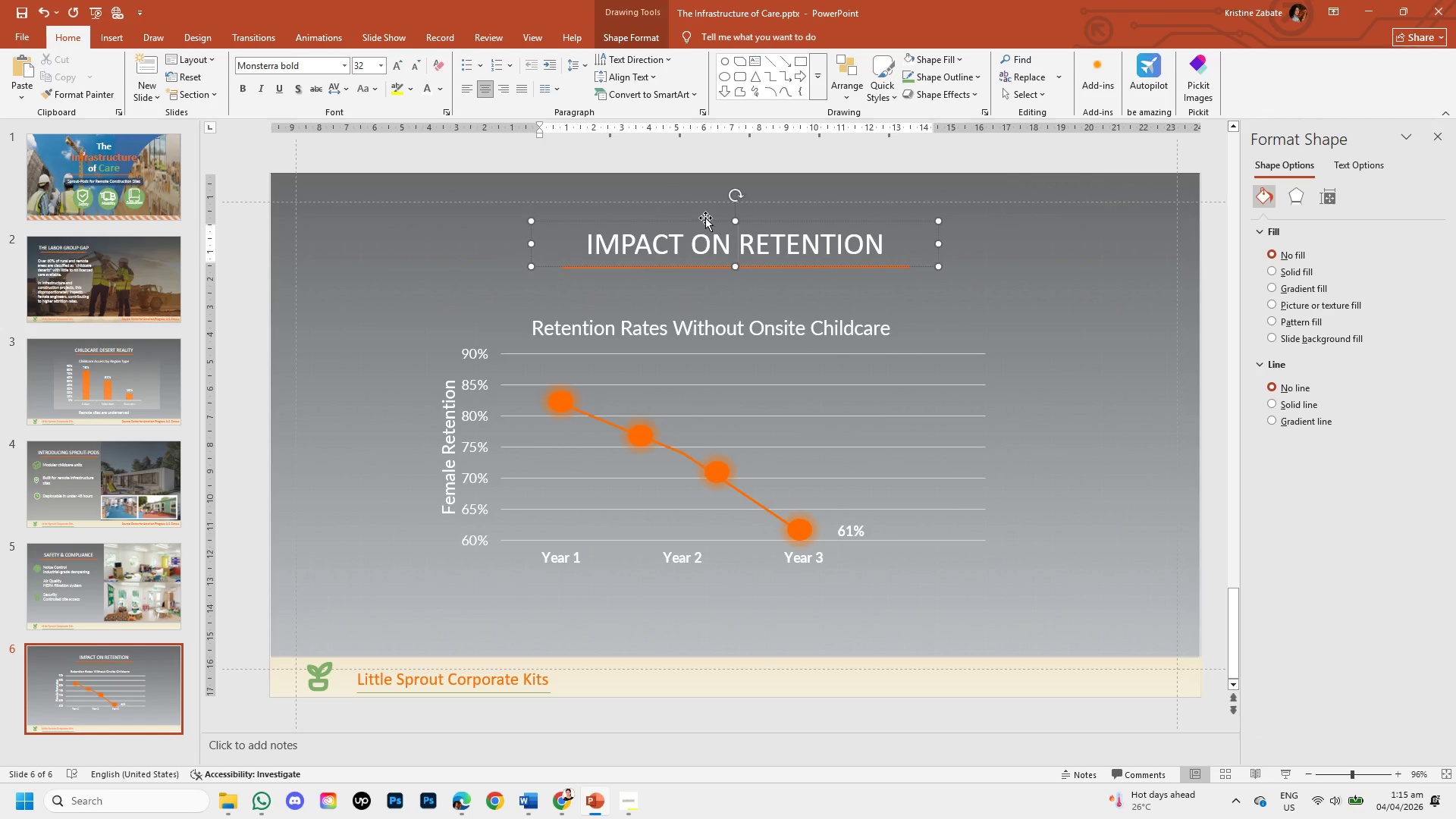 
left_click([705, 218])
 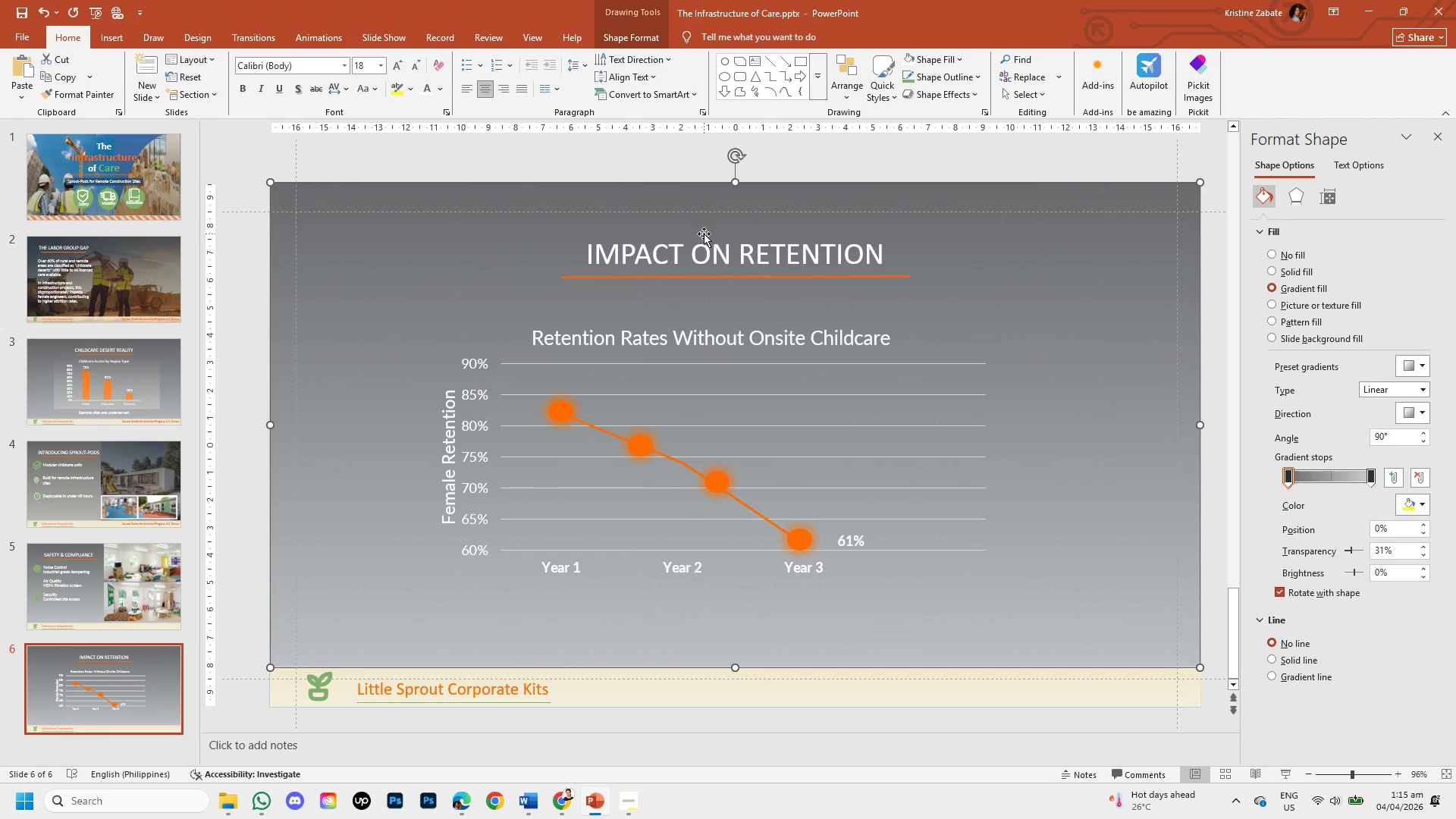 
left_click([704, 234])
 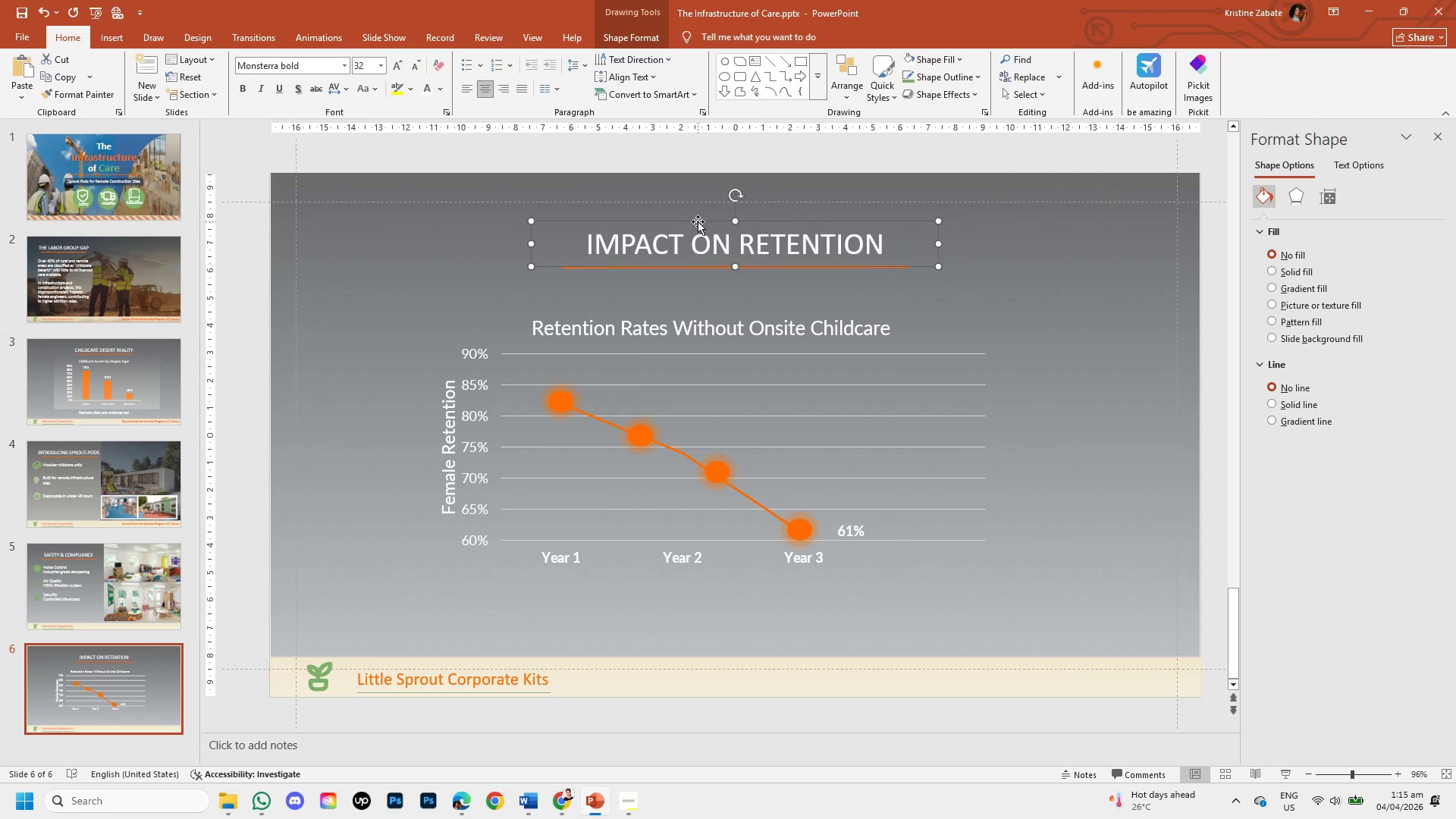 
left_click([698, 221])
 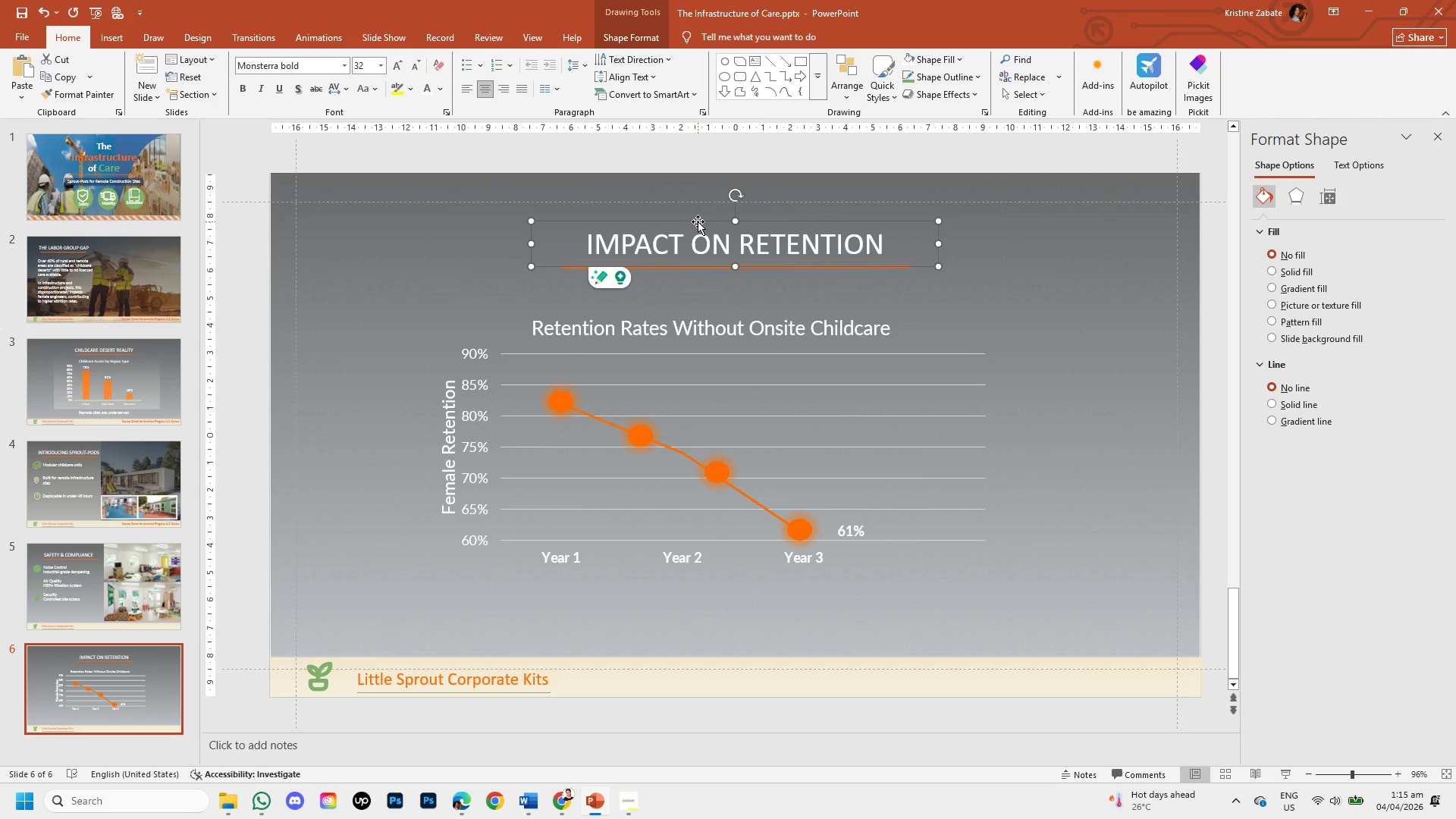 
key(Control+V)
 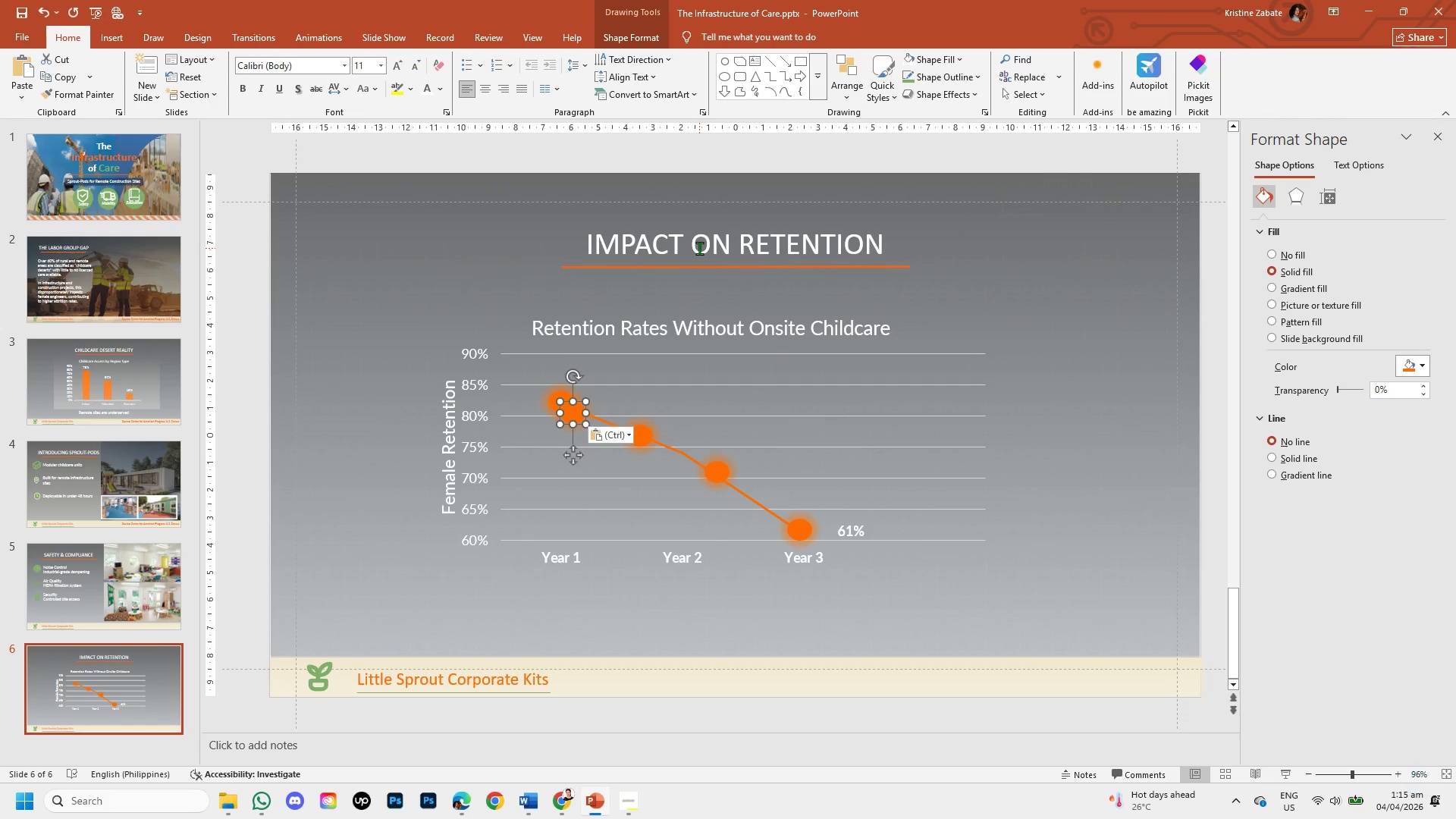 
key(Control+Z)
 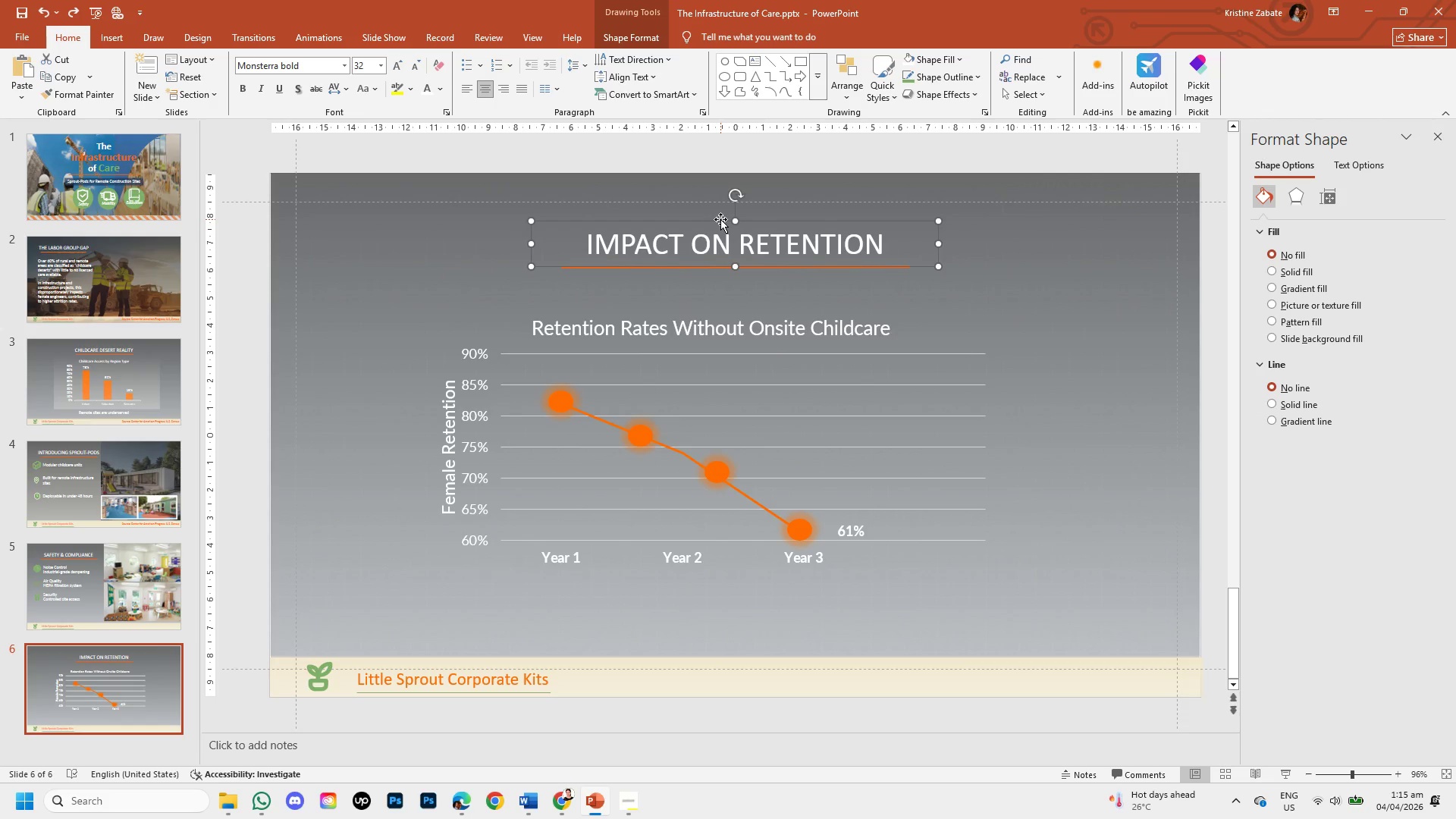 
left_click([720, 219])
 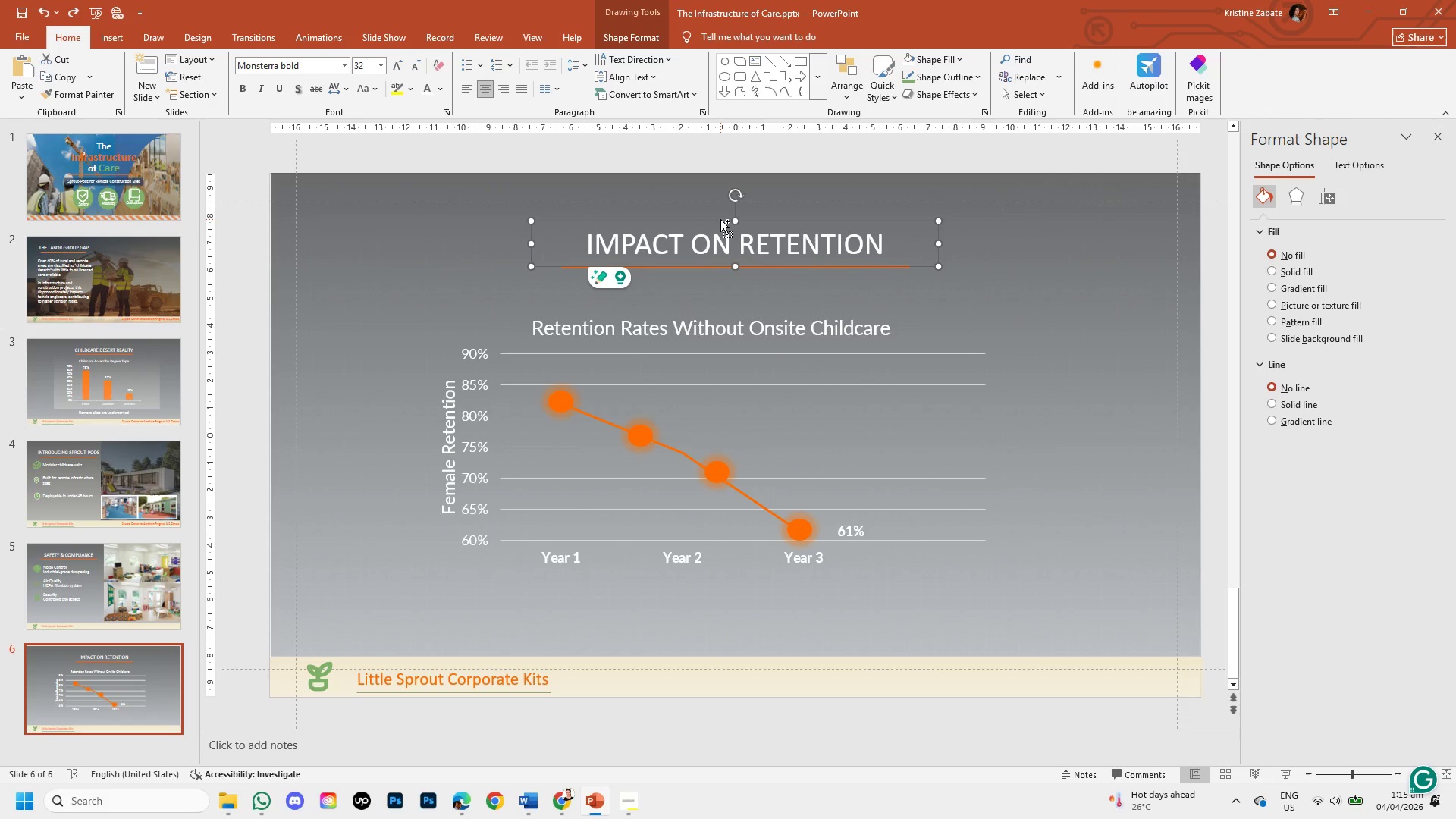 
key(Control+C)
 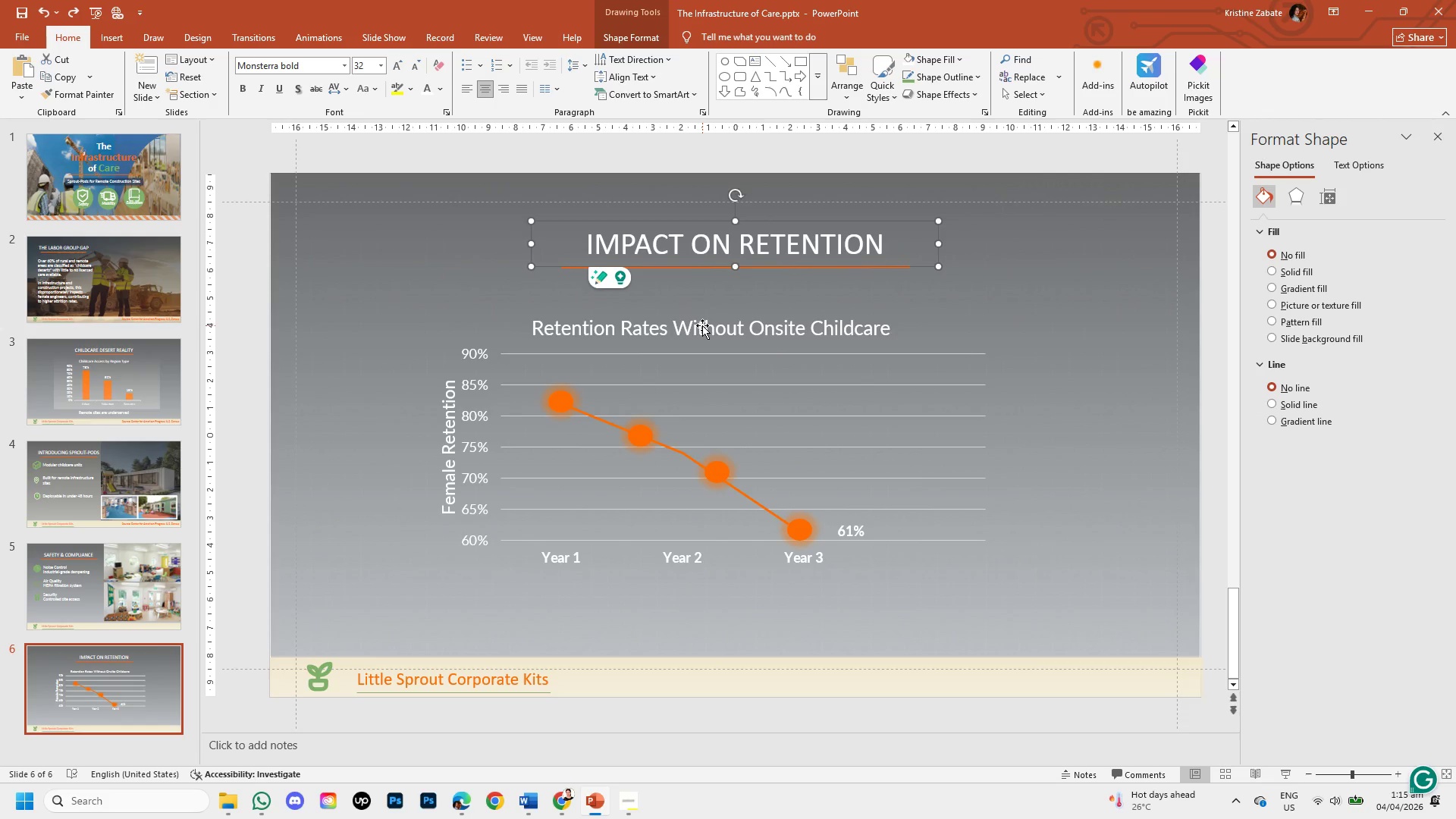 
key(Control+V)
 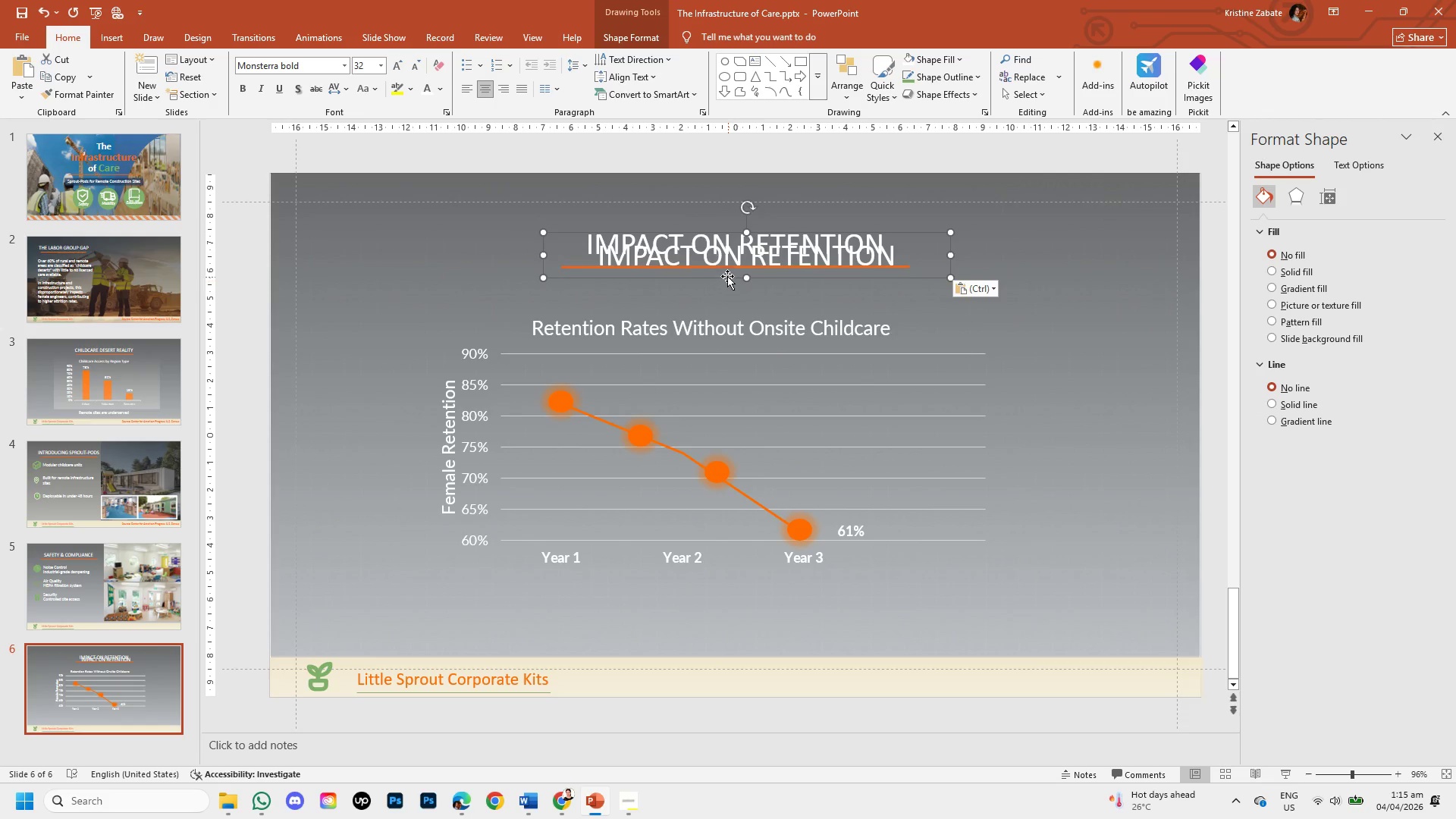 
left_click_drag(start_coordinate=[727, 276], to_coordinate=[700, 632])
 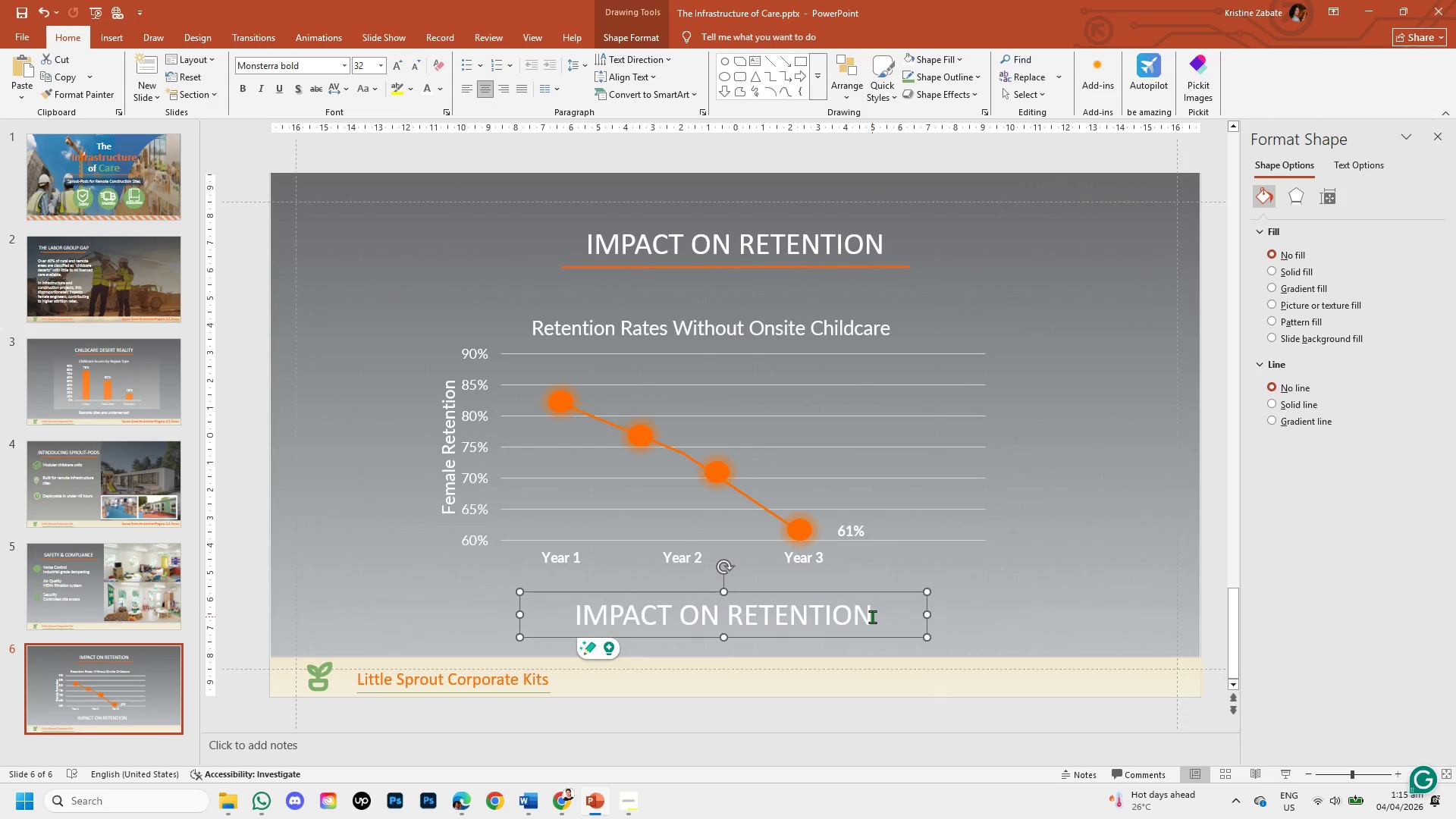 
left_click([872, 617])
 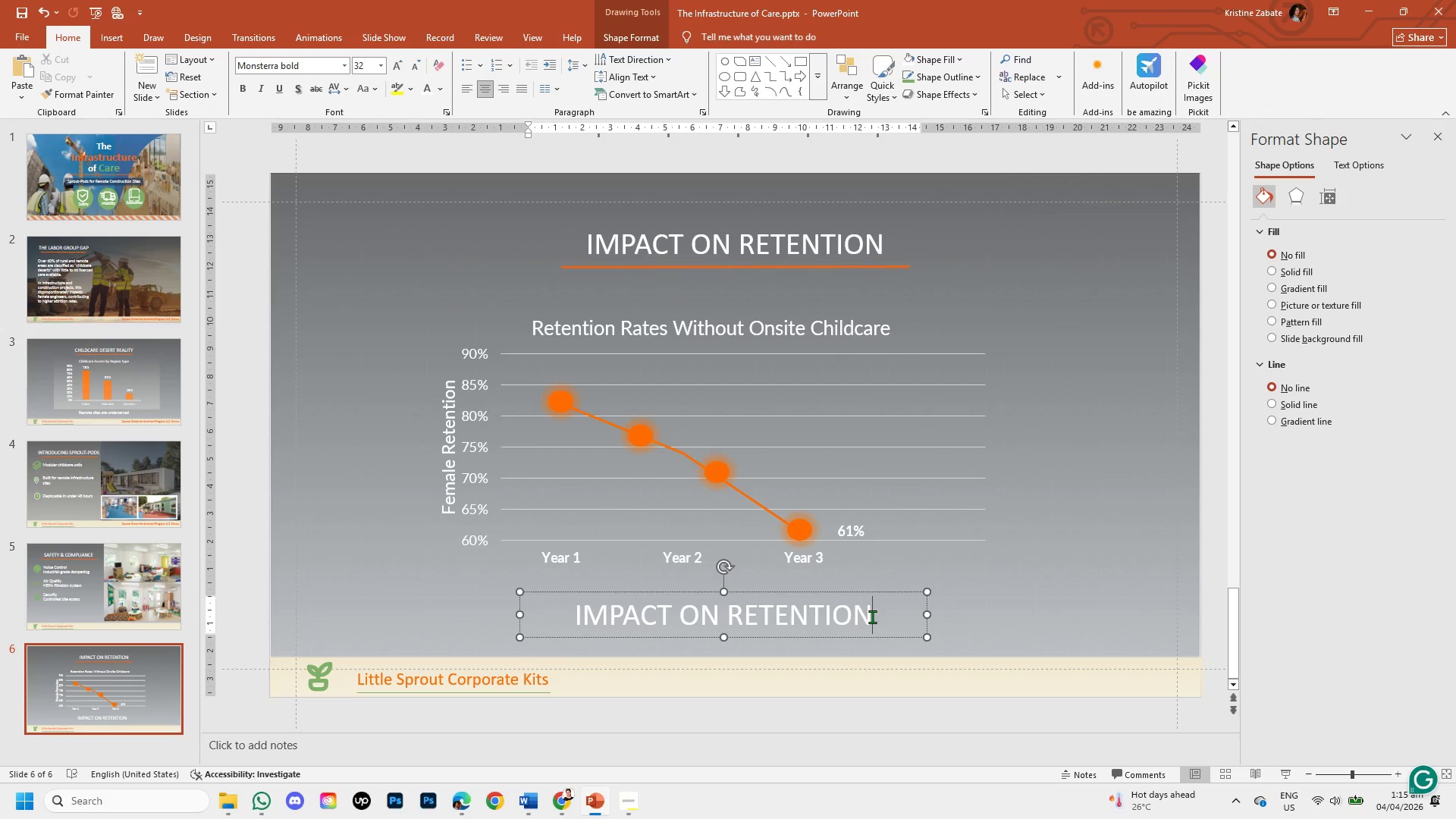 
hold_key(key=Backspace, duration=1.06)
 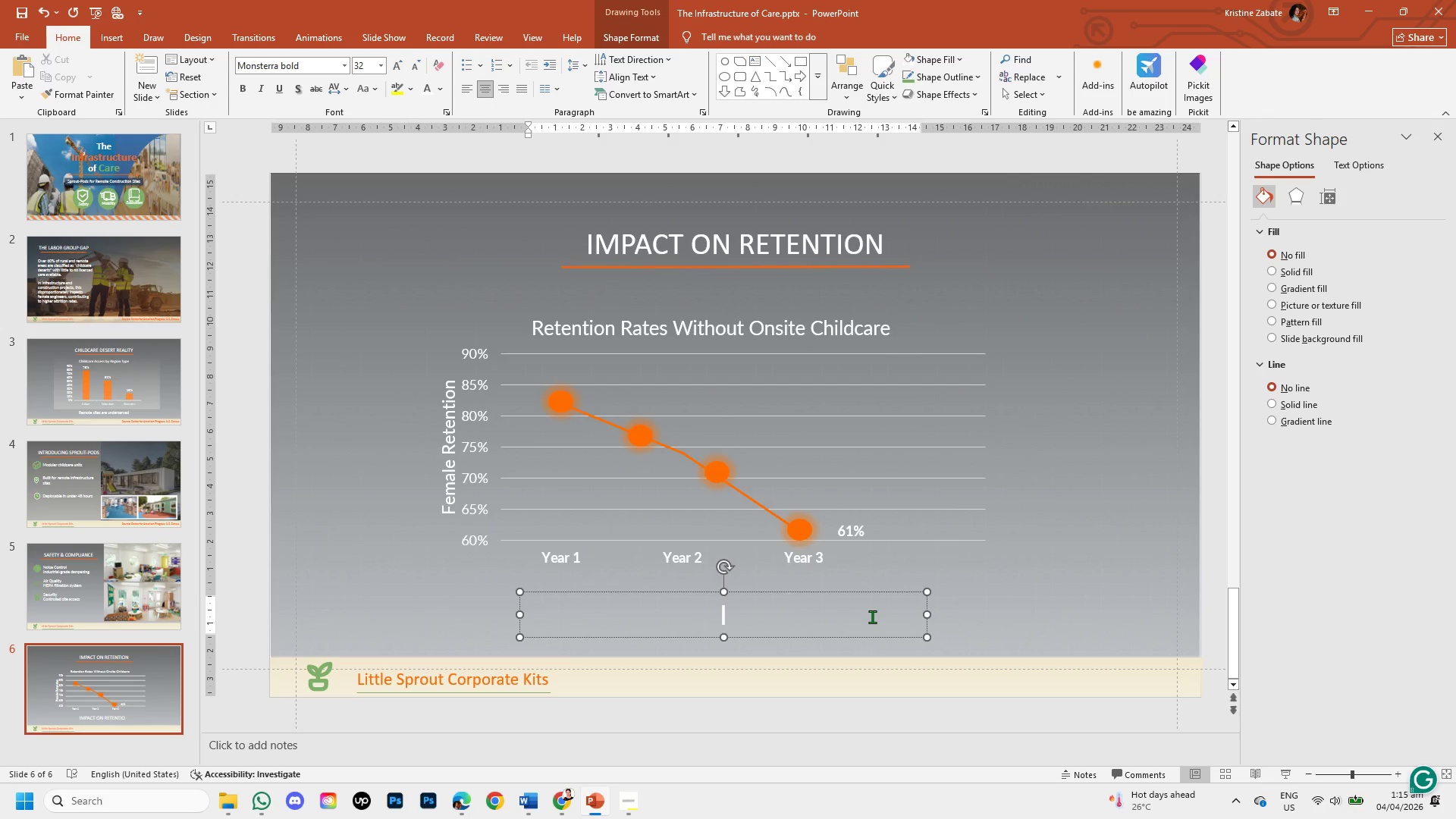 
key(Backspace)
 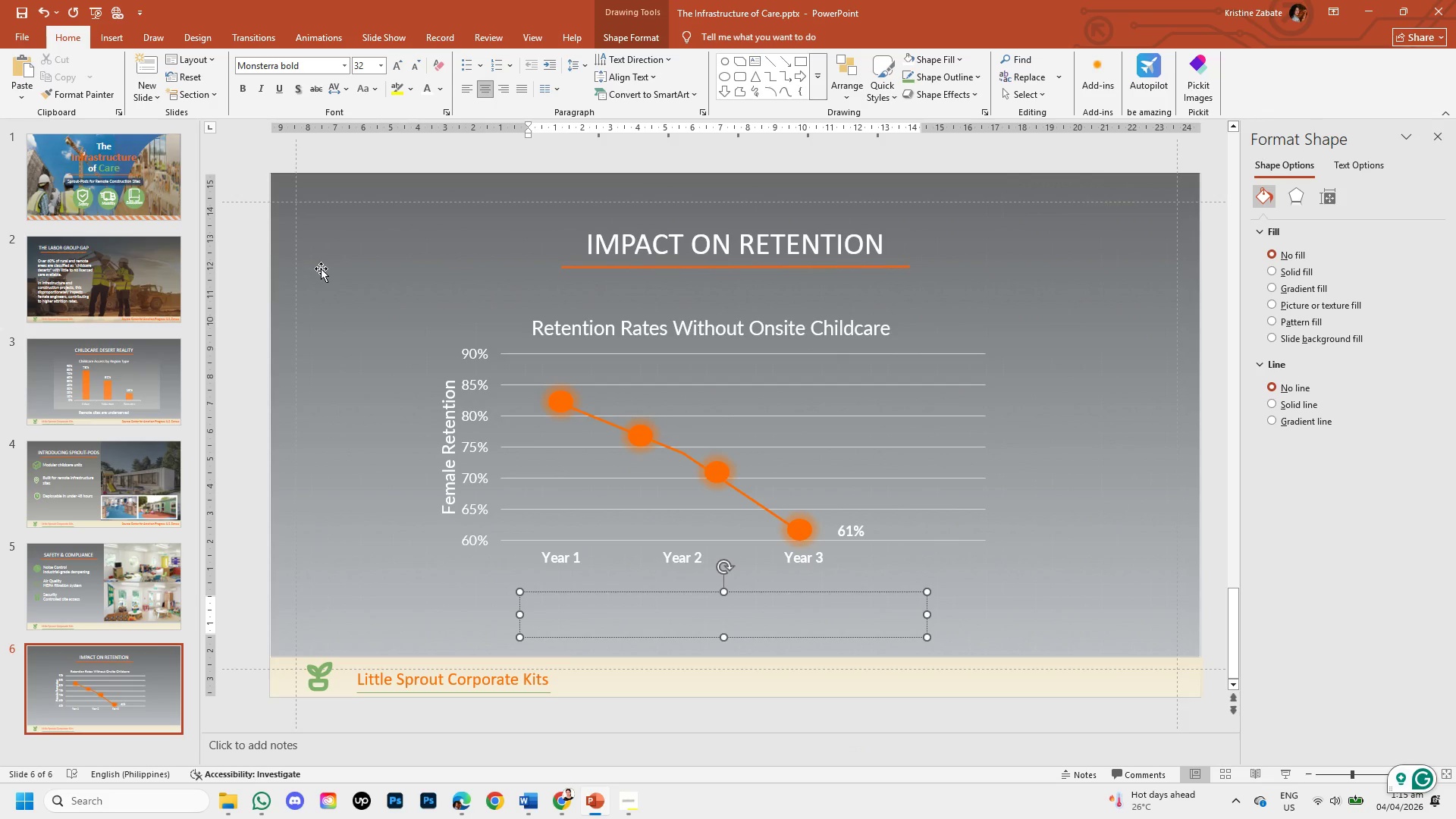 
wait(8.33)
 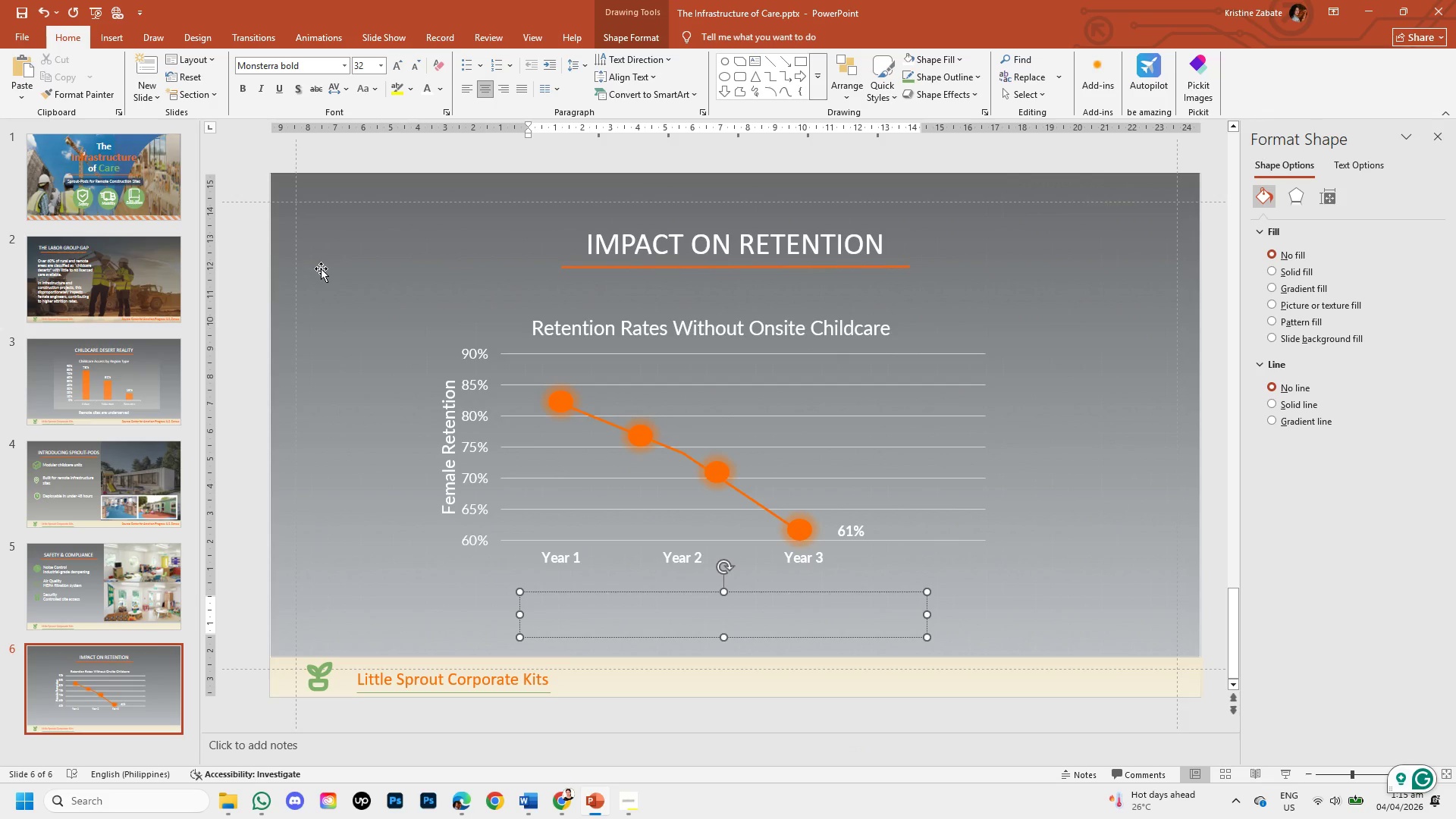 
left_click([566, 804])
 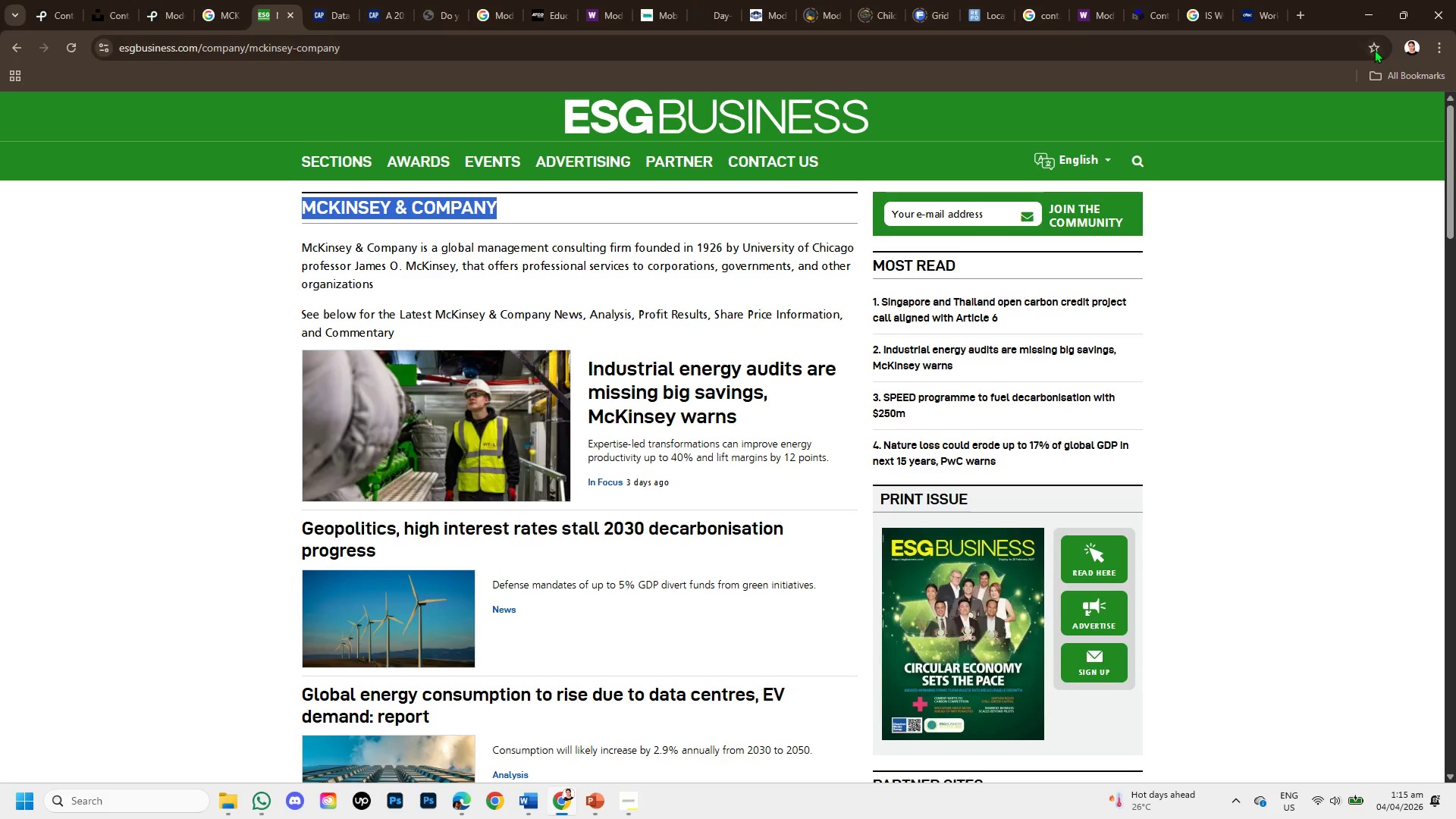 
left_click([1273, 7])
 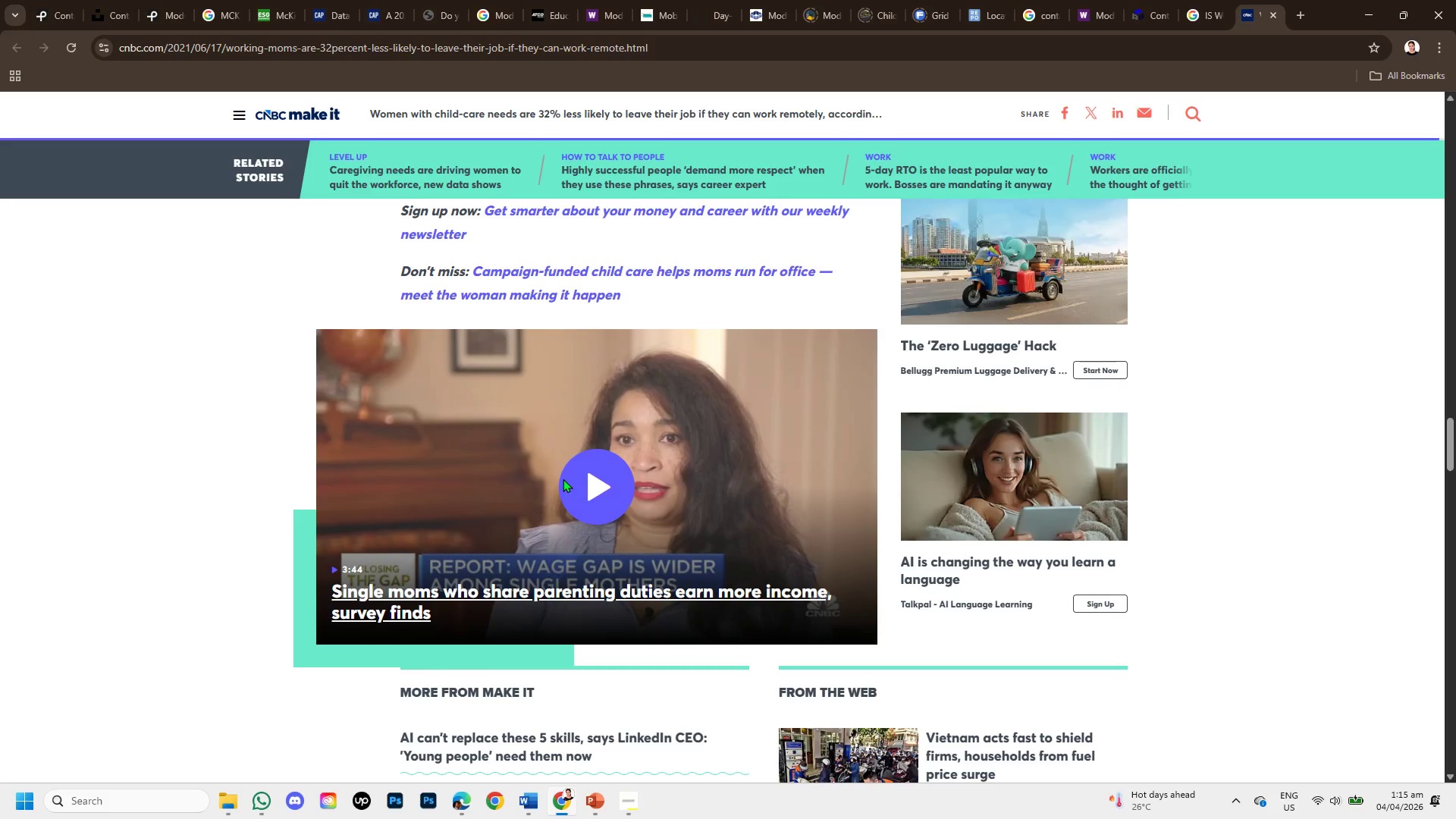 
scroll: coordinate [558, 522], scroll_direction: up, amount: 20.0
 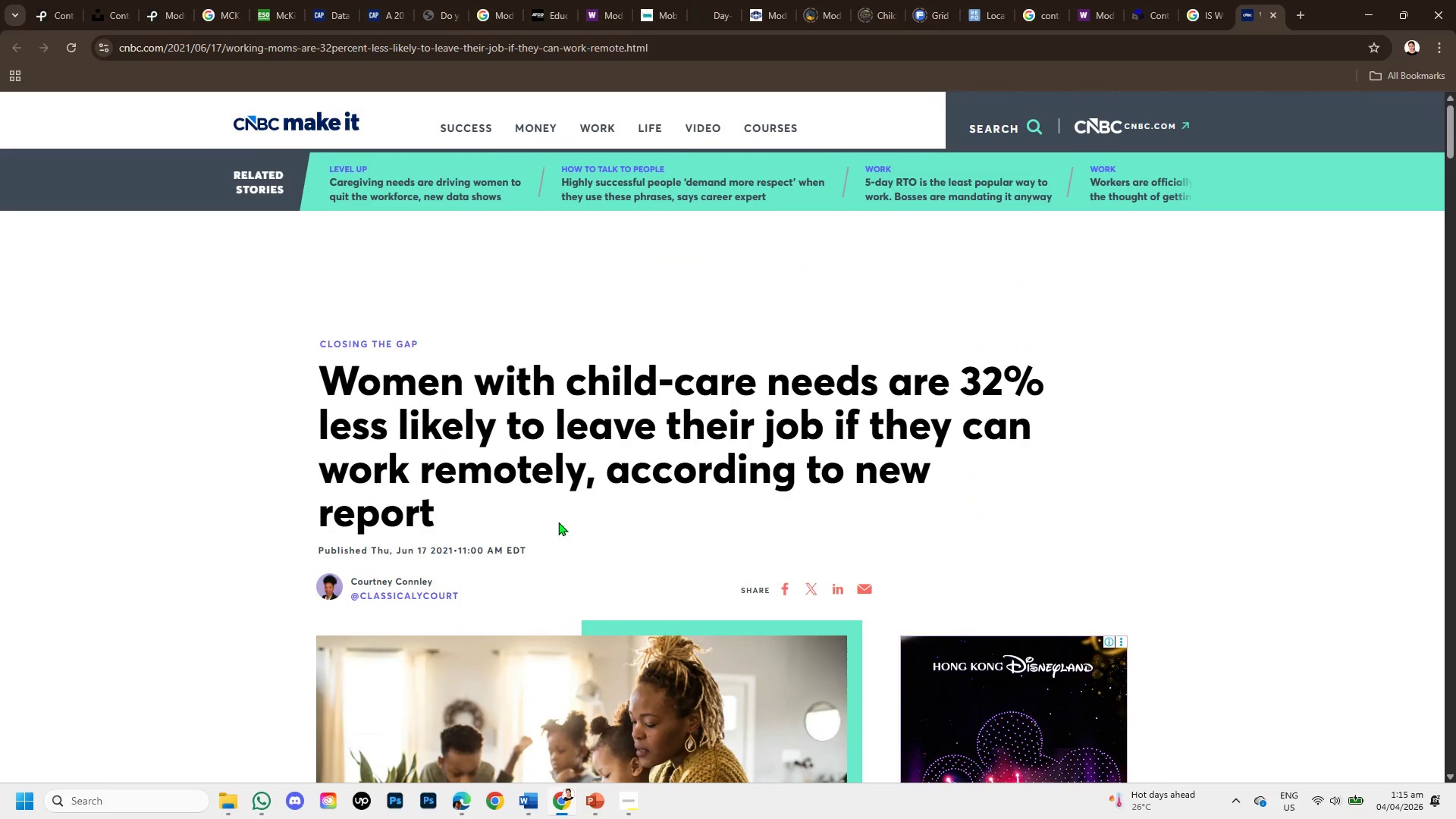 
scroll: coordinate [558, 522], scroll_direction: down, amount: 1.0
 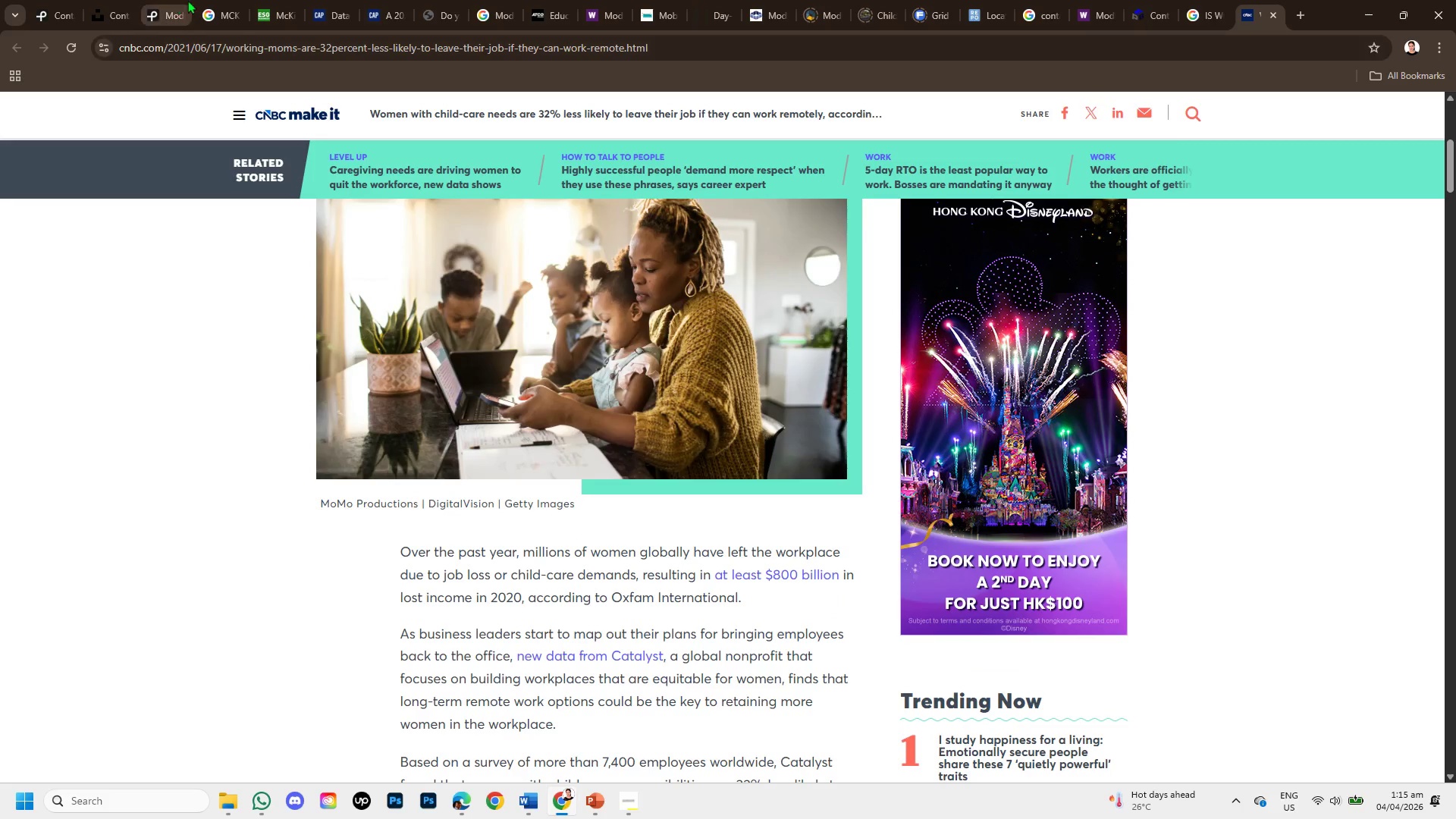 
left_click([269, 0])
 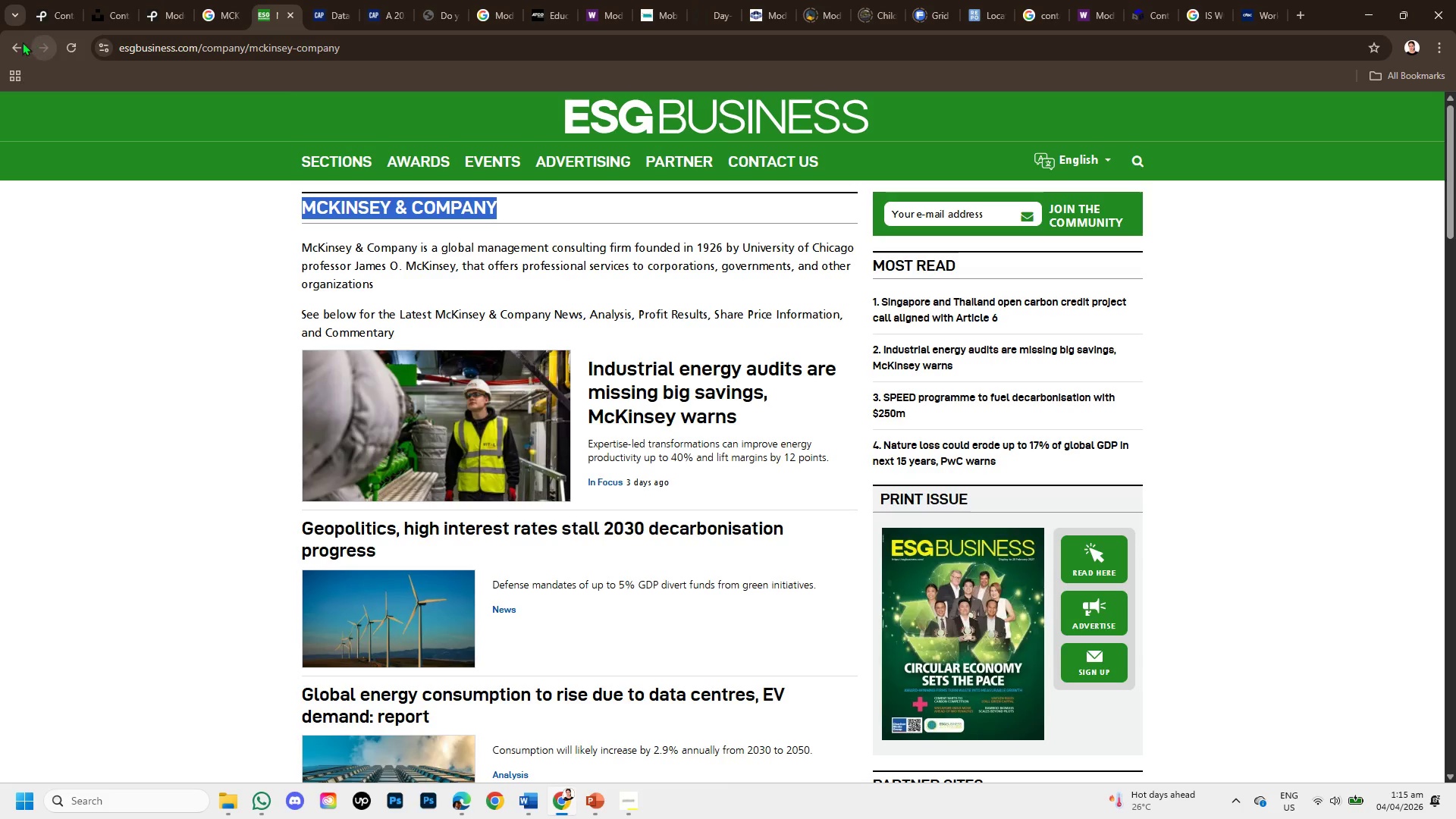 
left_click([19, 43])
 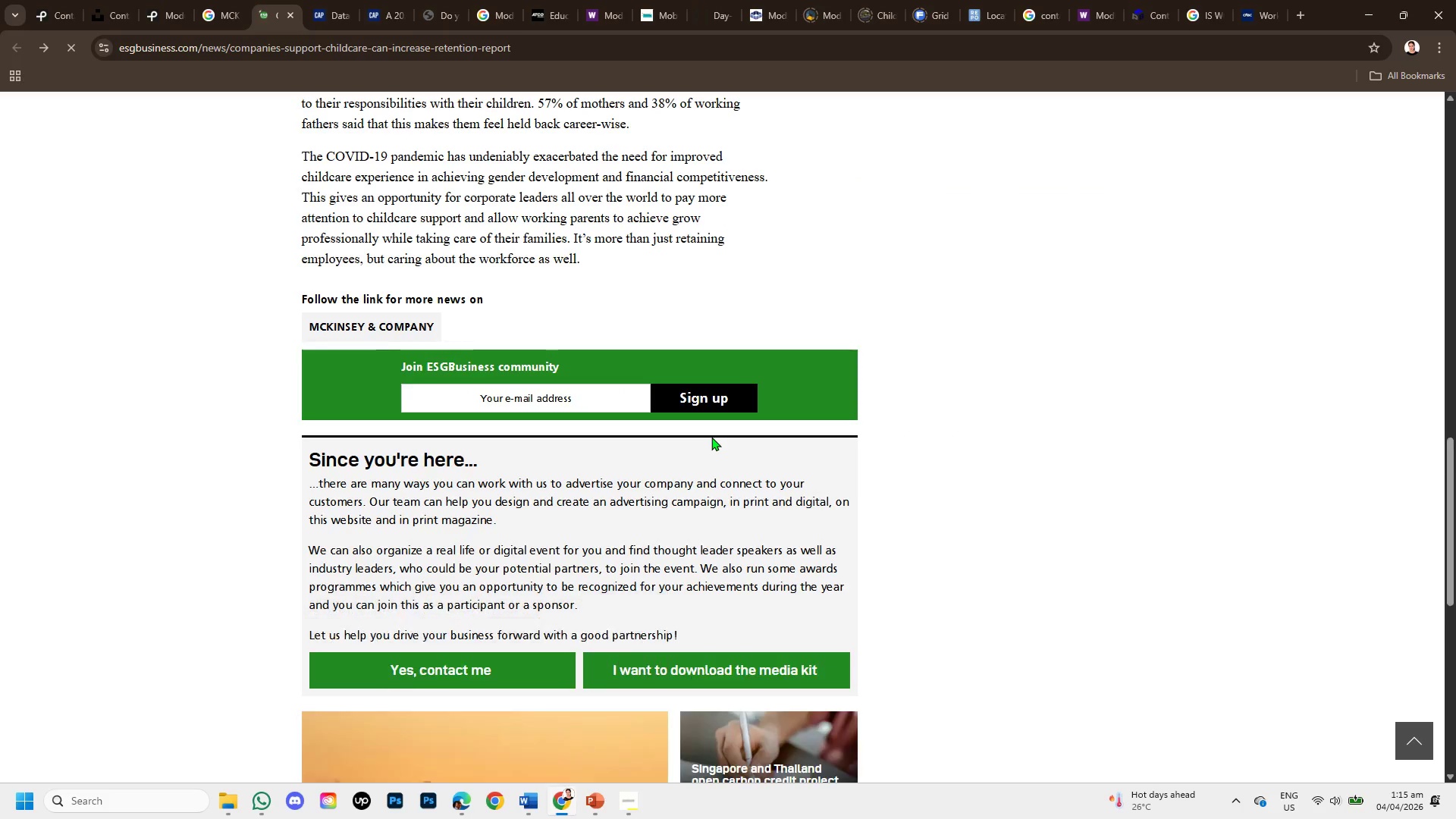 
wait(9.22)
 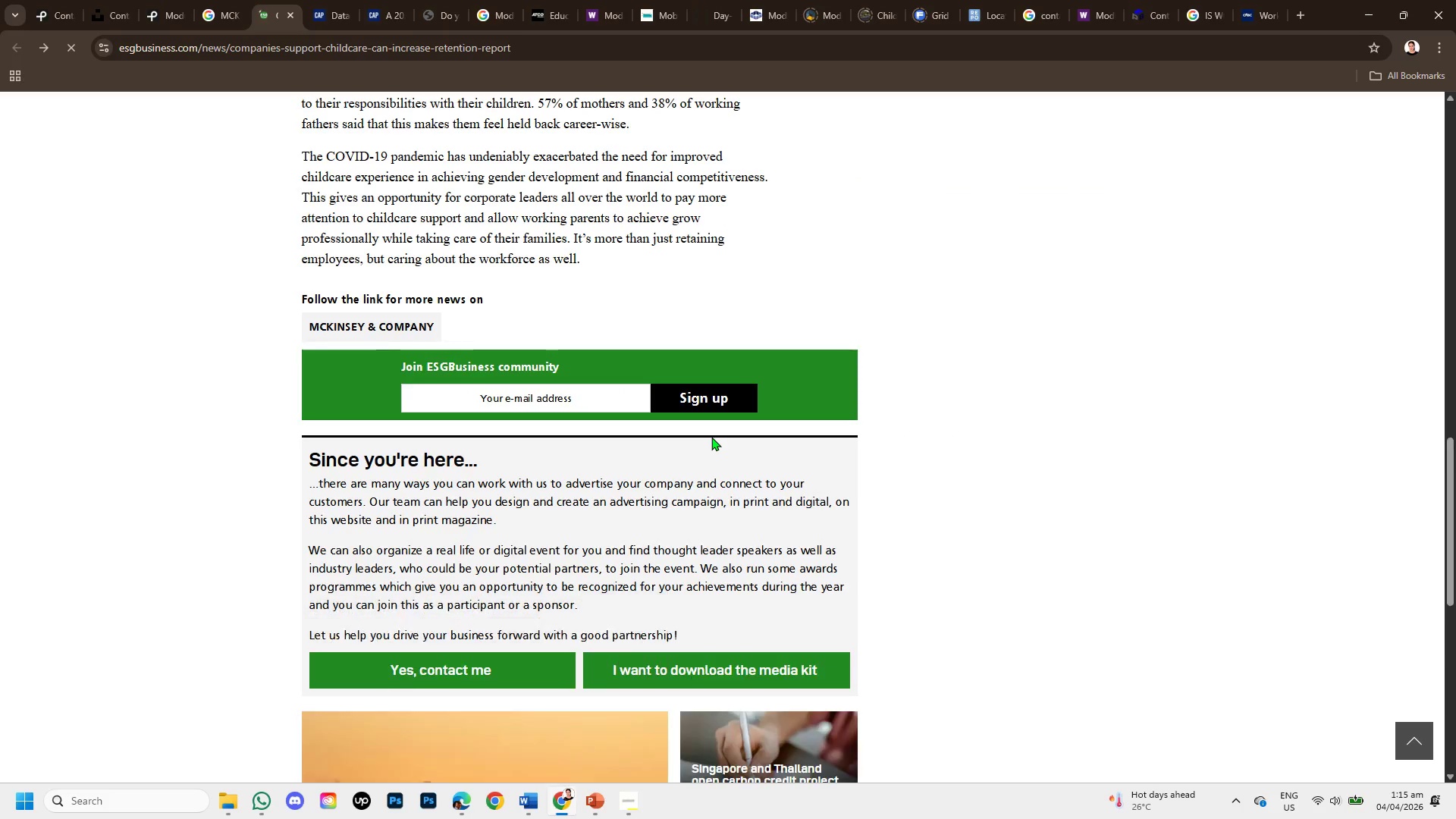 
scroll: coordinate [260, 137], scroll_direction: up, amount: 17.0
 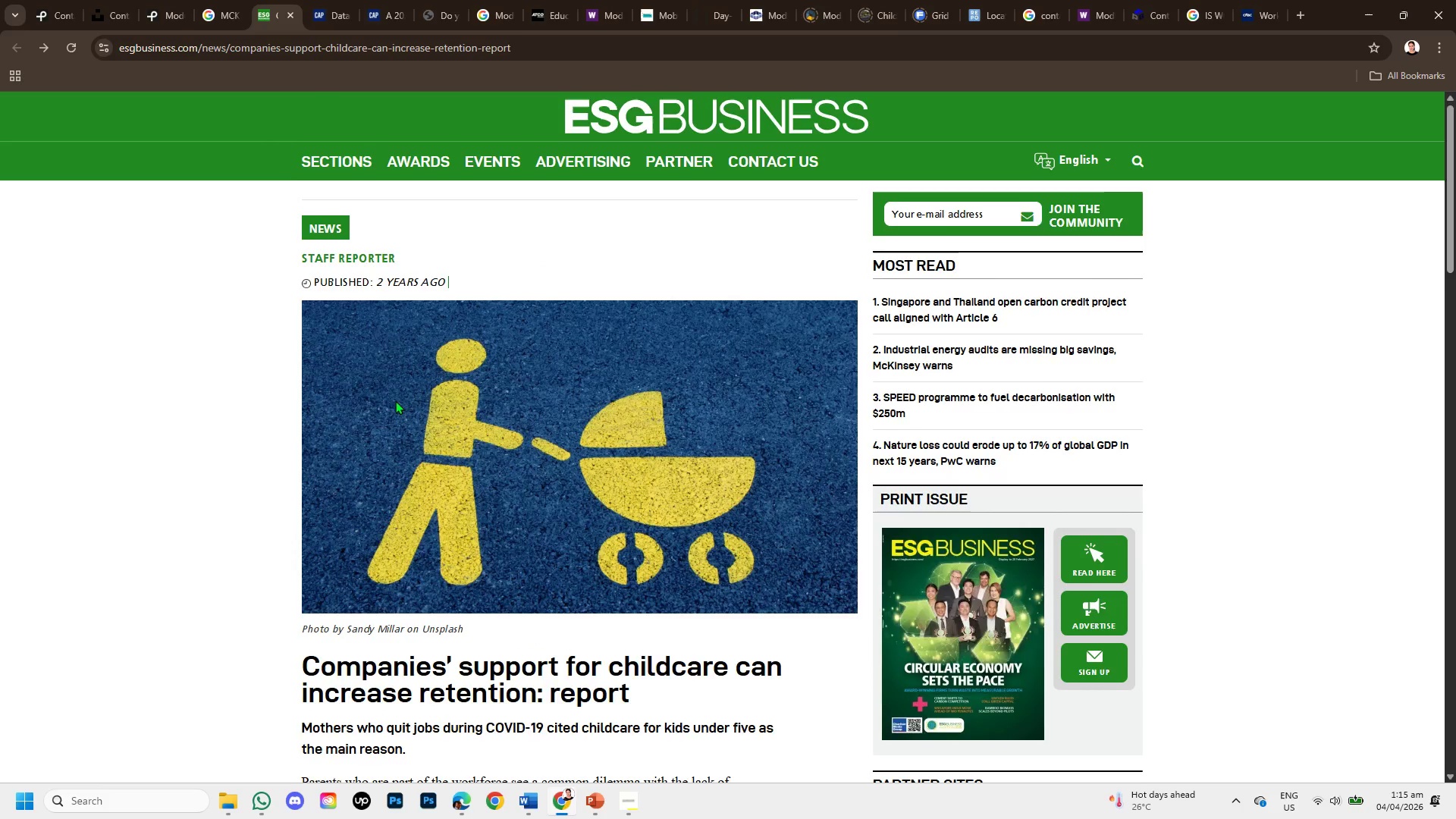 
scroll: coordinate [445, 482], scroll_direction: down, amount: 1.0
 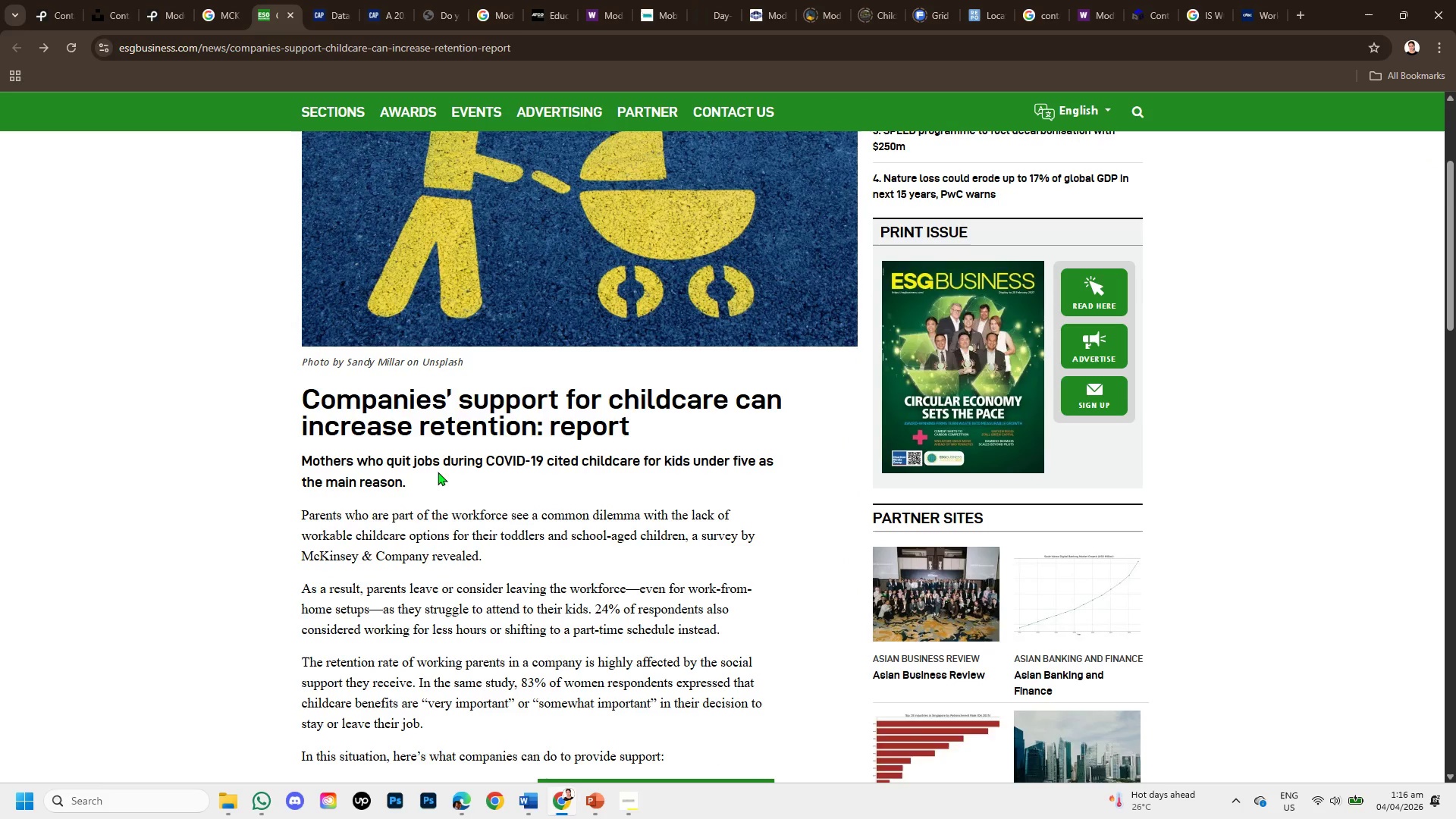 
scroll: coordinate [444, 465], scroll_direction: up, amount: 3.0
 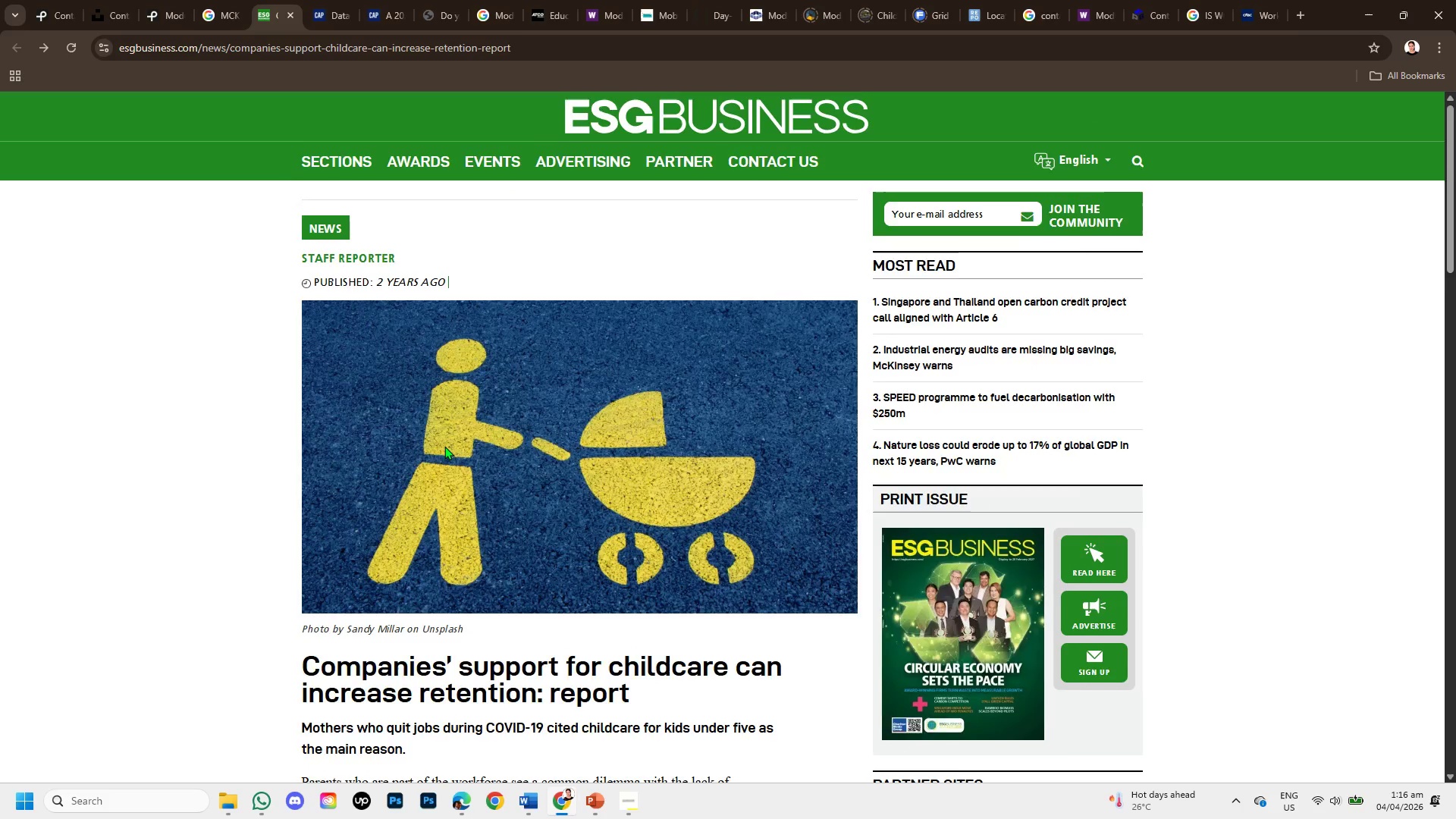 
scroll: coordinate [443, 412], scroll_direction: down, amount: 4.0
 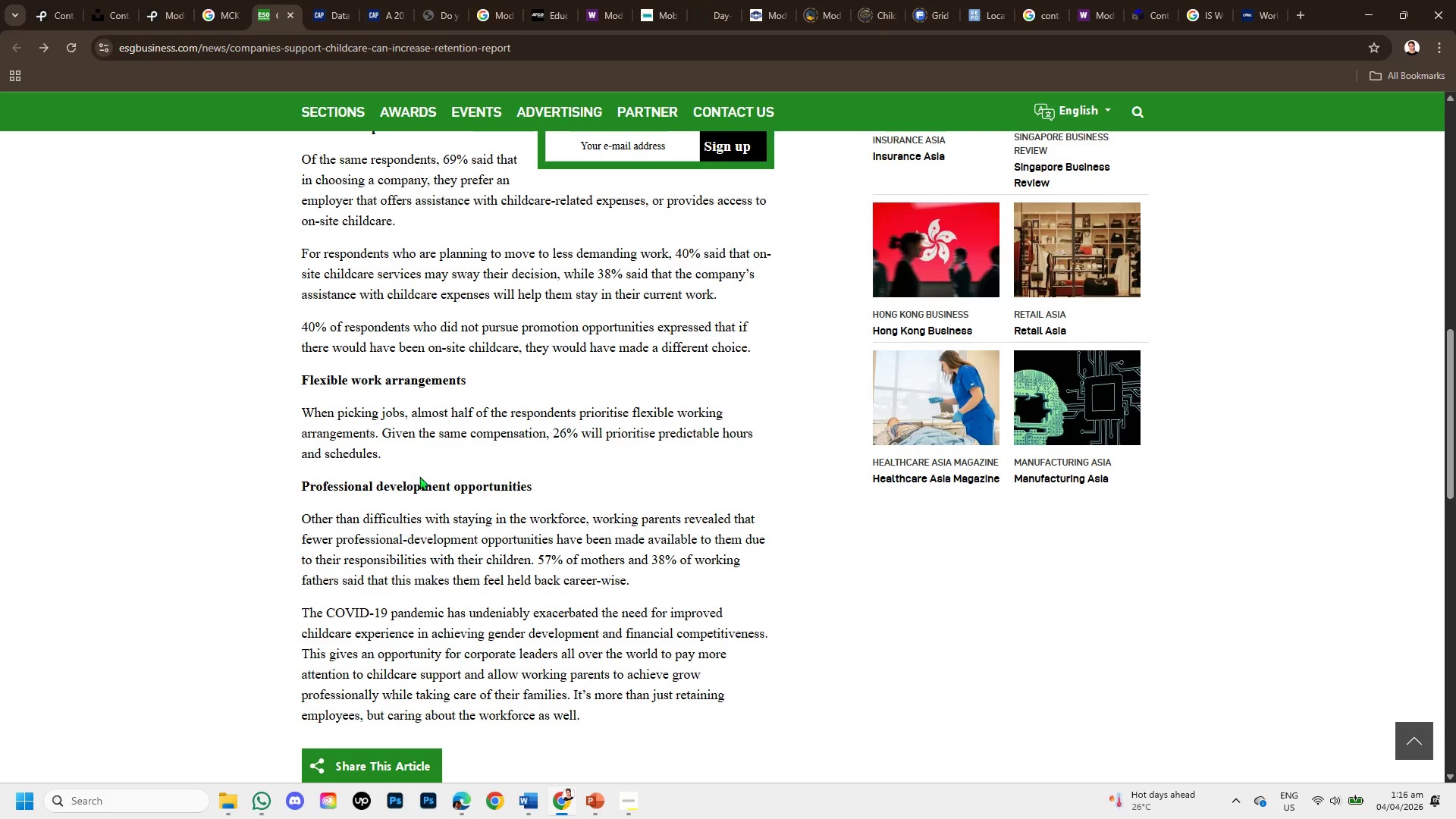 
scroll: coordinate [456, 450], scroll_direction: up, amount: 3.0
 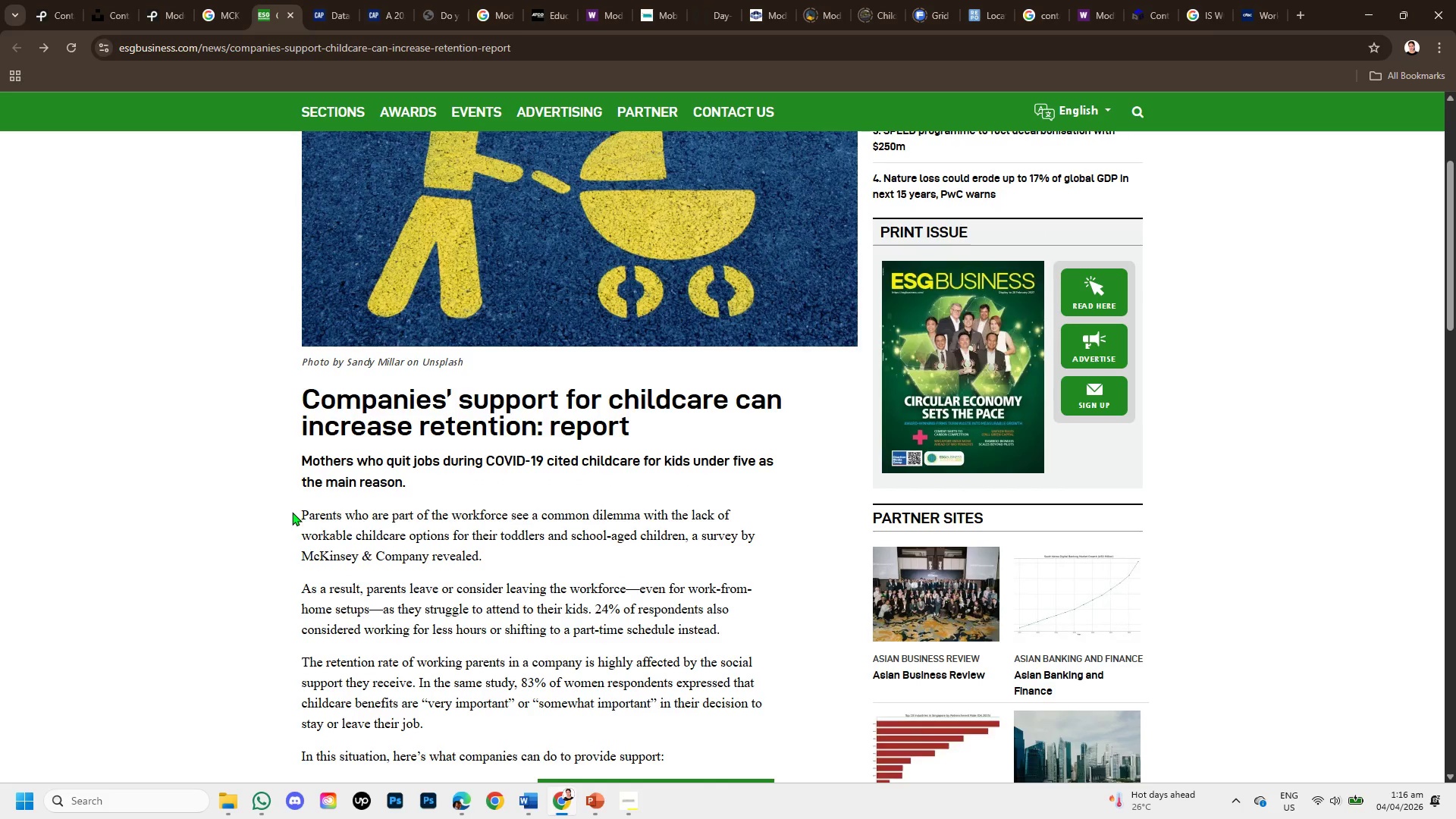 
left_click_drag(start_coordinate=[292, 512], to_coordinate=[491, 544])
 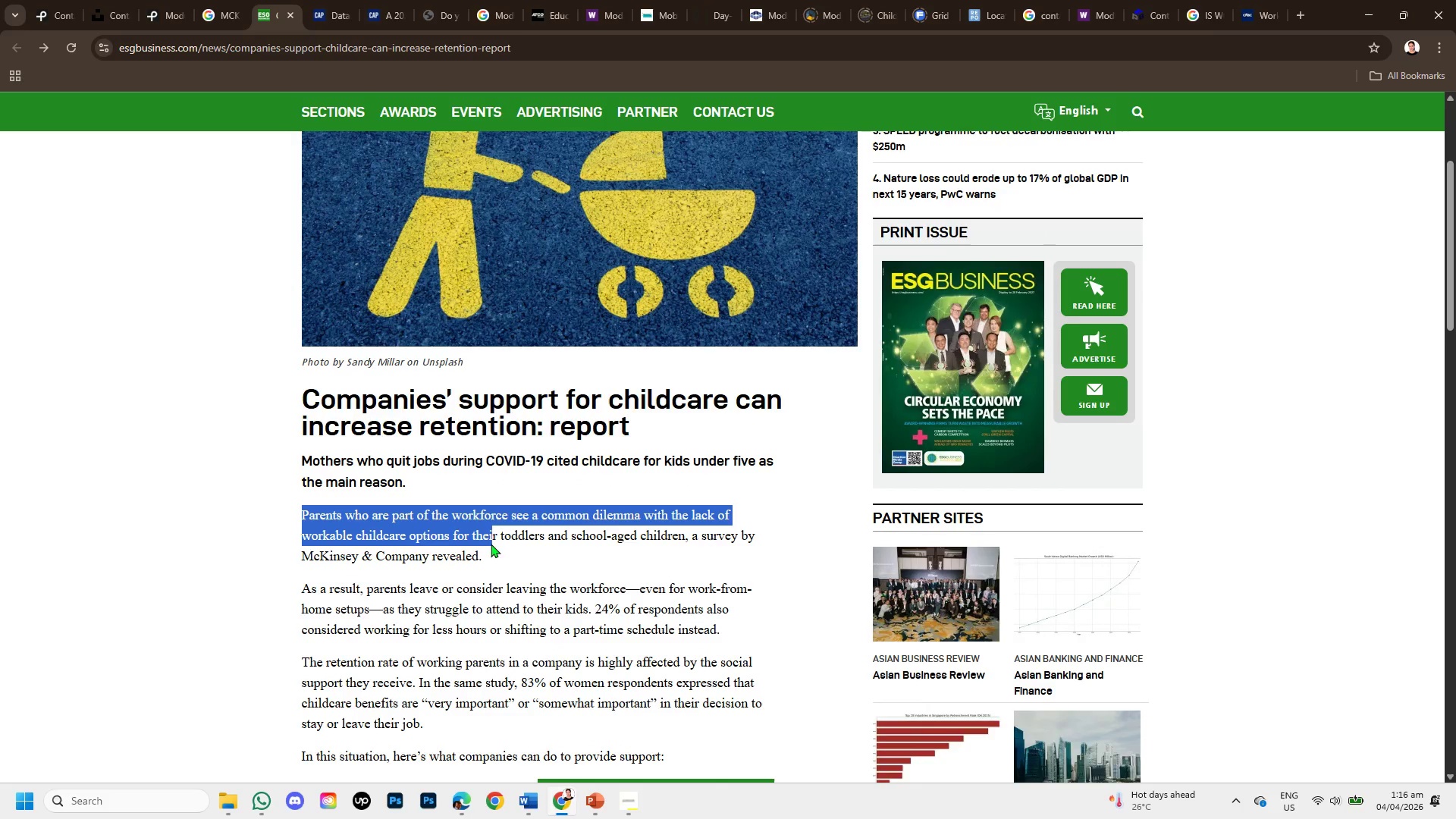 
scroll: coordinate [491, 544], scroll_direction: down, amount: 1.0
 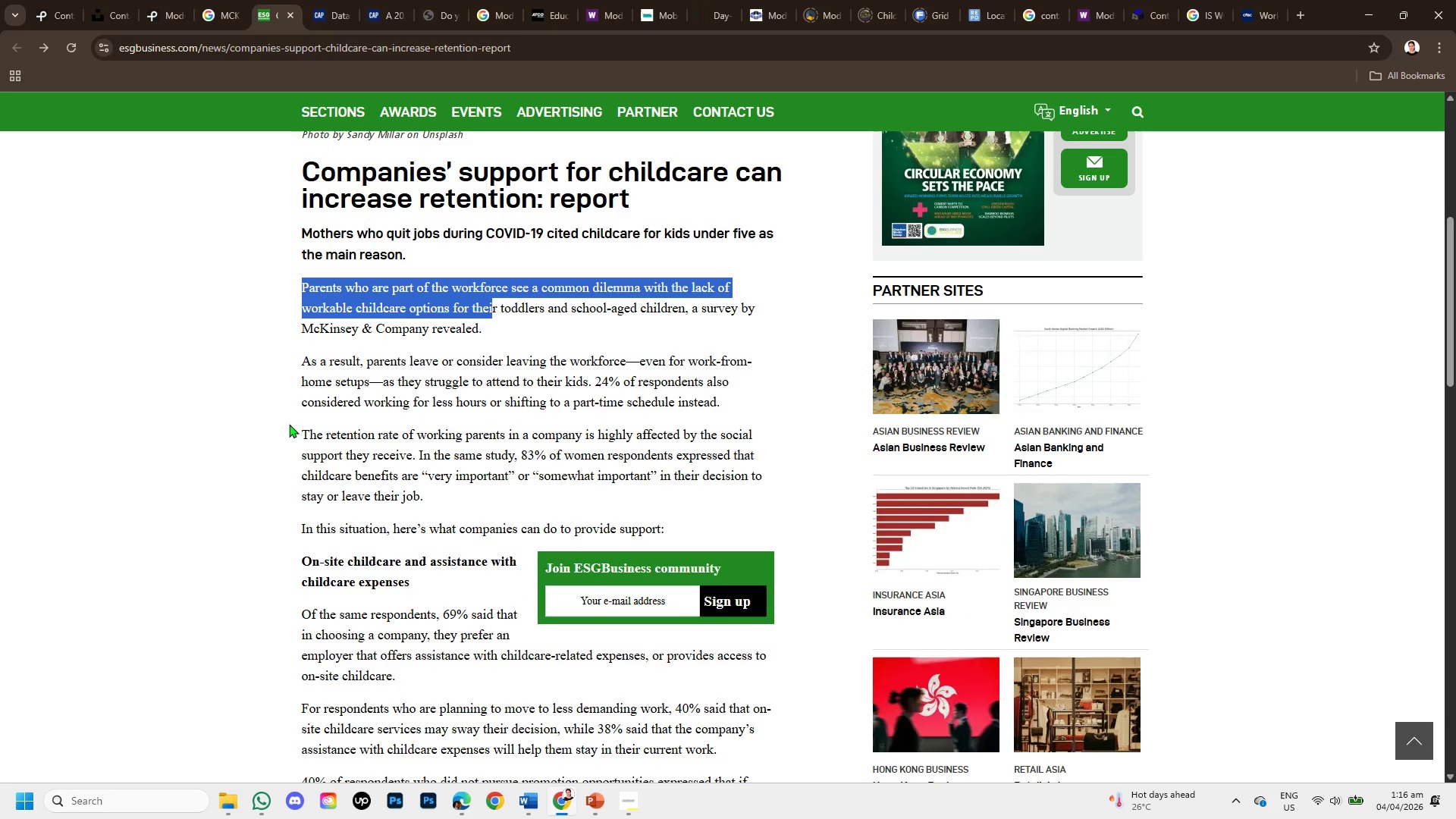 
left_click_drag(start_coordinate=[286, 425], to_coordinate=[728, 498])
 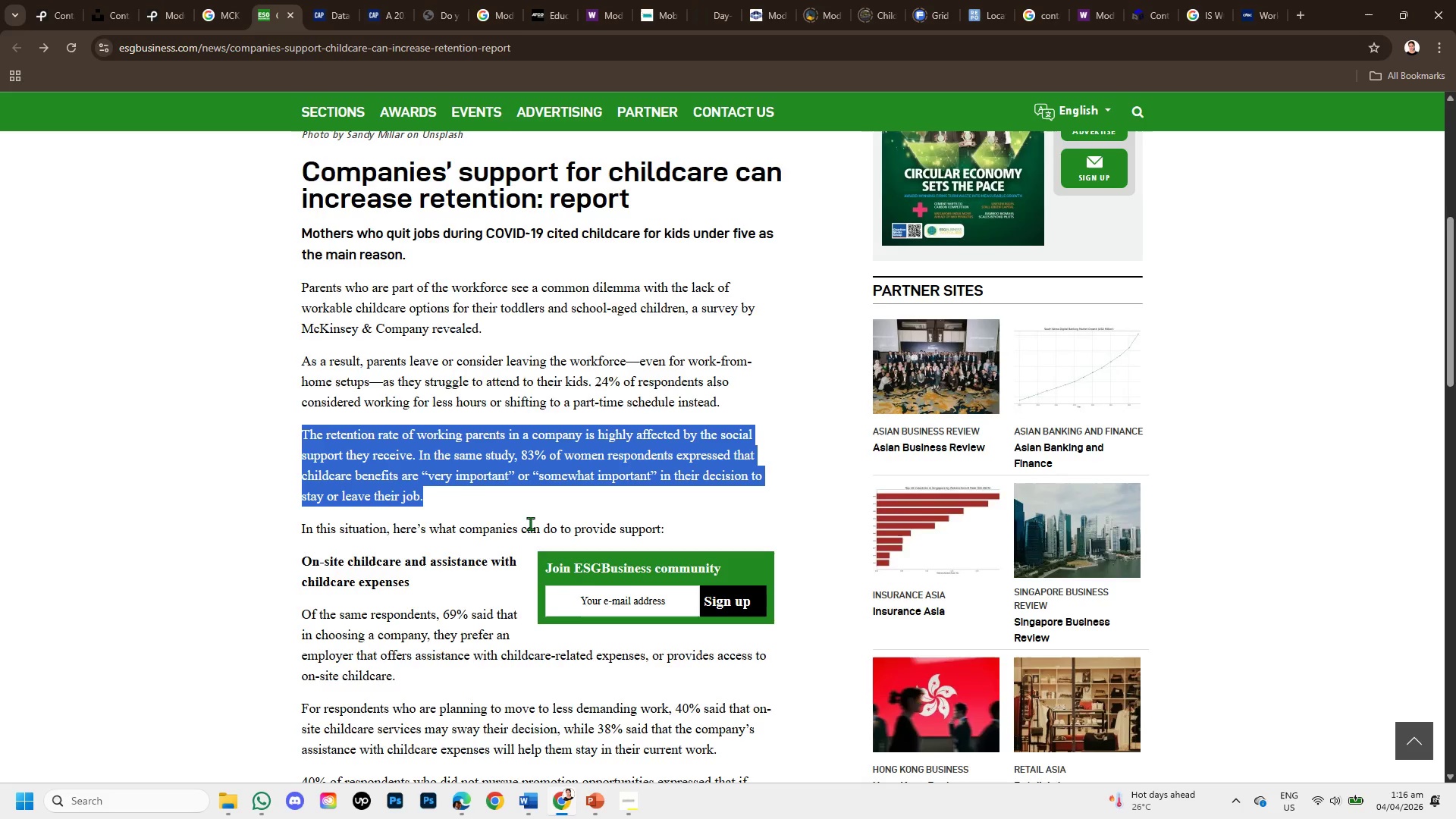 
scroll: coordinate [530, 523], scroll_direction: down, amount: 1.0
 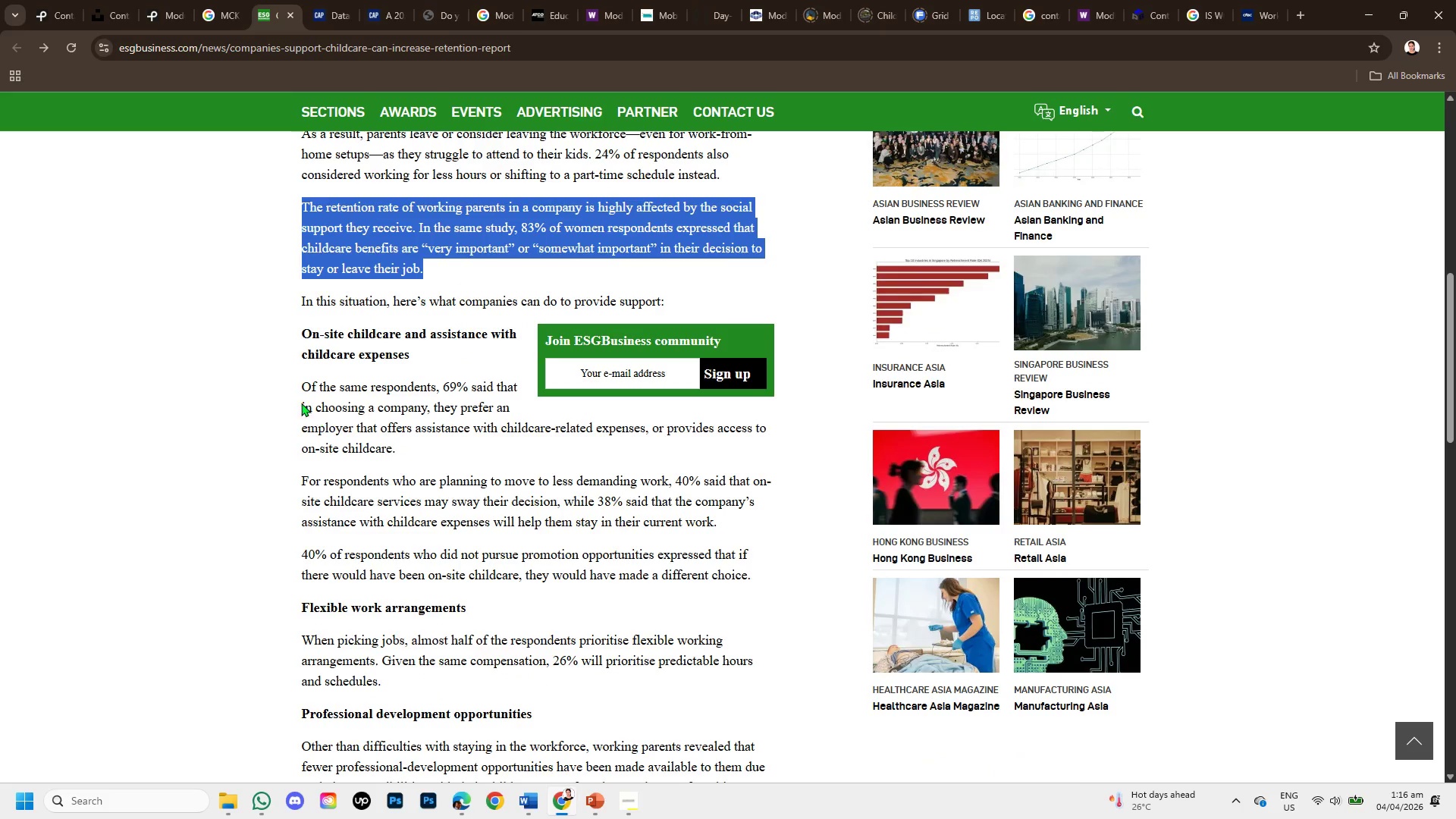 
left_click_drag(start_coordinate=[292, 325], to_coordinate=[430, 352])
 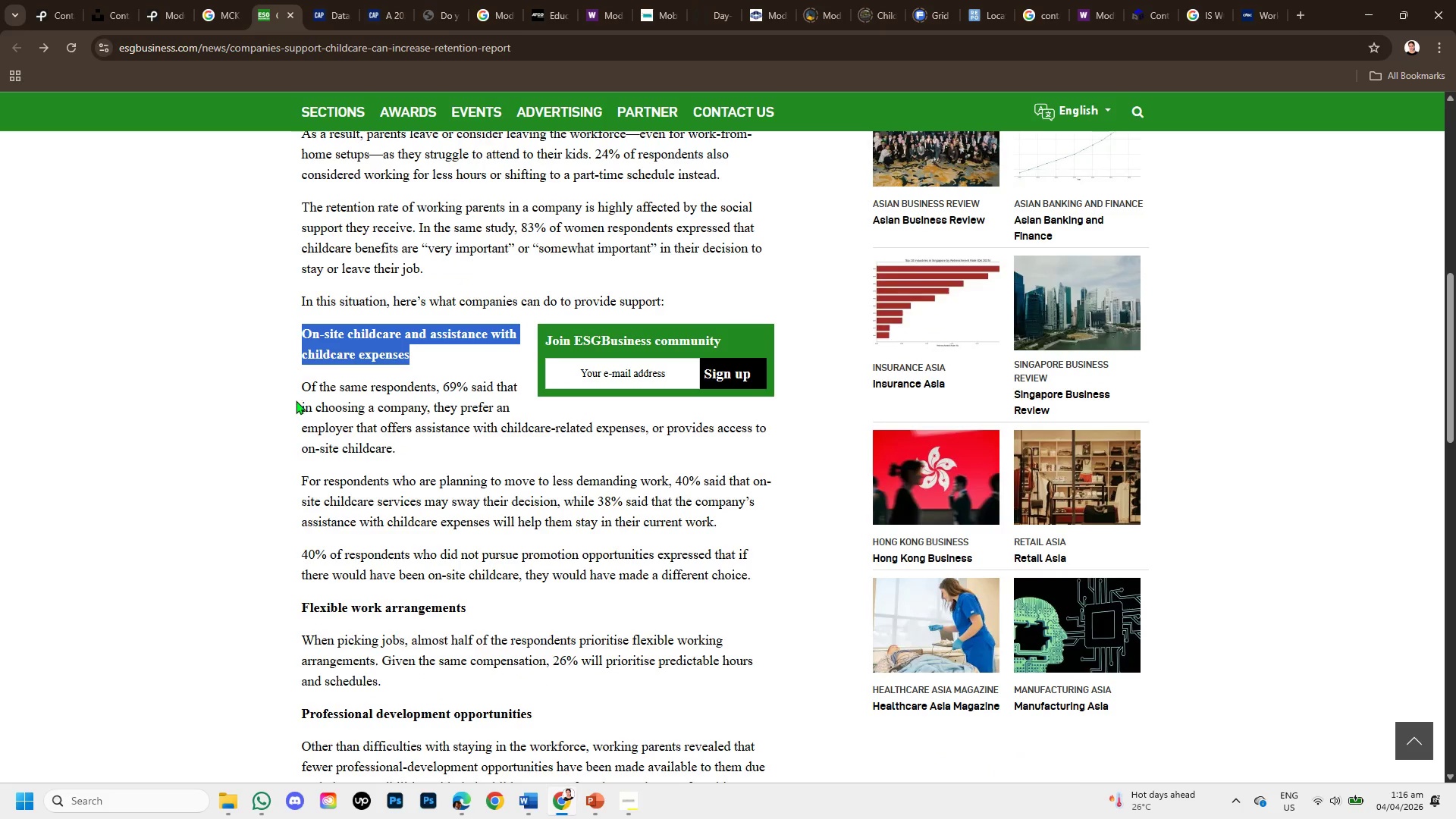 
left_click_drag(start_coordinate=[306, 384], to_coordinate=[522, 444])
 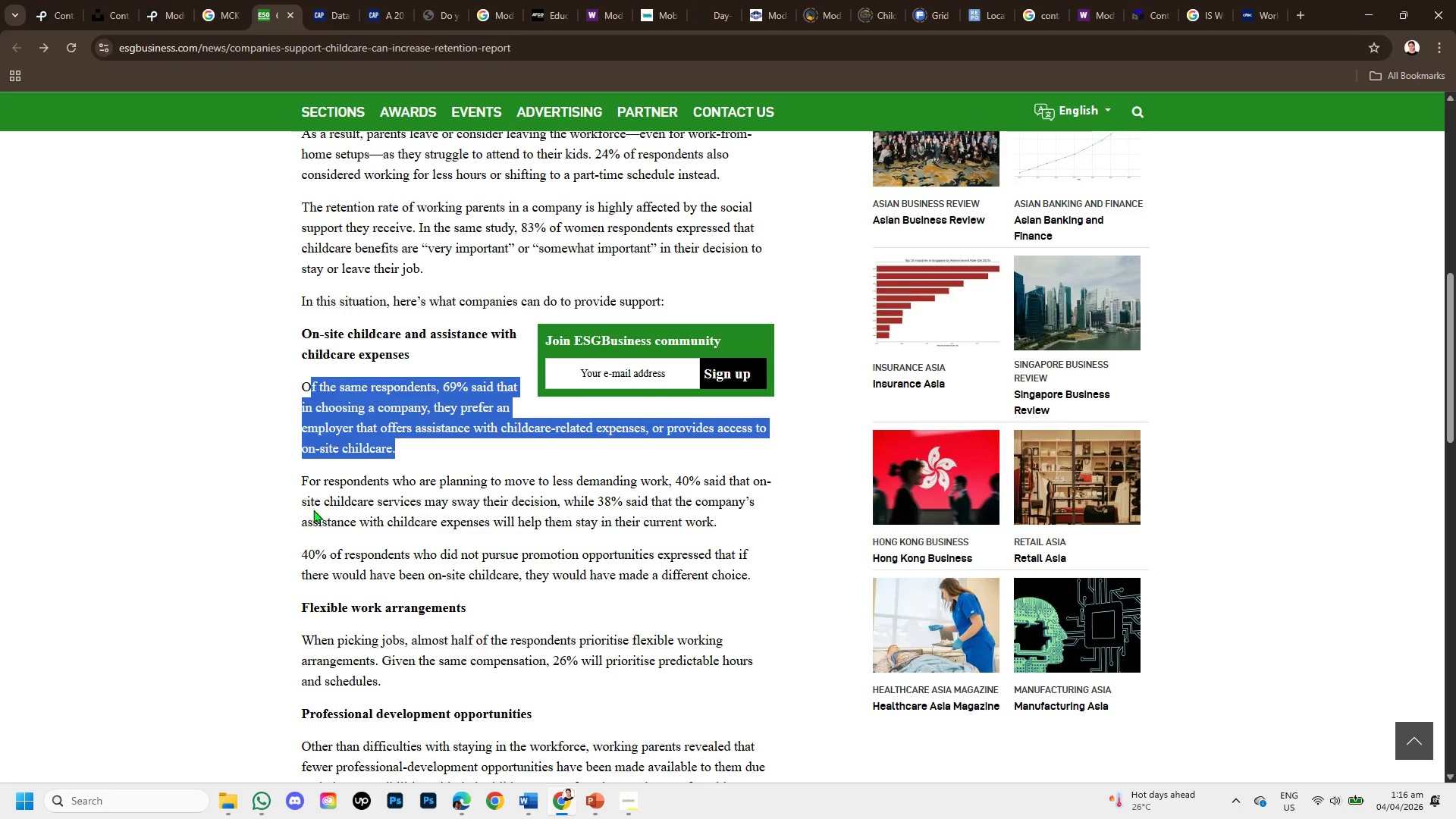 
scroll: coordinate [373, 419], scroll_direction: down, amount: 3.0
 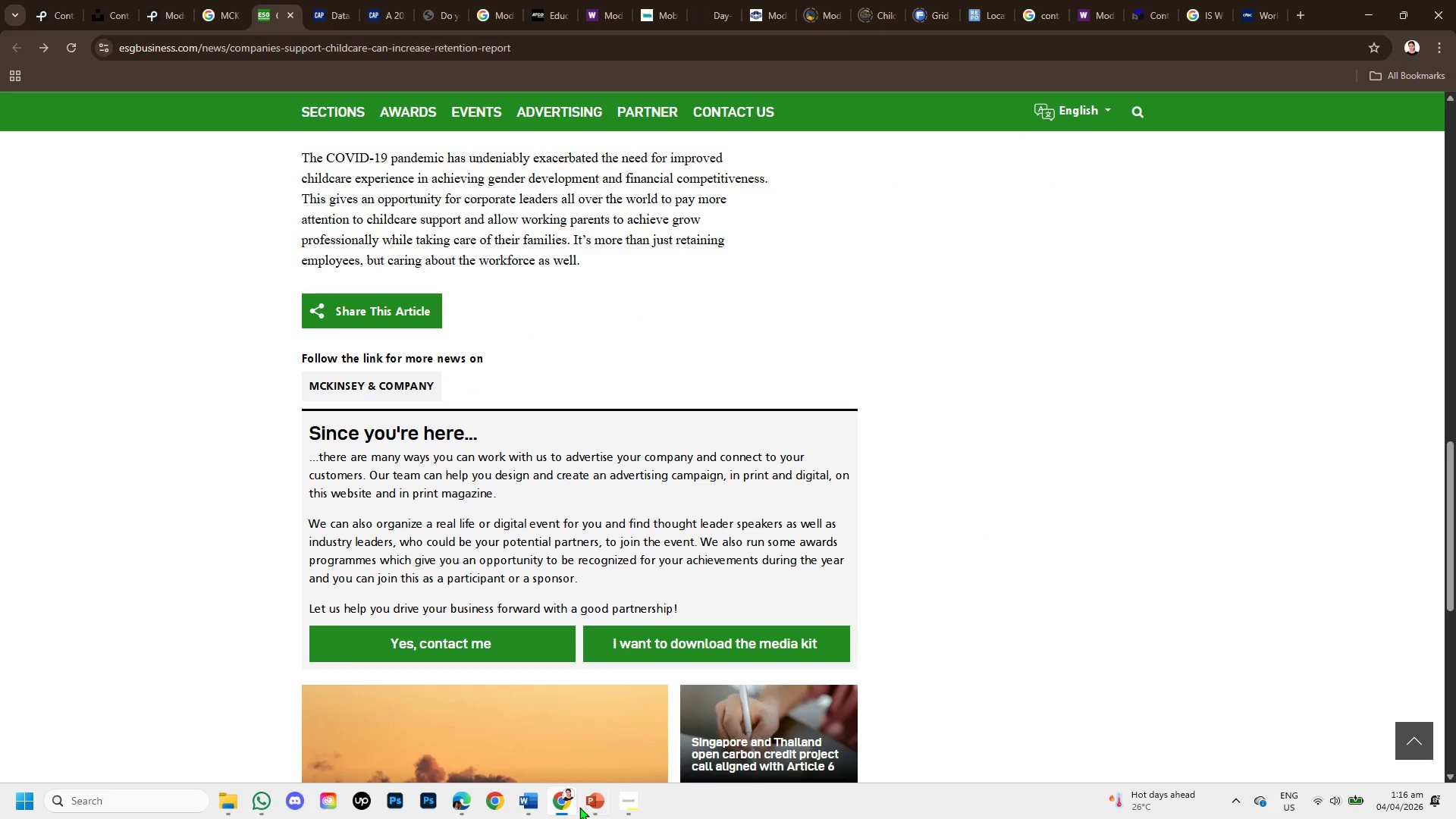 
left_click([580, 808])
 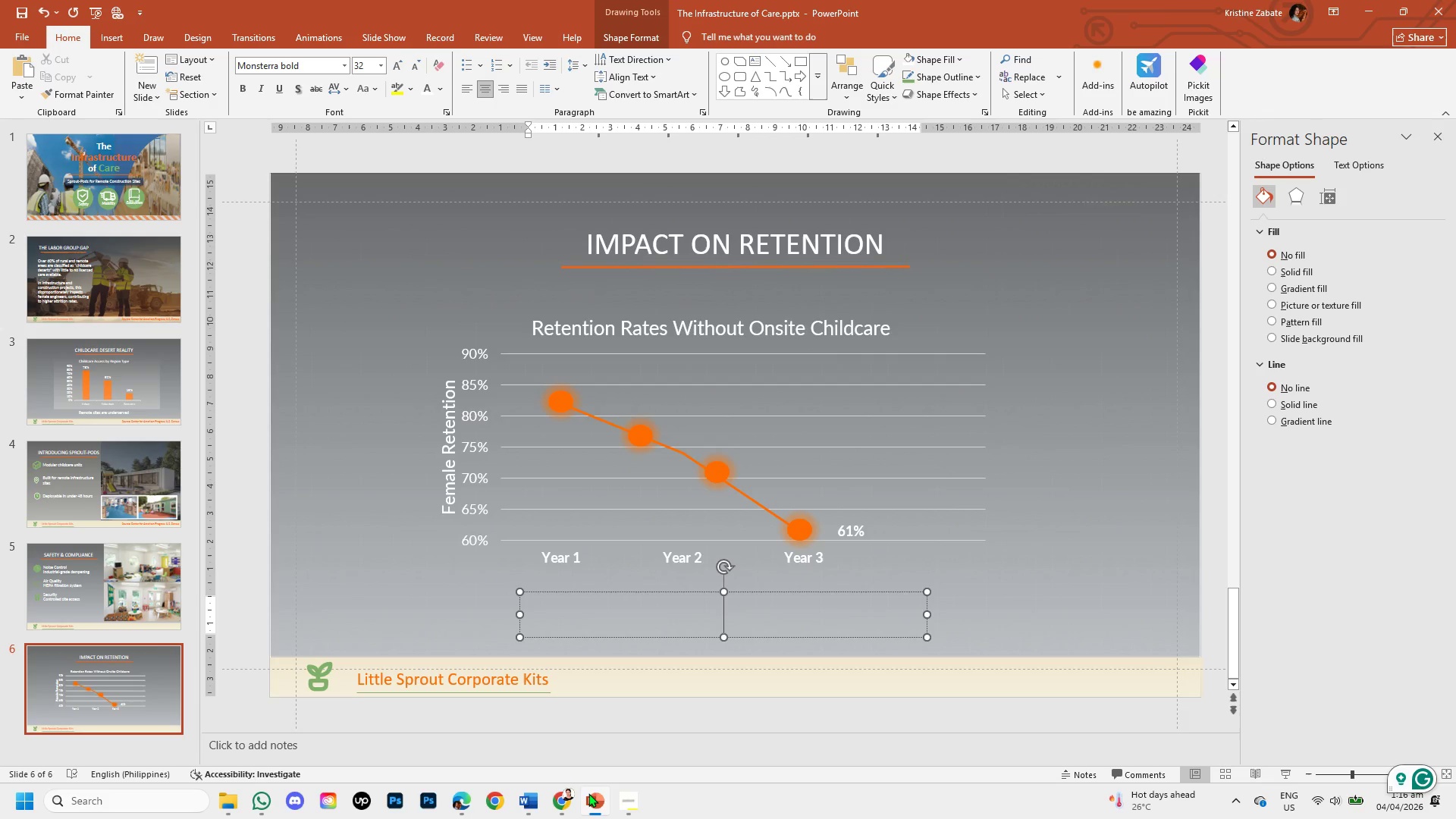 
wait(7.3)
 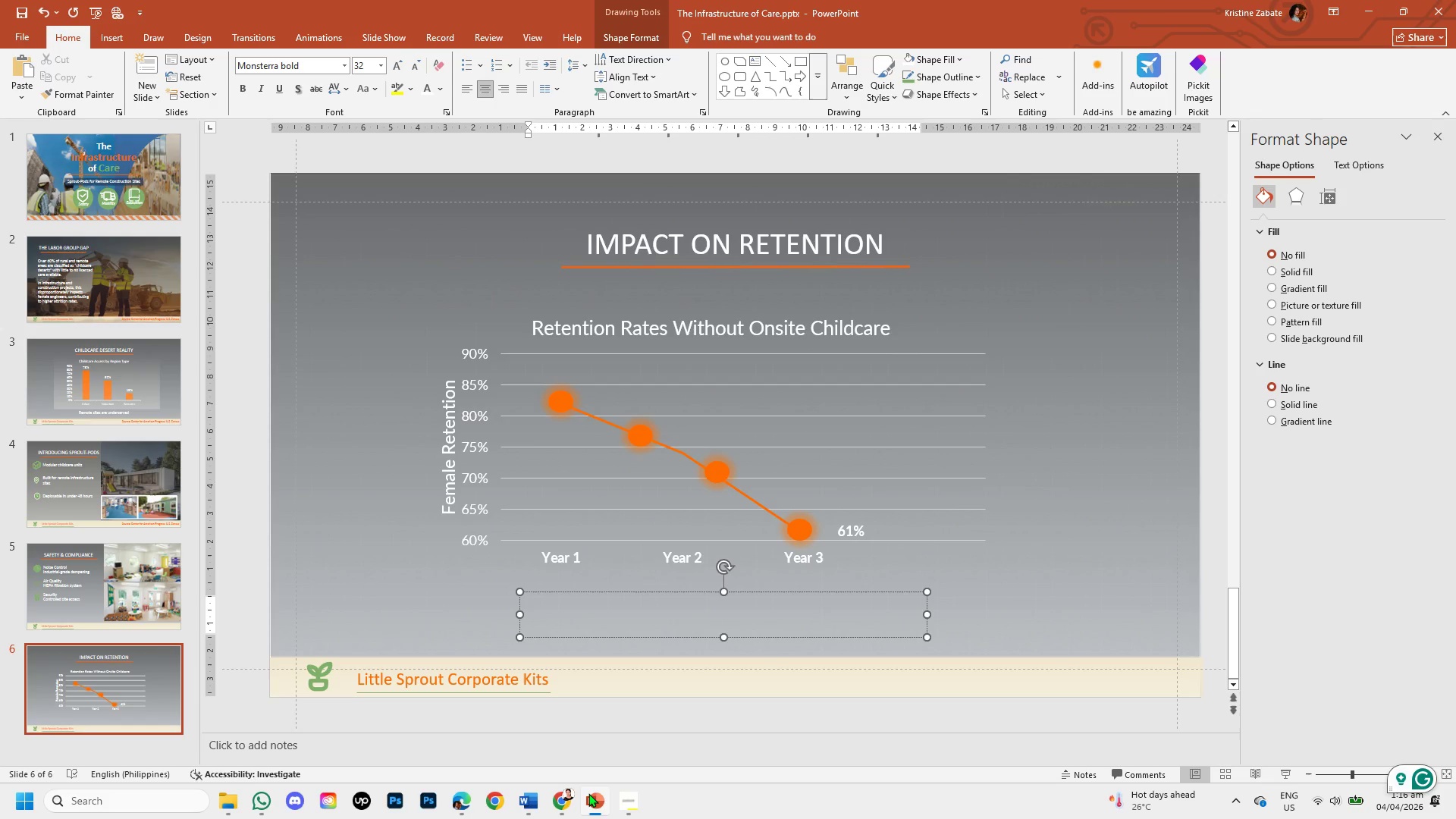 
double_click([537, 614])
 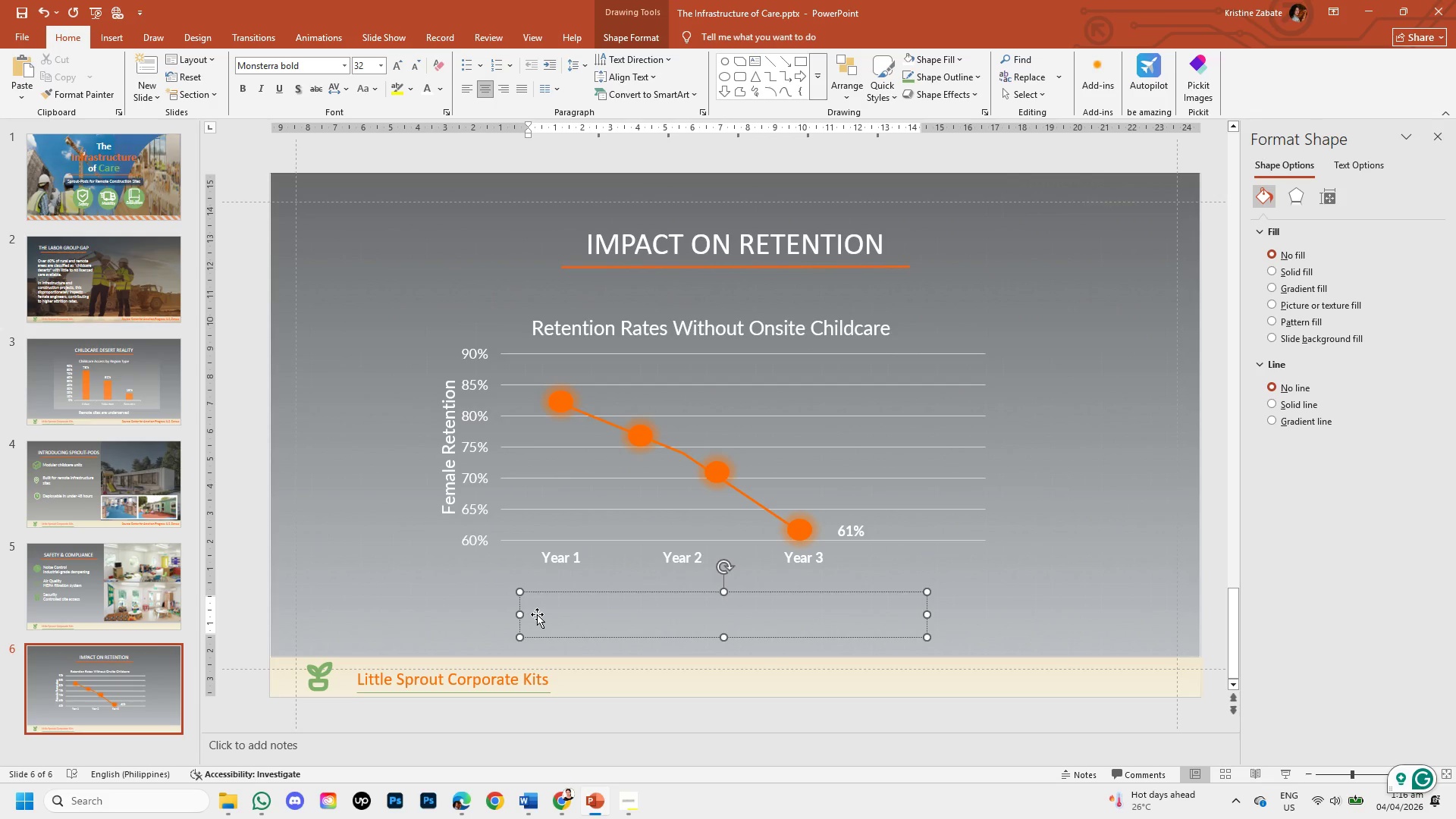 
type(Retention Drops Without Childcare Support)
 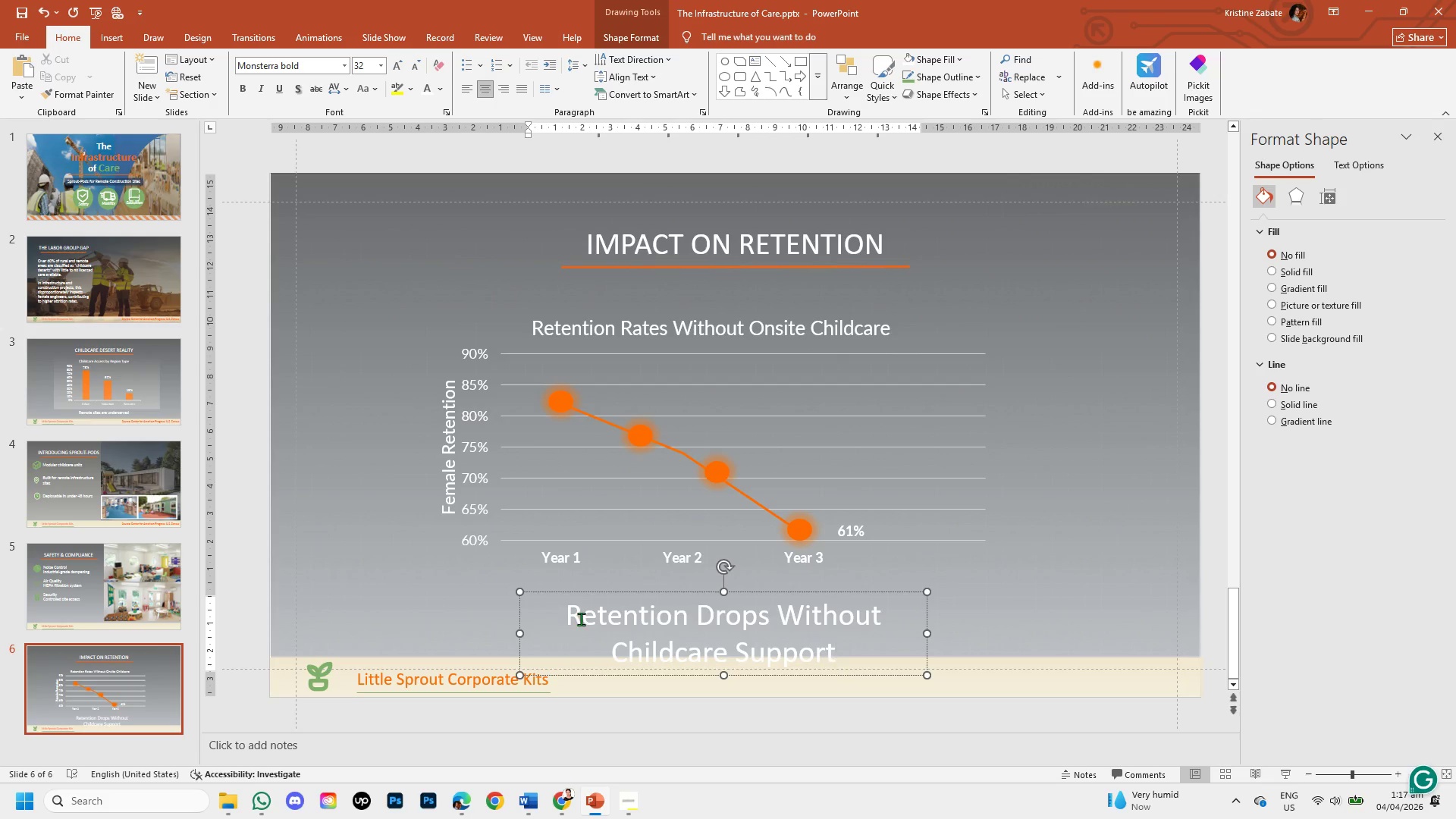 
left_click_drag(start_coordinate=[570, 613], to_coordinate=[861, 679])
 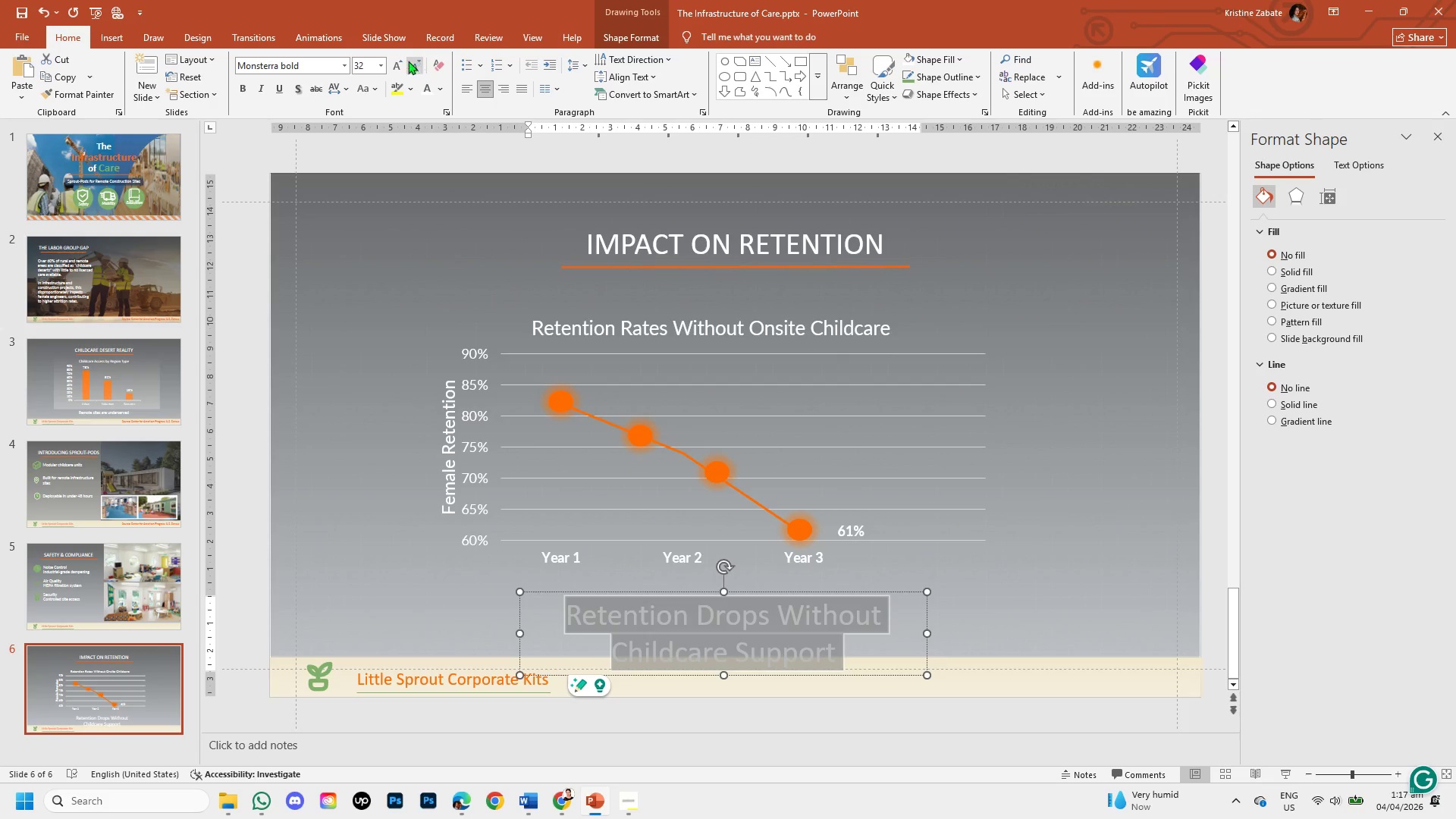 
left_click([344, 61])
 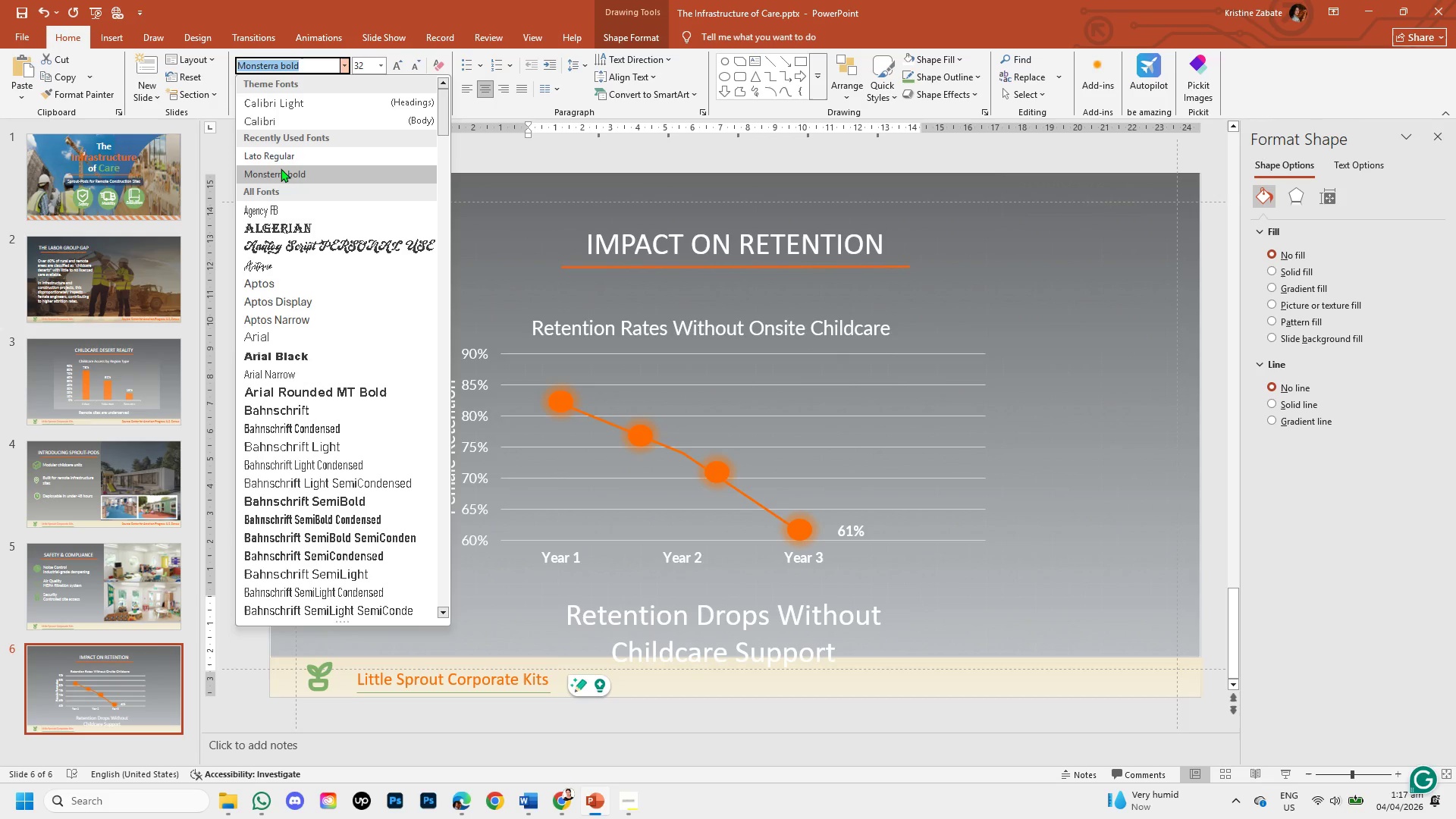 
left_click([284, 152])
 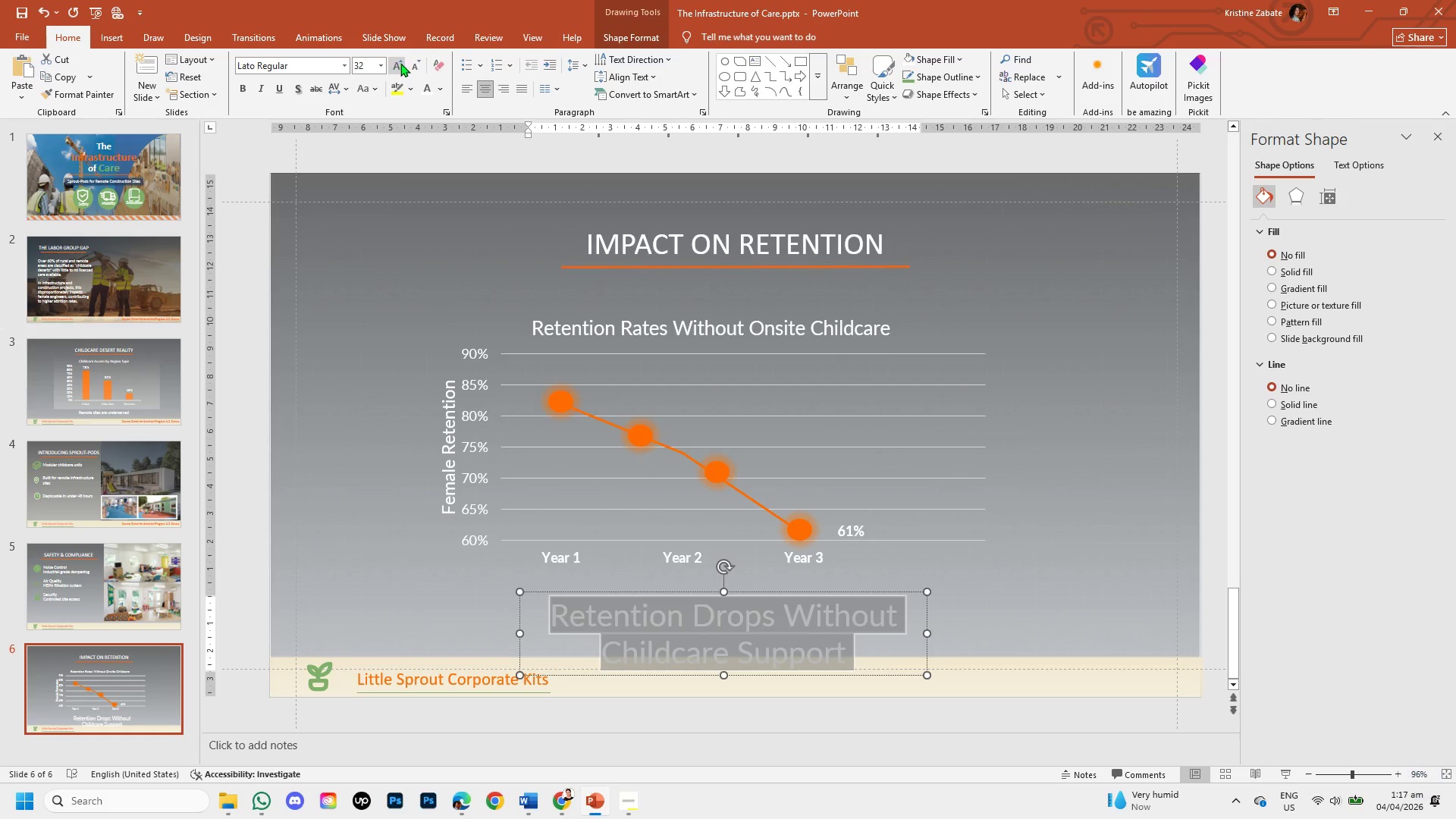 
left_click([419, 63])
 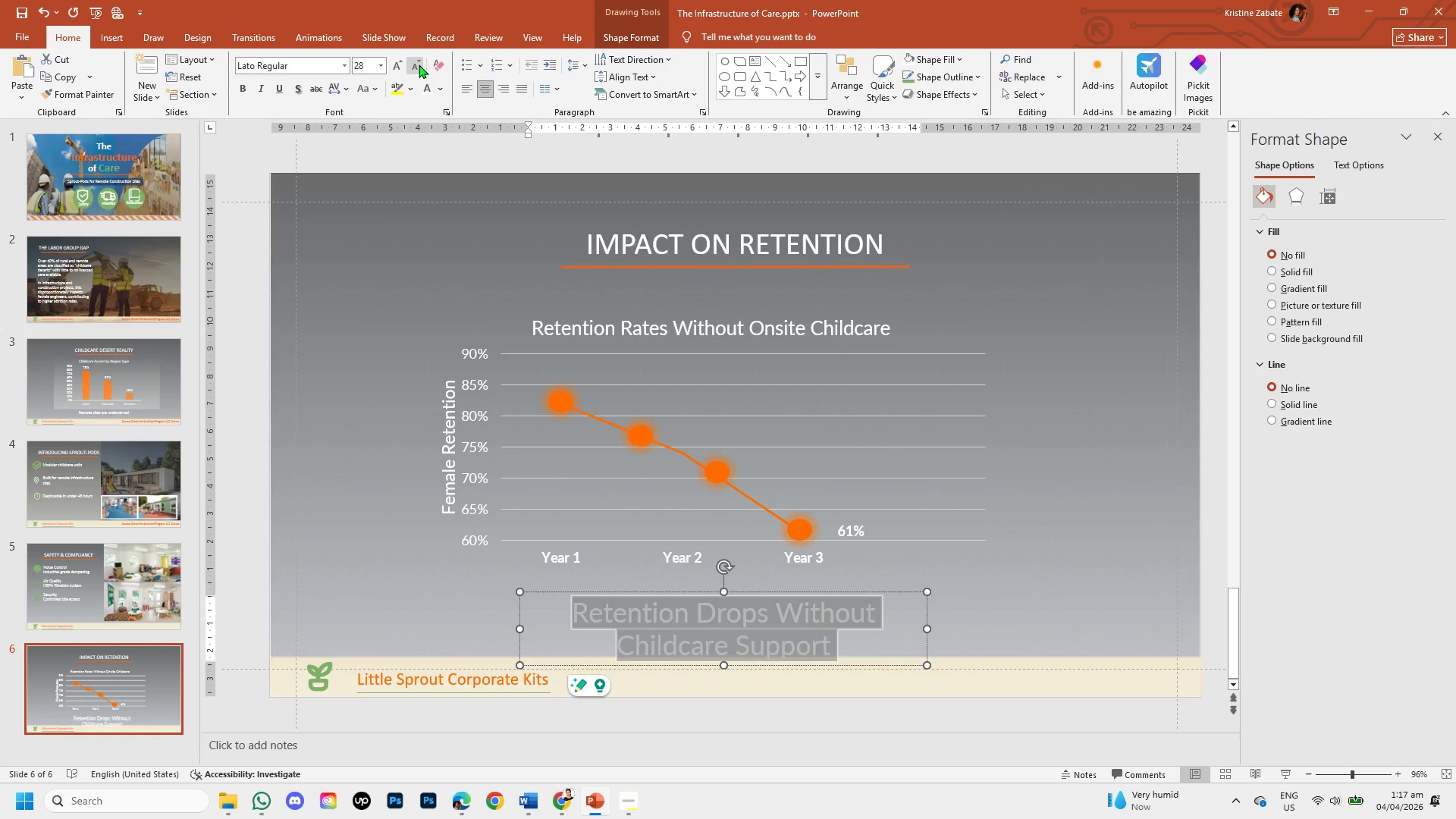 
left_click([419, 64])
 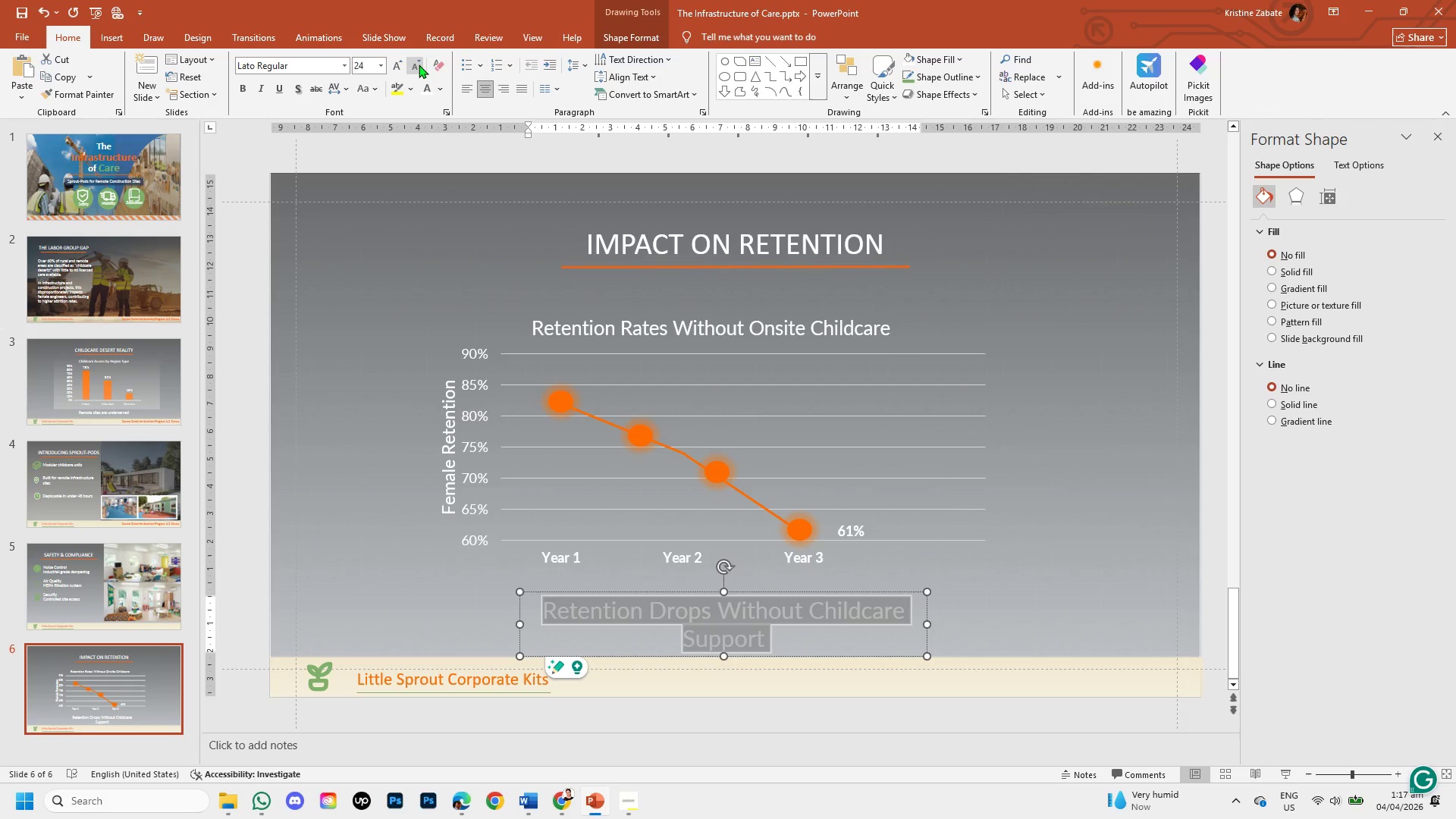 
left_click([419, 64])
 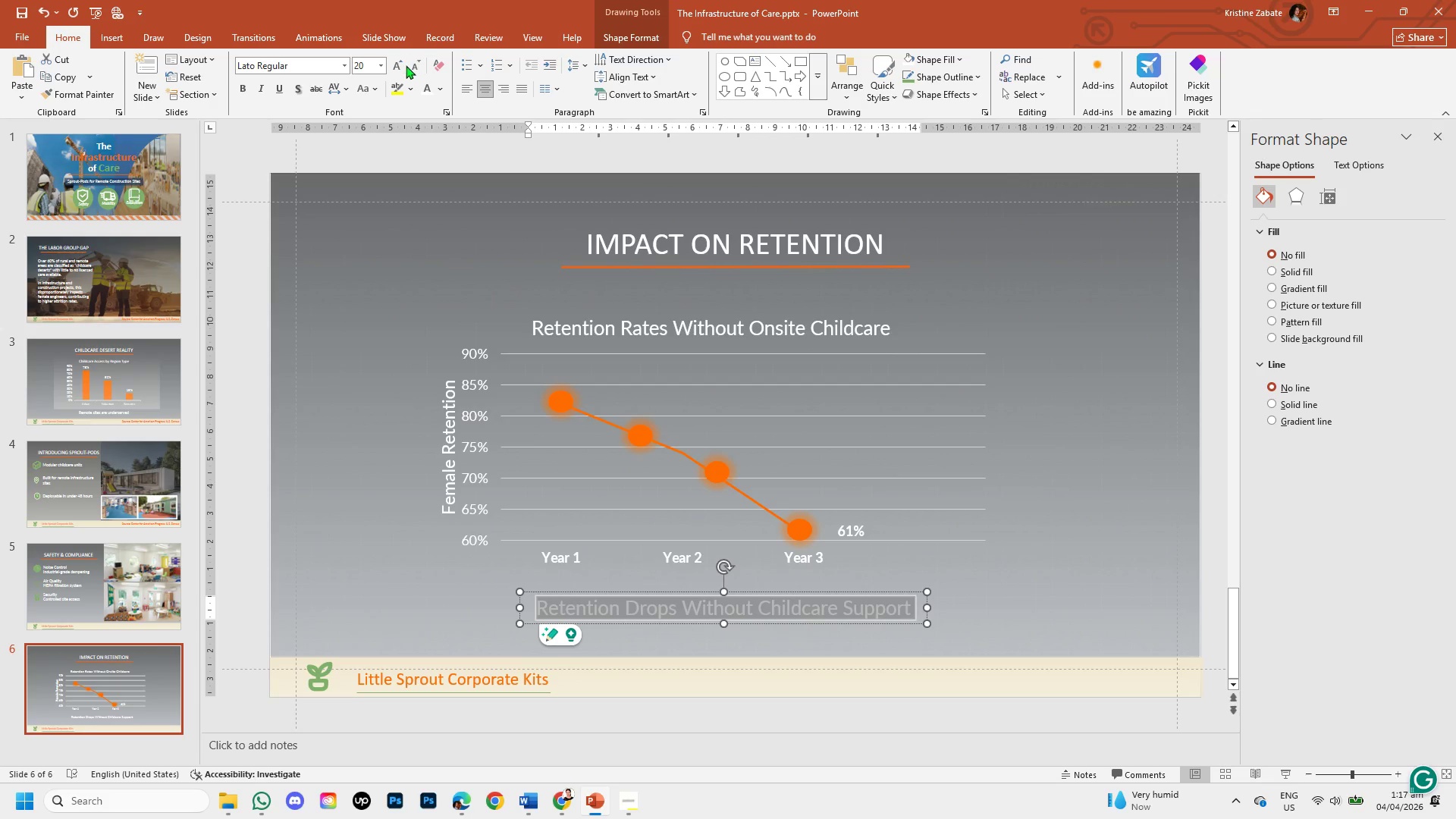 
left_click([397, 63])
 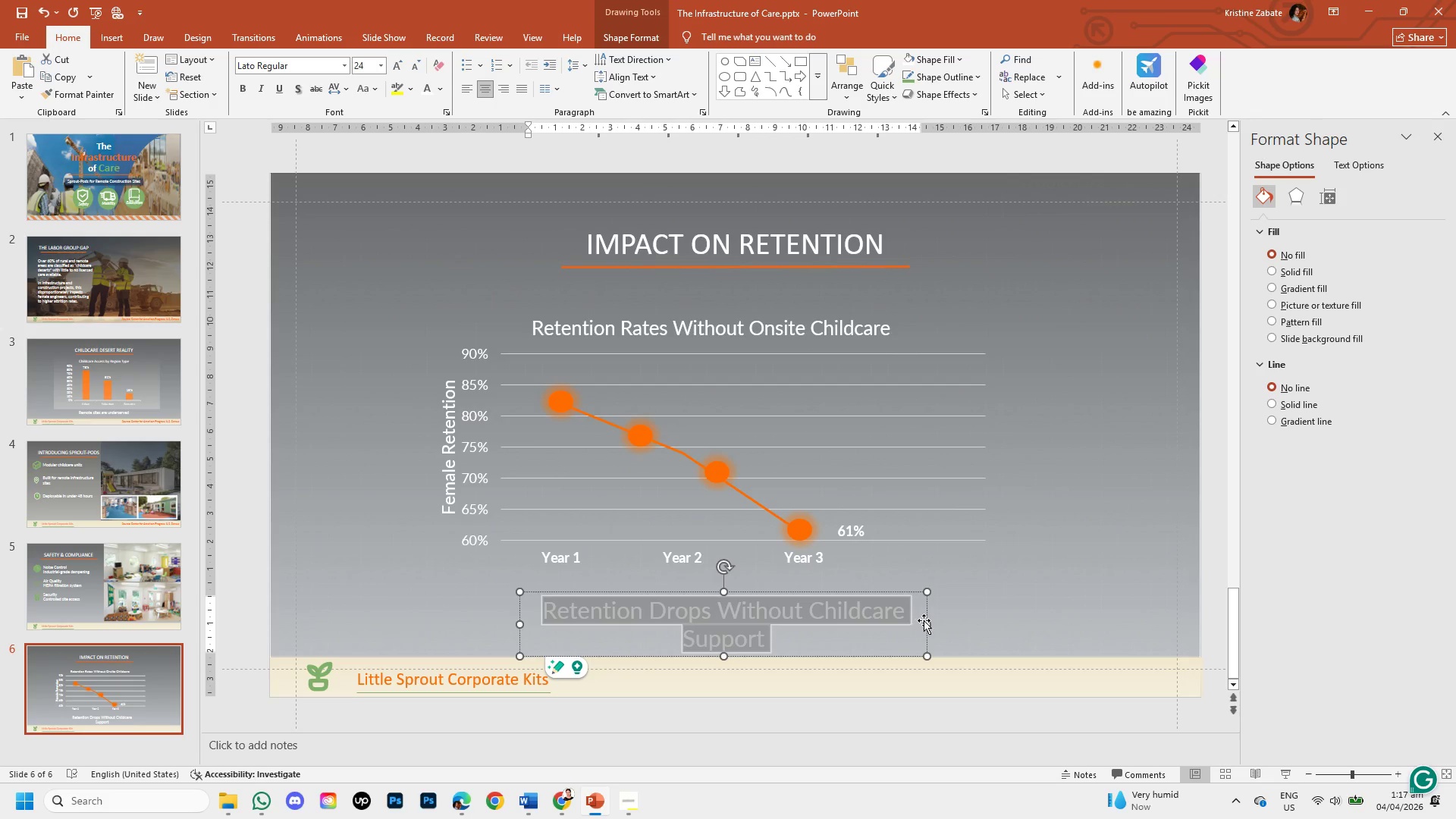 
left_click_drag(start_coordinate=[925, 626], to_coordinate=[999, 626])
 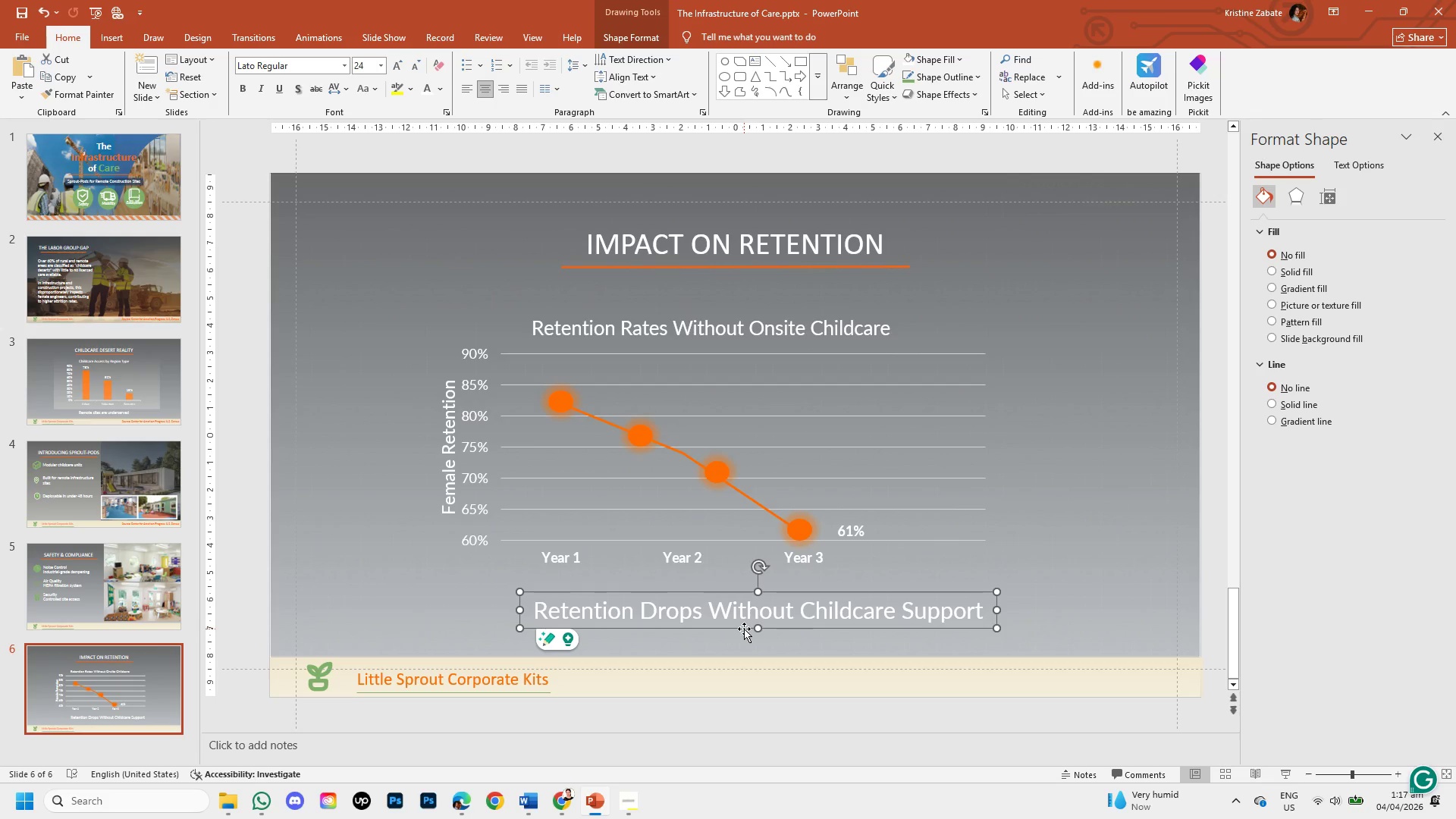 
left_click_drag(start_coordinate=[744, 629], to_coordinate=[728, 630])
 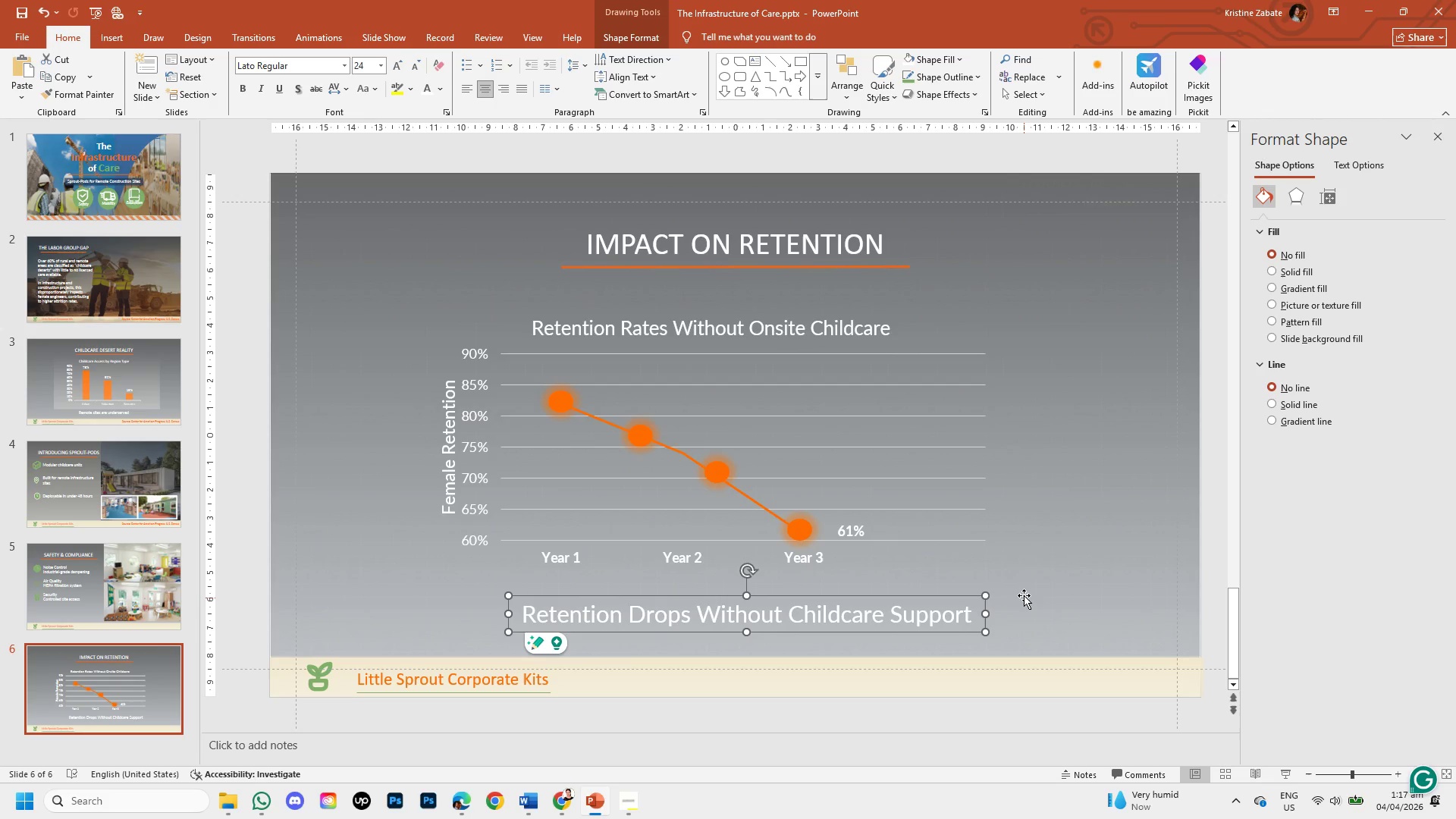 
left_click([1024, 593])
 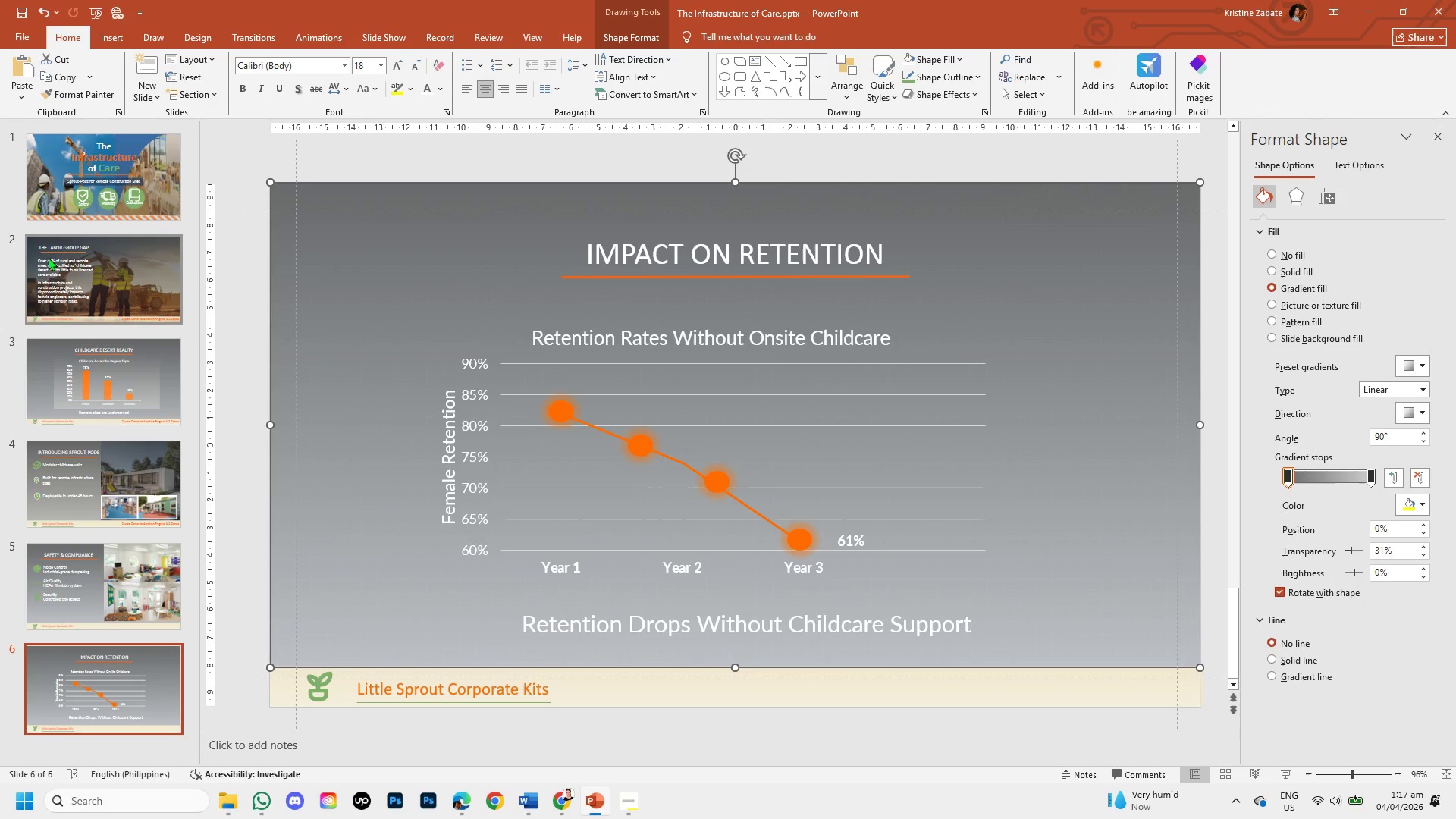 
left_click([137, 361])
 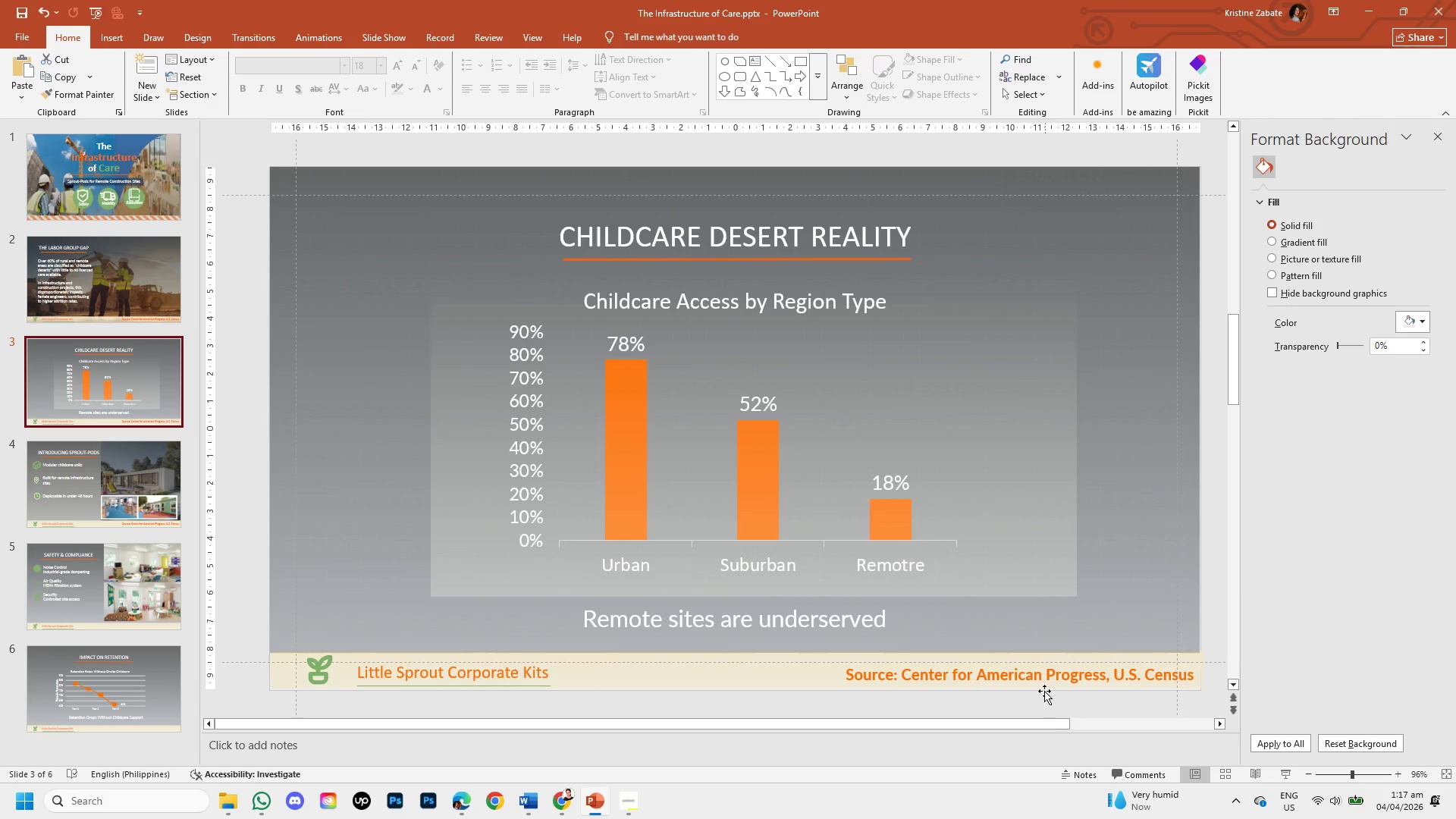 
left_click([1034, 678])
 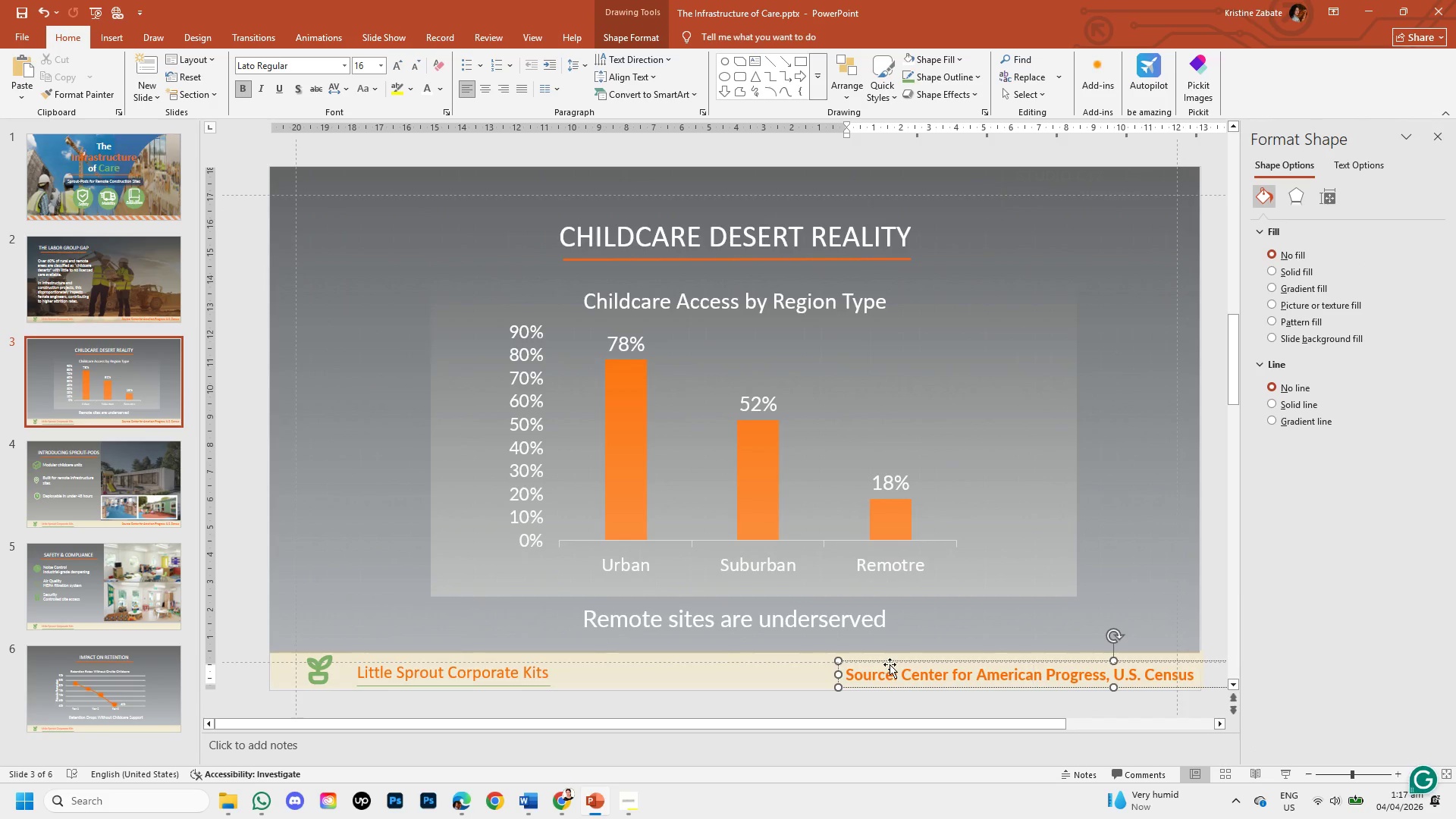 
left_click([890, 664])
 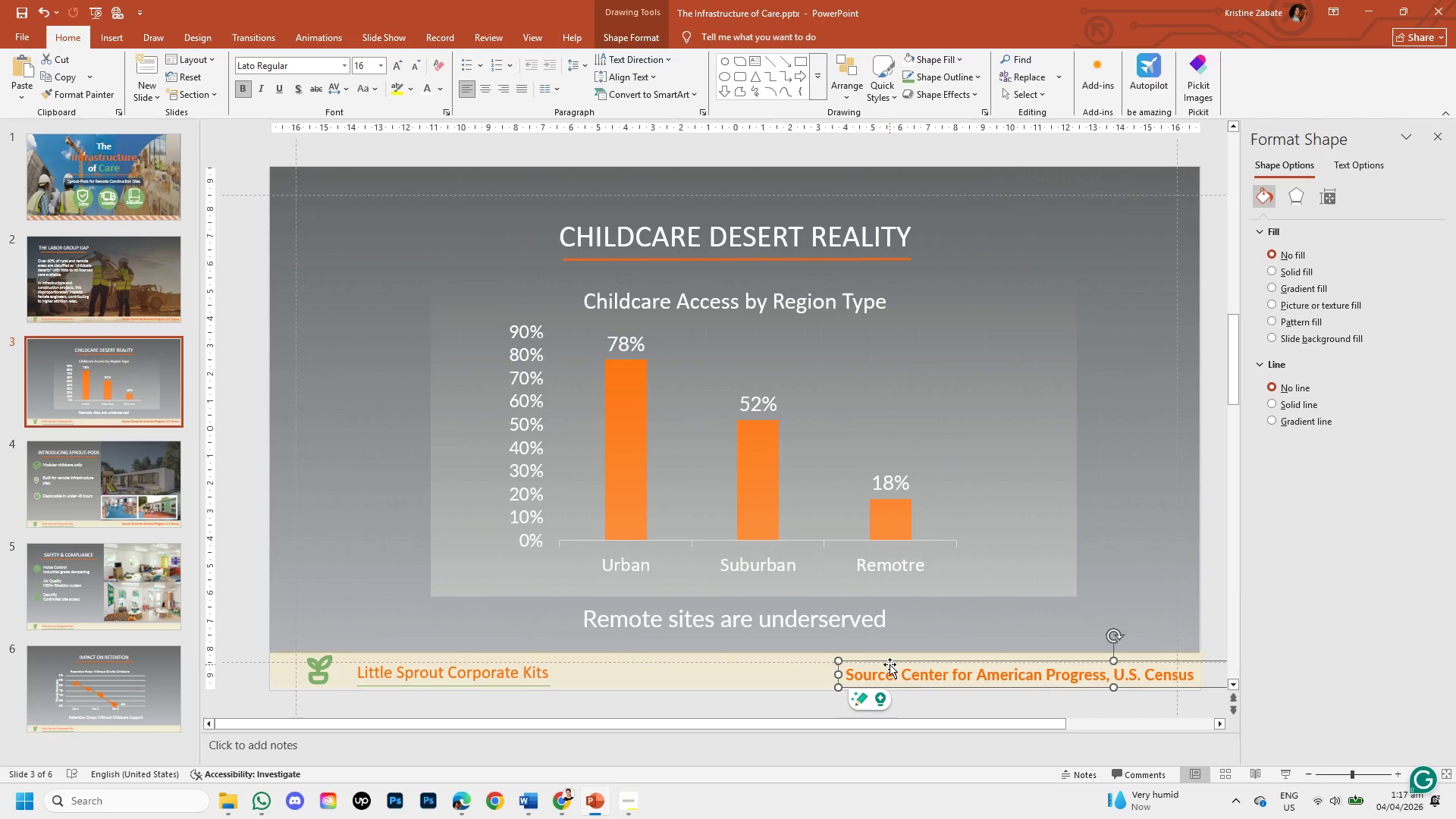 
key(Control+C)
 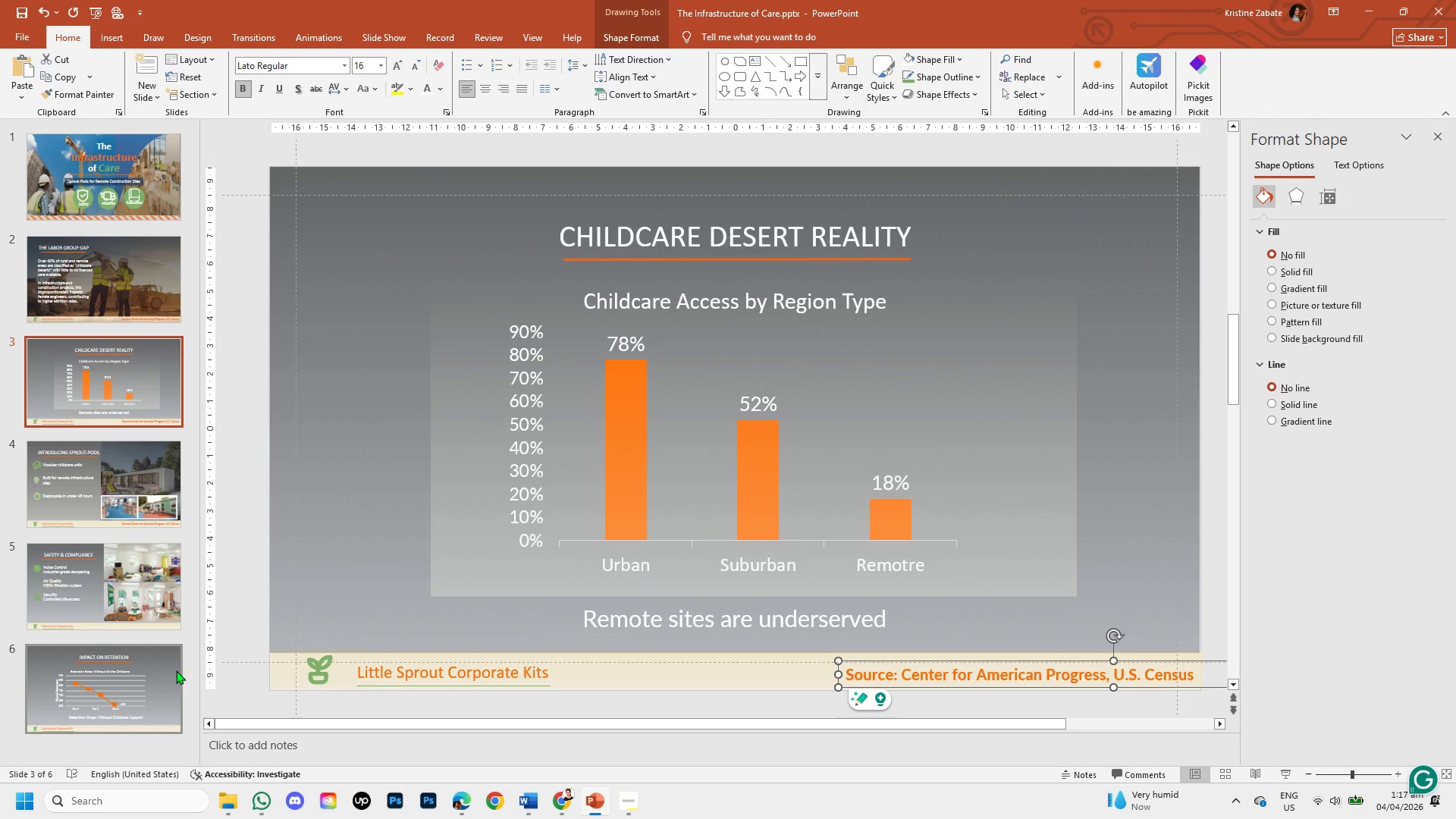 
left_click([159, 667])
 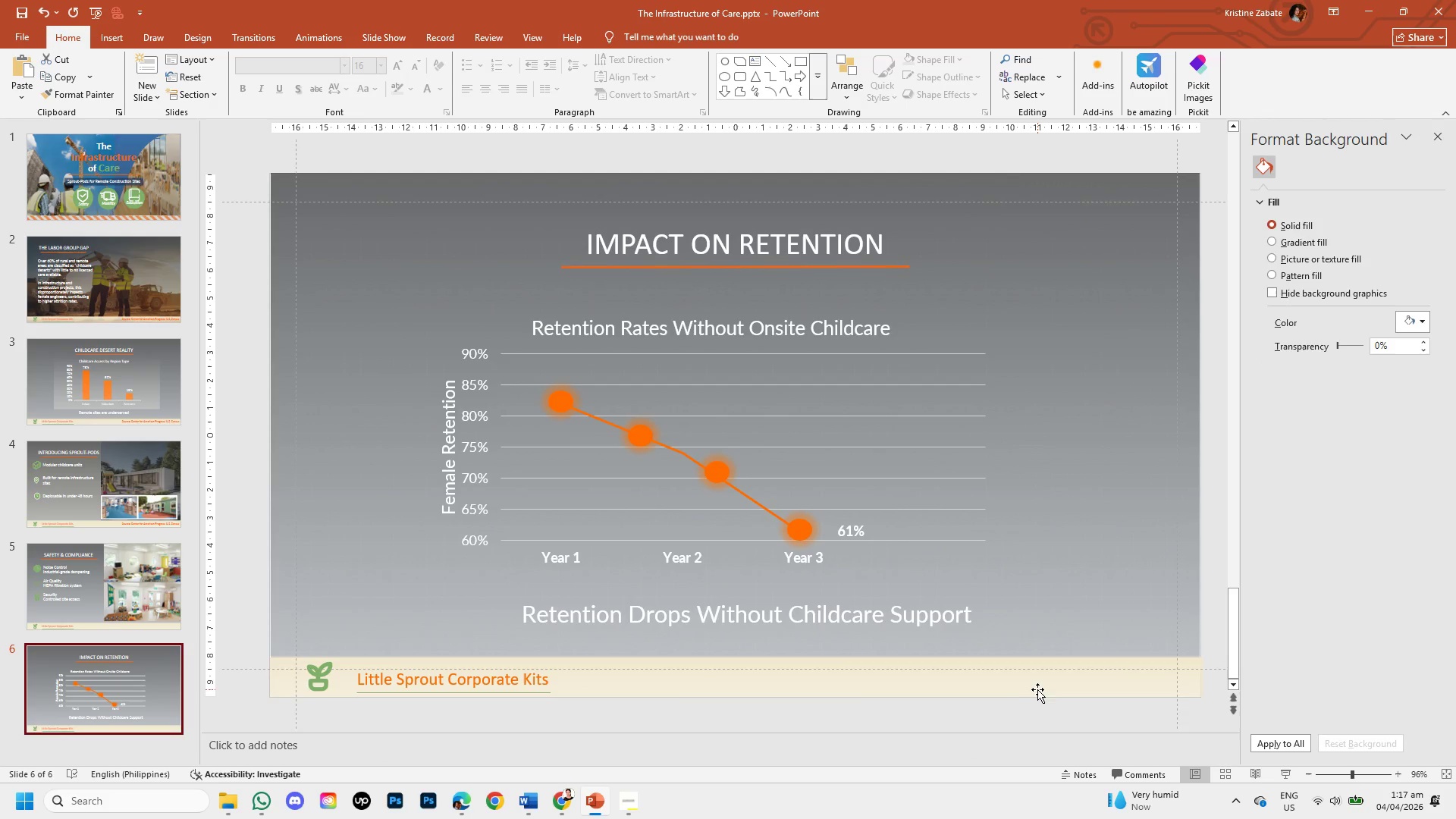 
key(Control+V)
 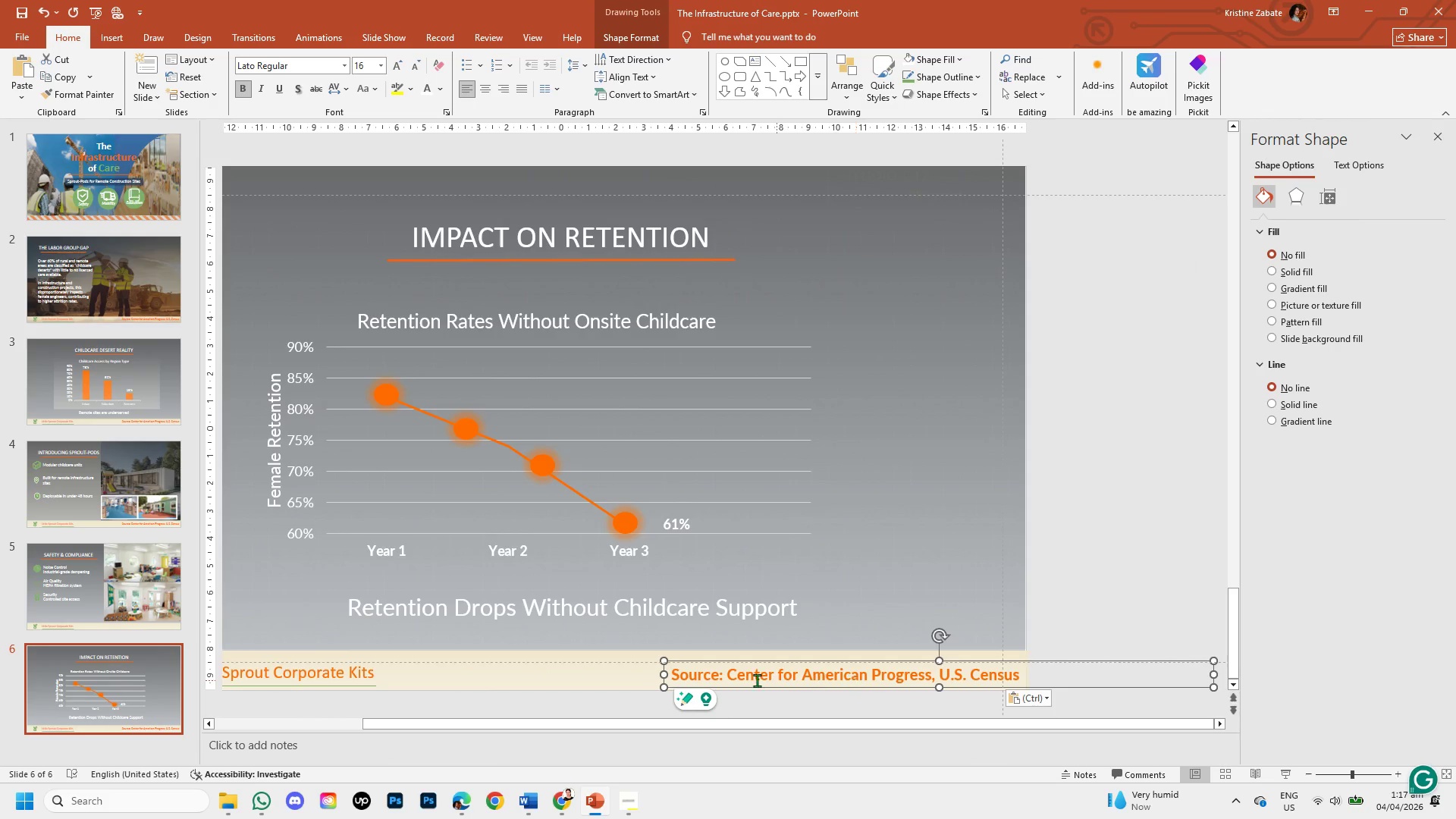 
left_click_drag(start_coordinate=[727, 673], to_coordinate=[1015, 676])
 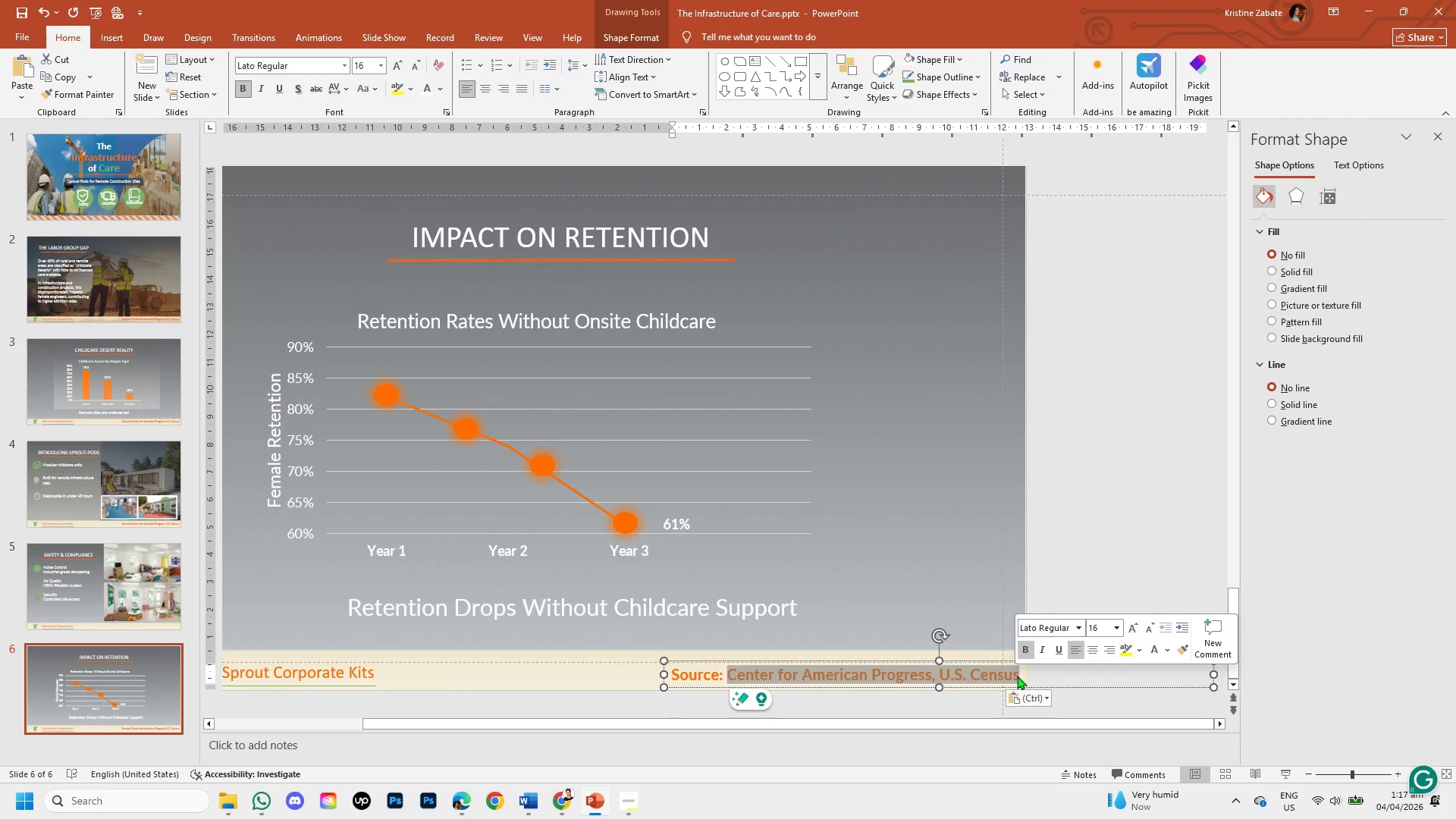 
key(Backspace)
type( McKinsey *)
key(Backspace)
type(& Company)
 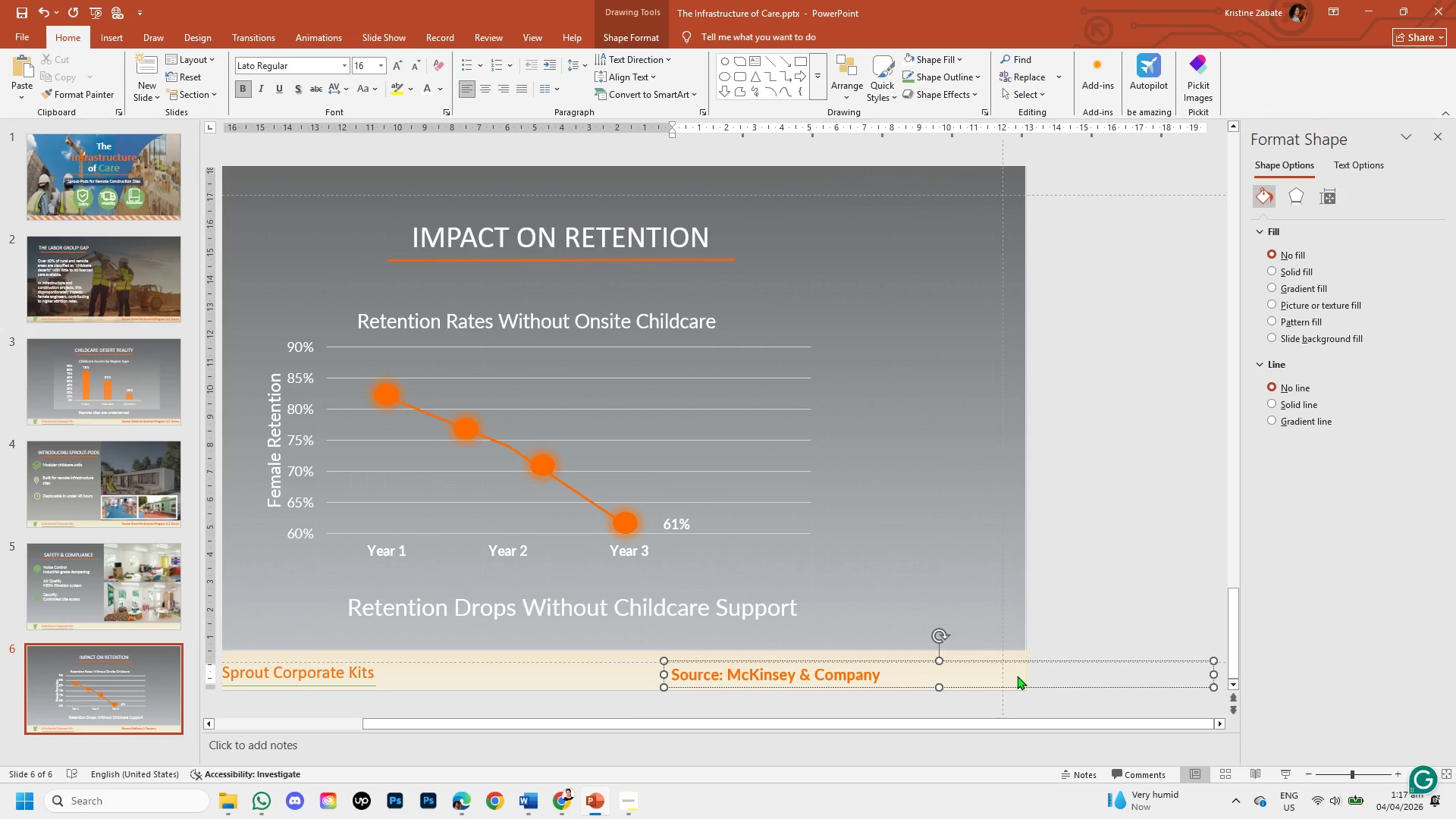 
type(, BCG Workforcee)
key(Backspace)
type( Reports )
 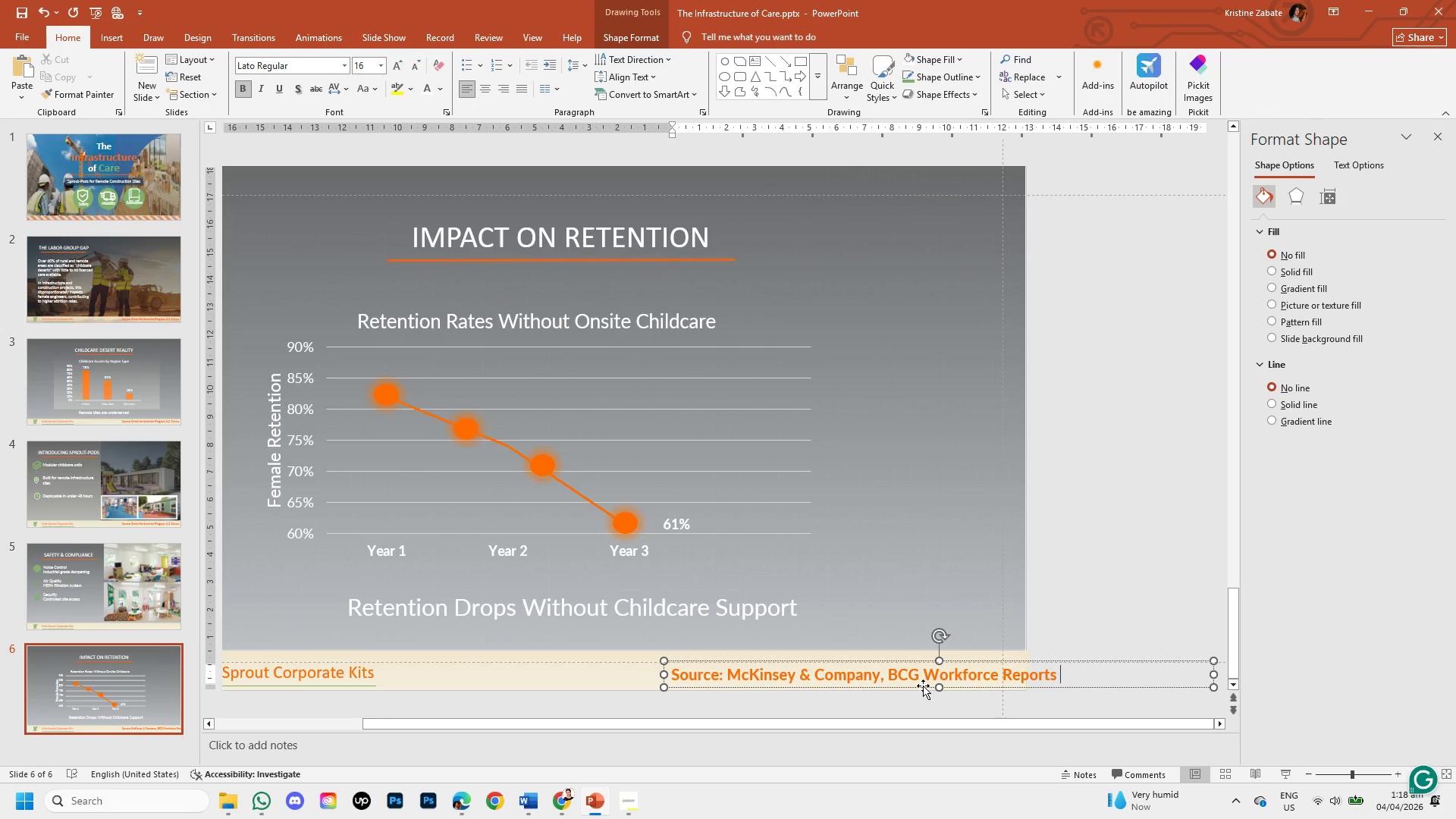 
left_click([912, 670])
 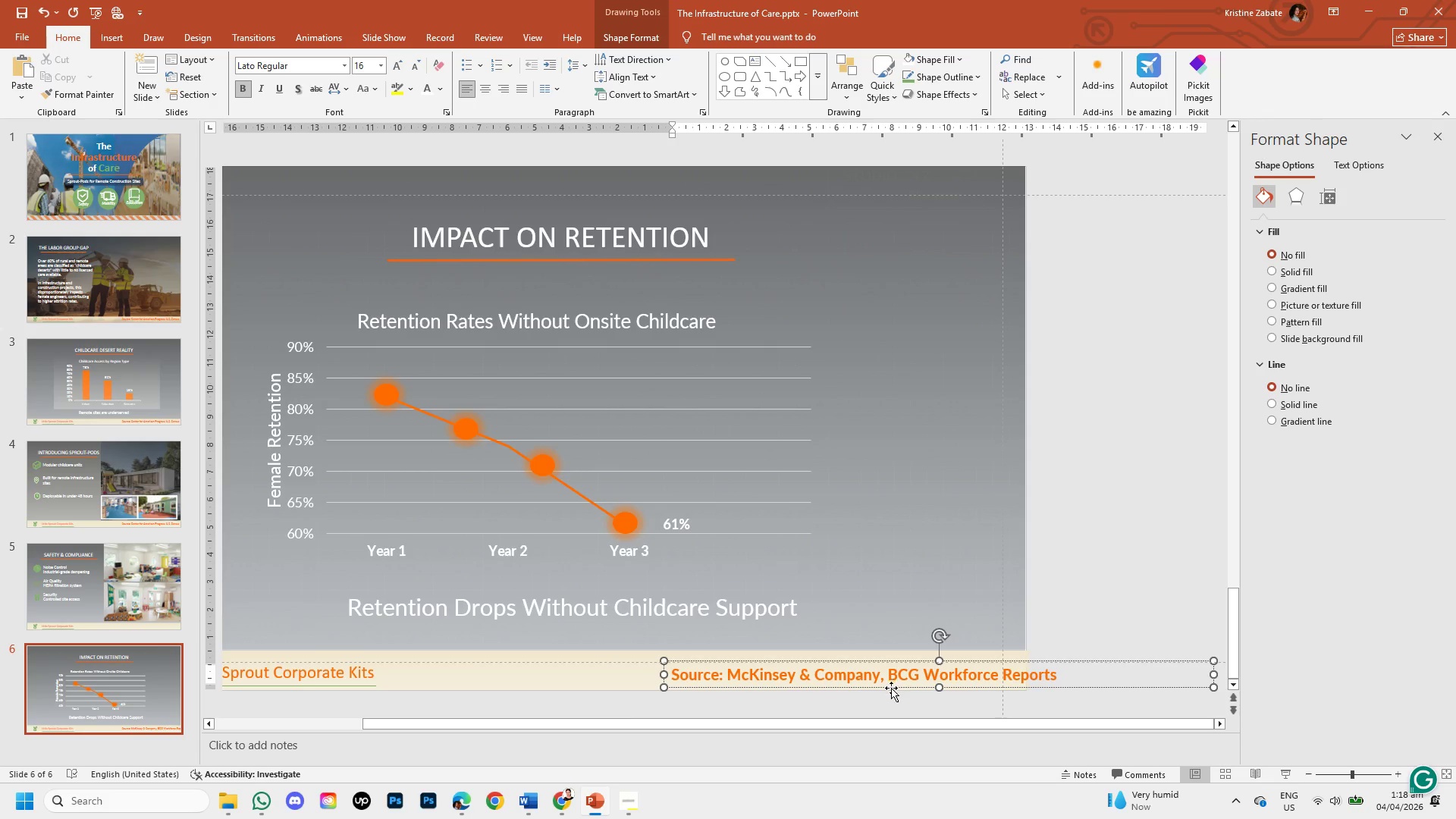 
left_click_drag(start_coordinate=[887, 688], to_coordinate=[855, 686])
 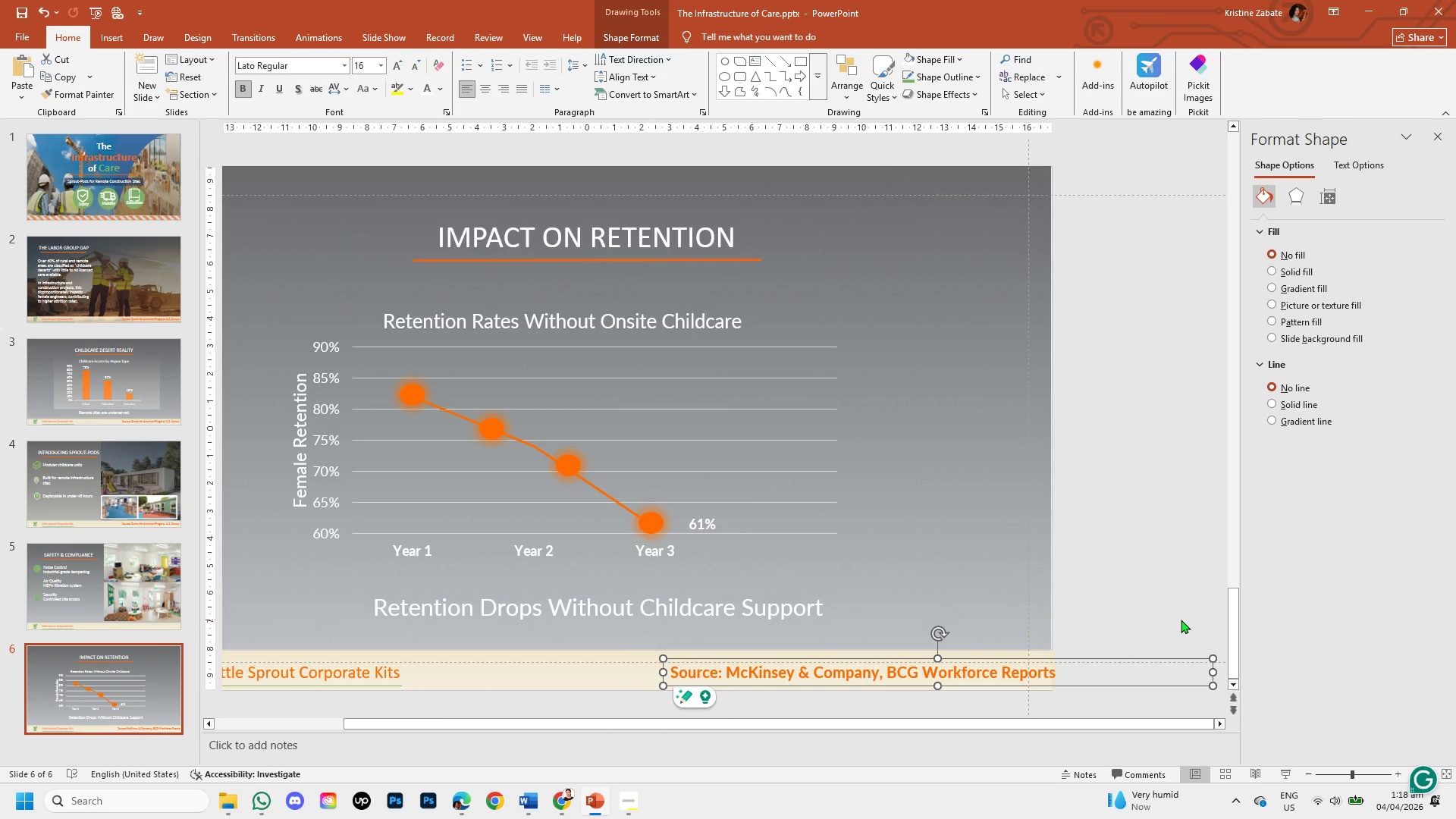 
key(ArrowLeft)
 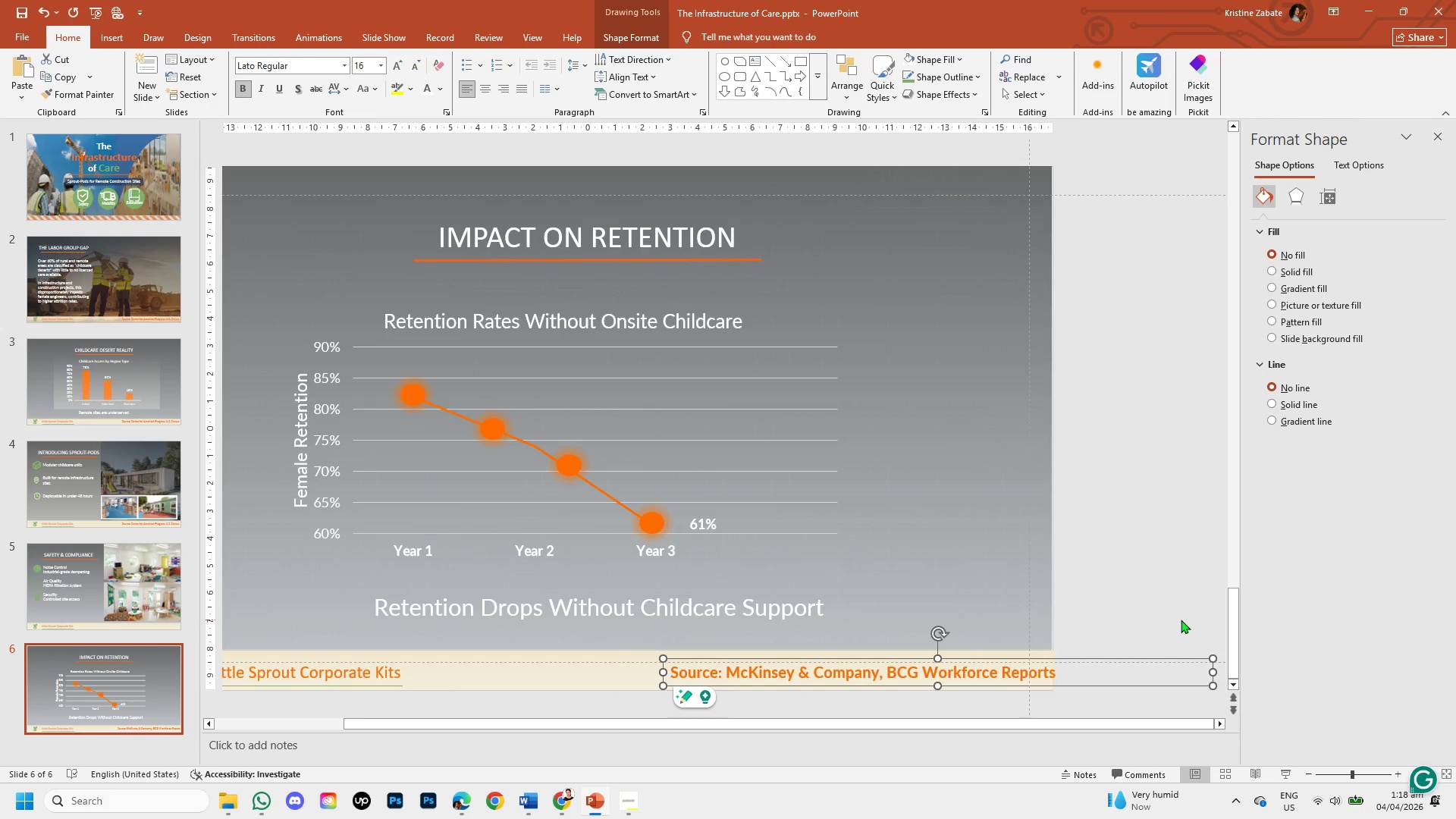 
key(ArrowLeft)
 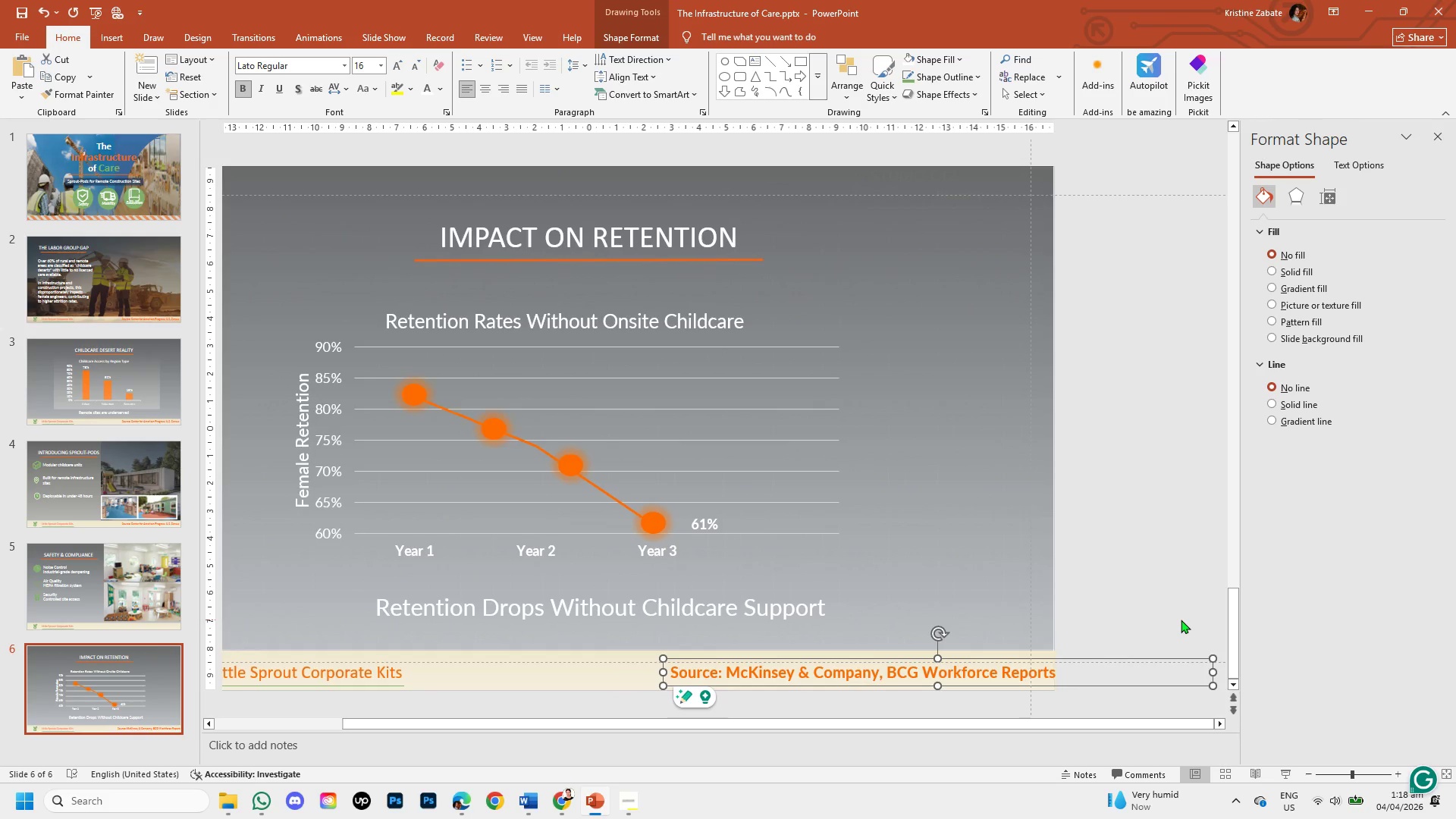 
key(ArrowLeft)
 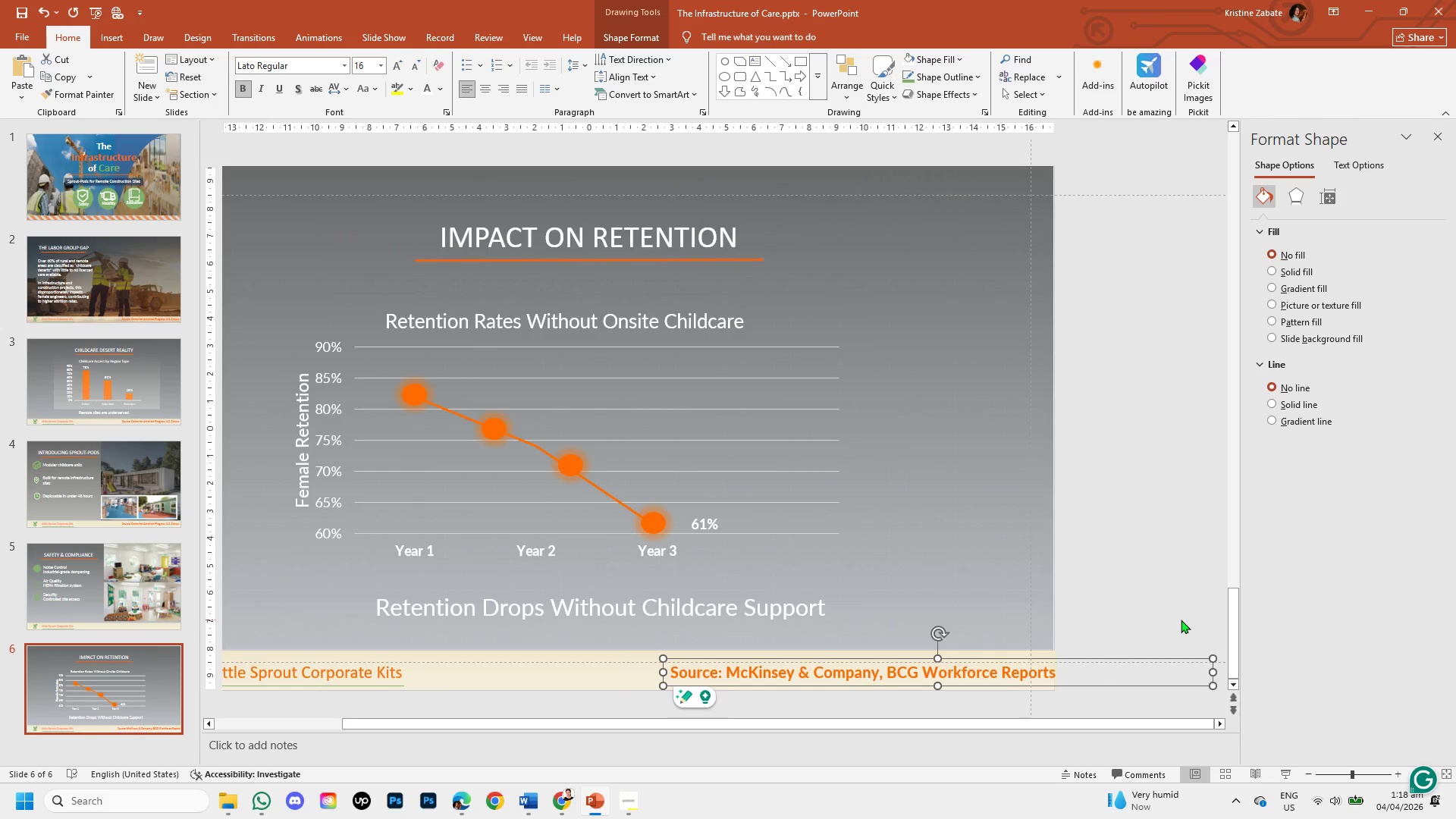 
hold_key(key=ArrowLeft, duration=0.69)
 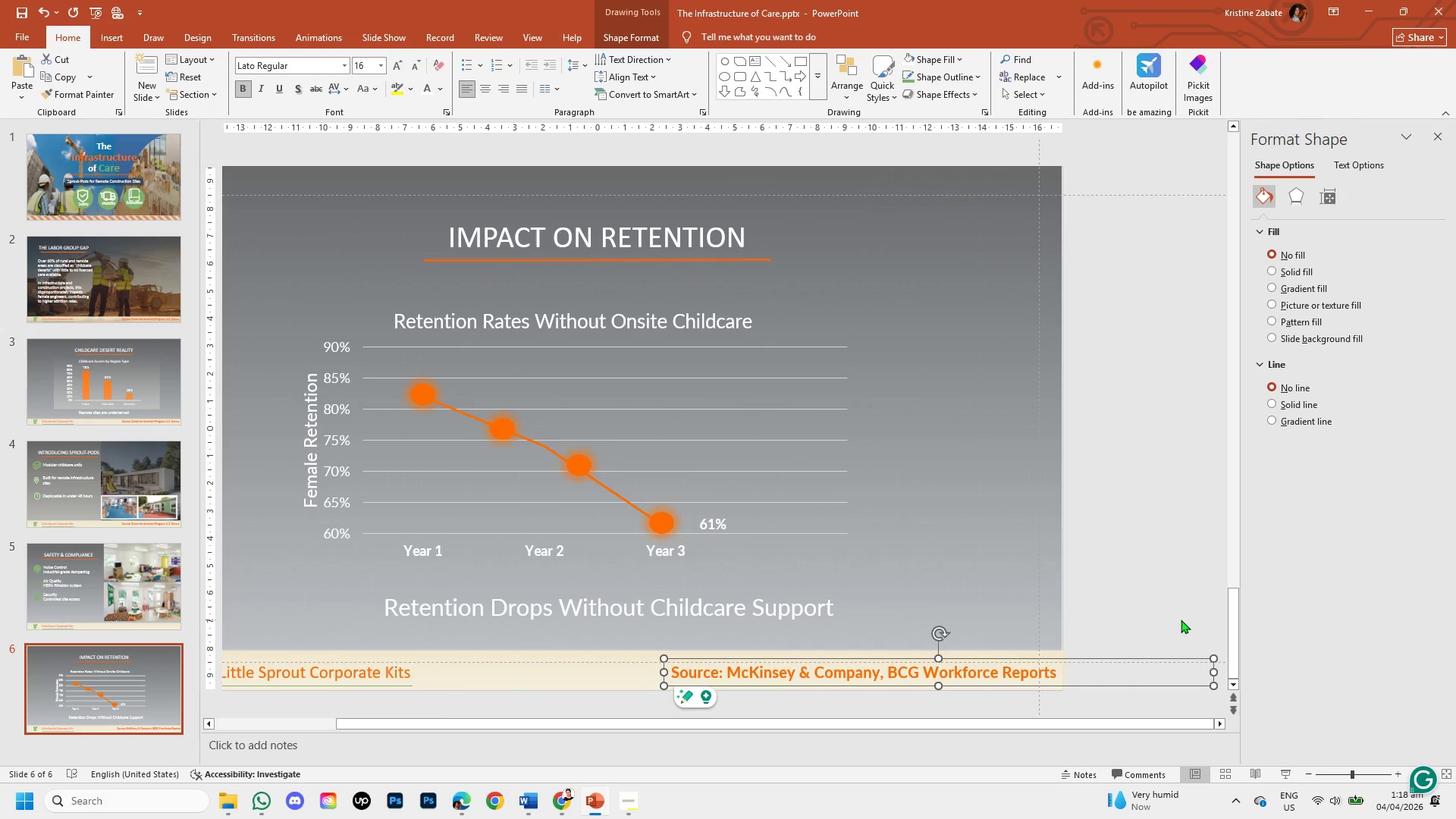 
key(ArrowLeft)
 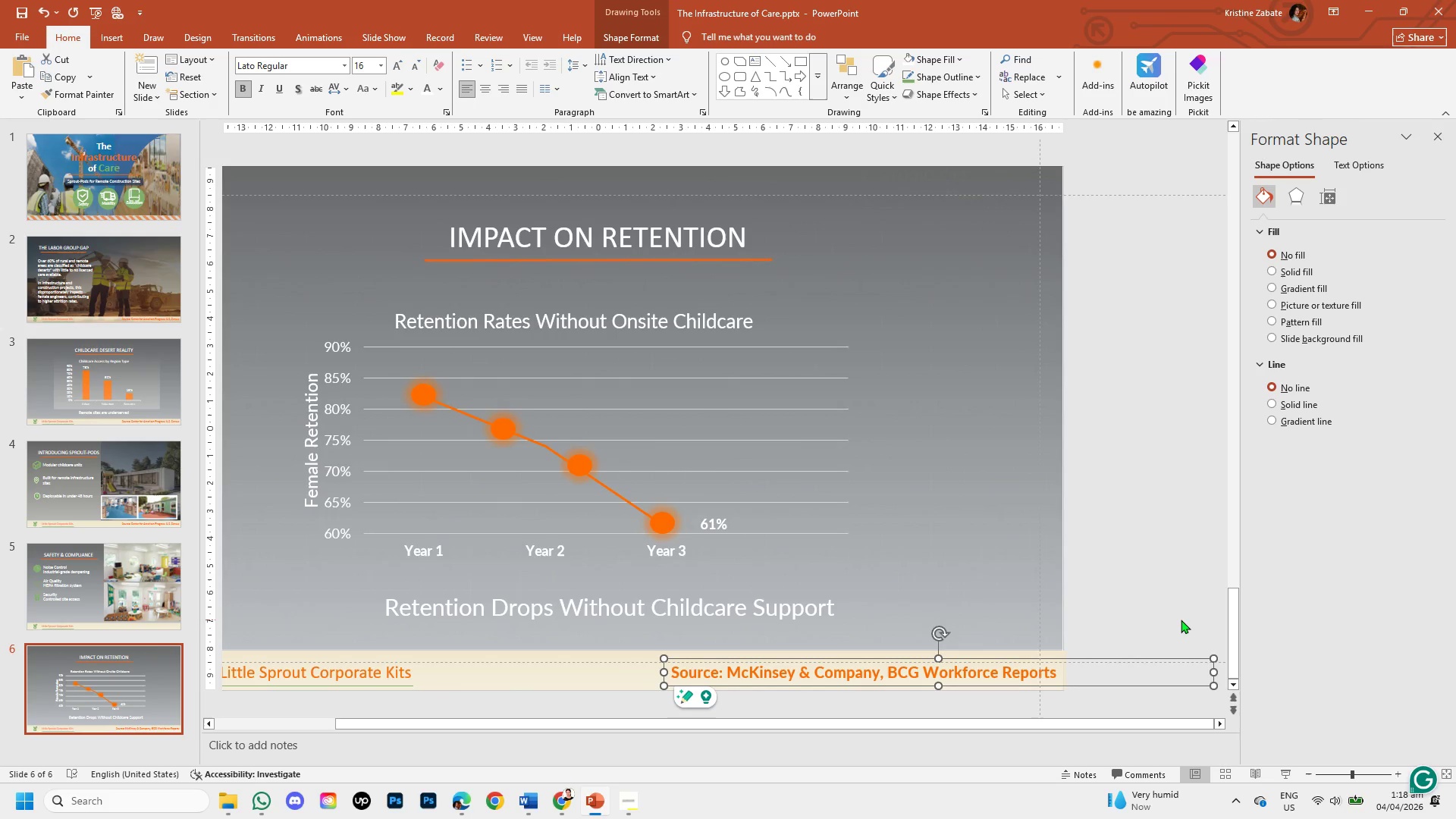 
key(ArrowLeft)
 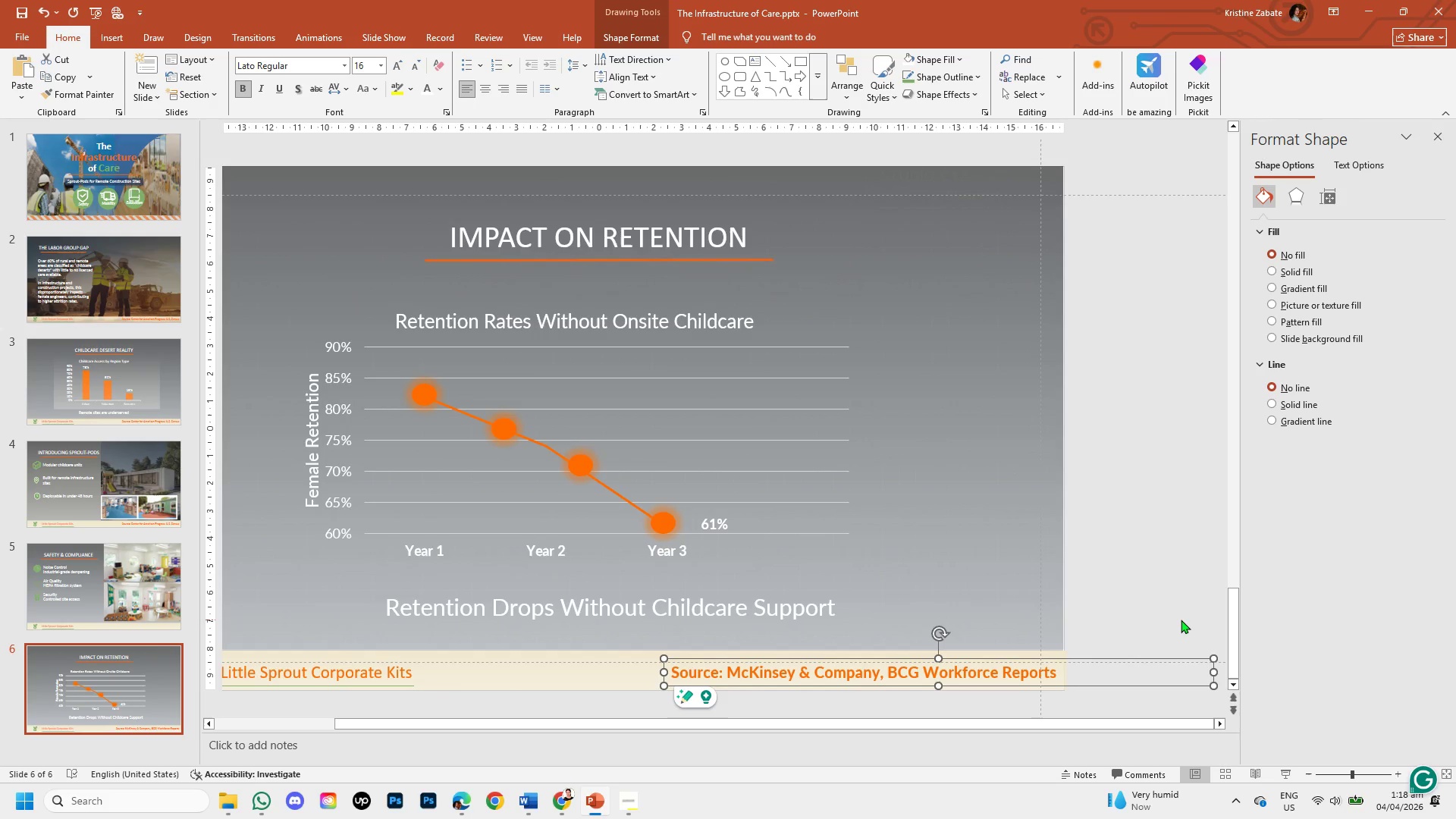 
key(ArrowLeft)
 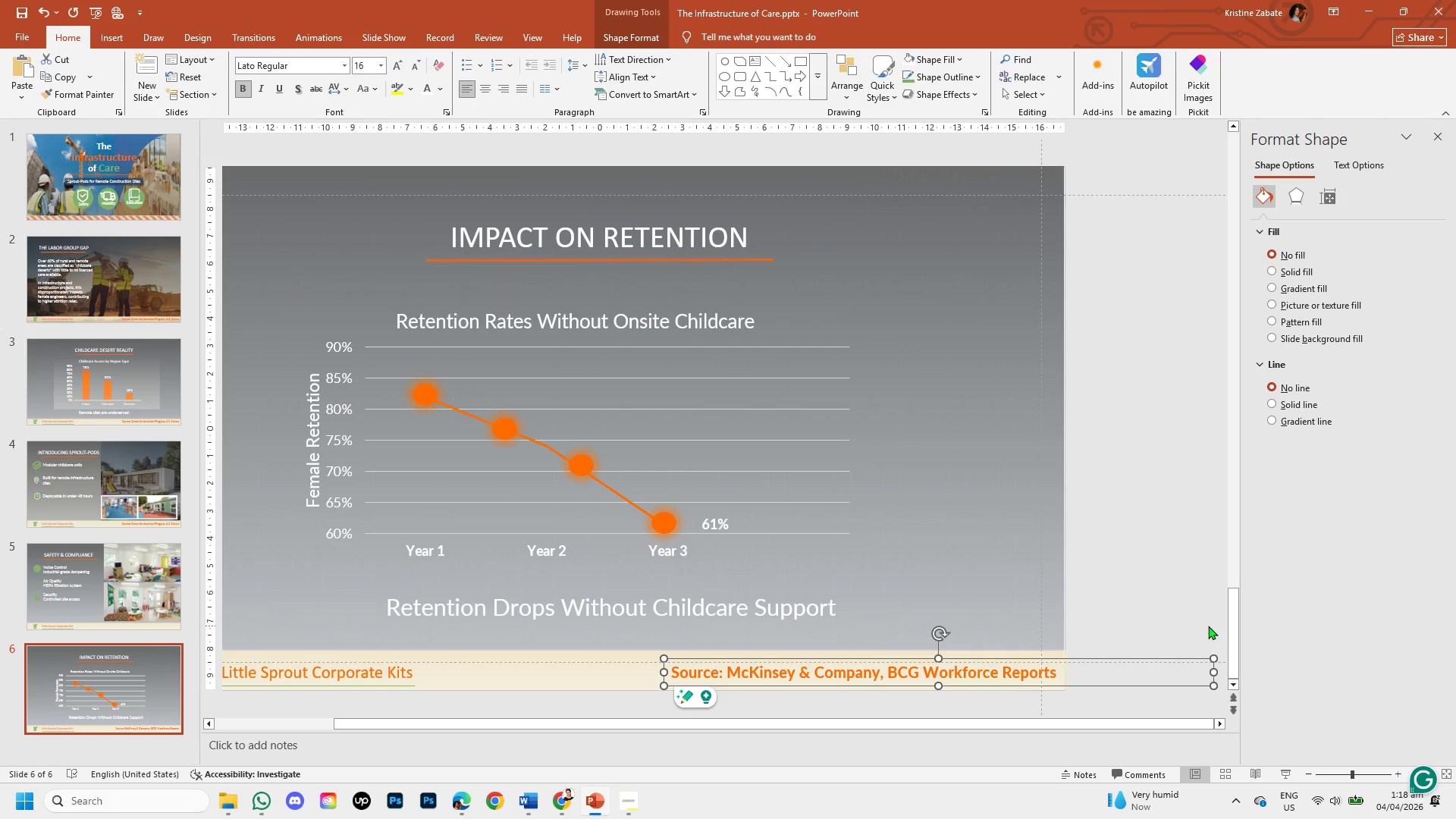 
left_click([1113, 566])
 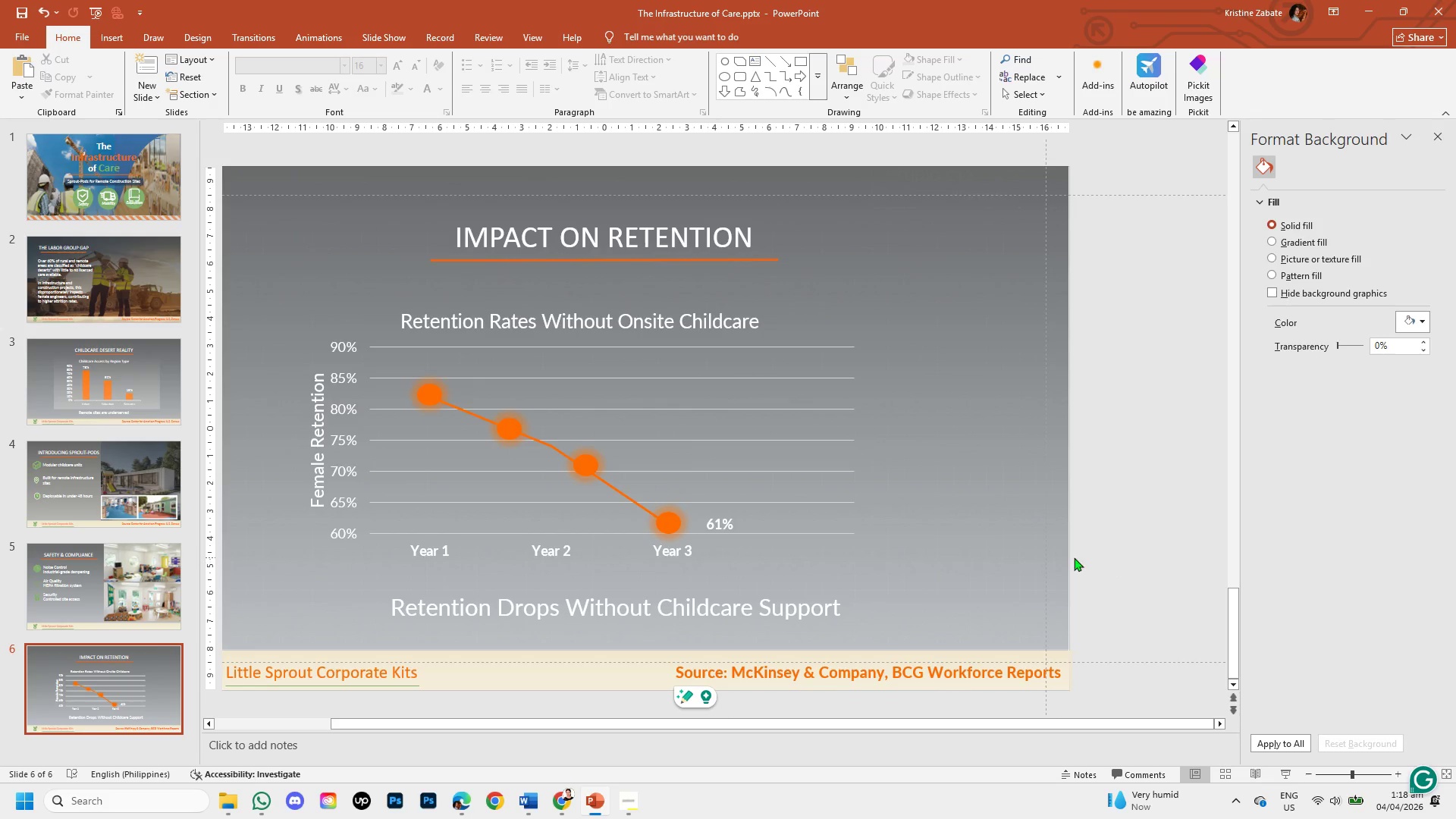 
left_click([1052, 549])
 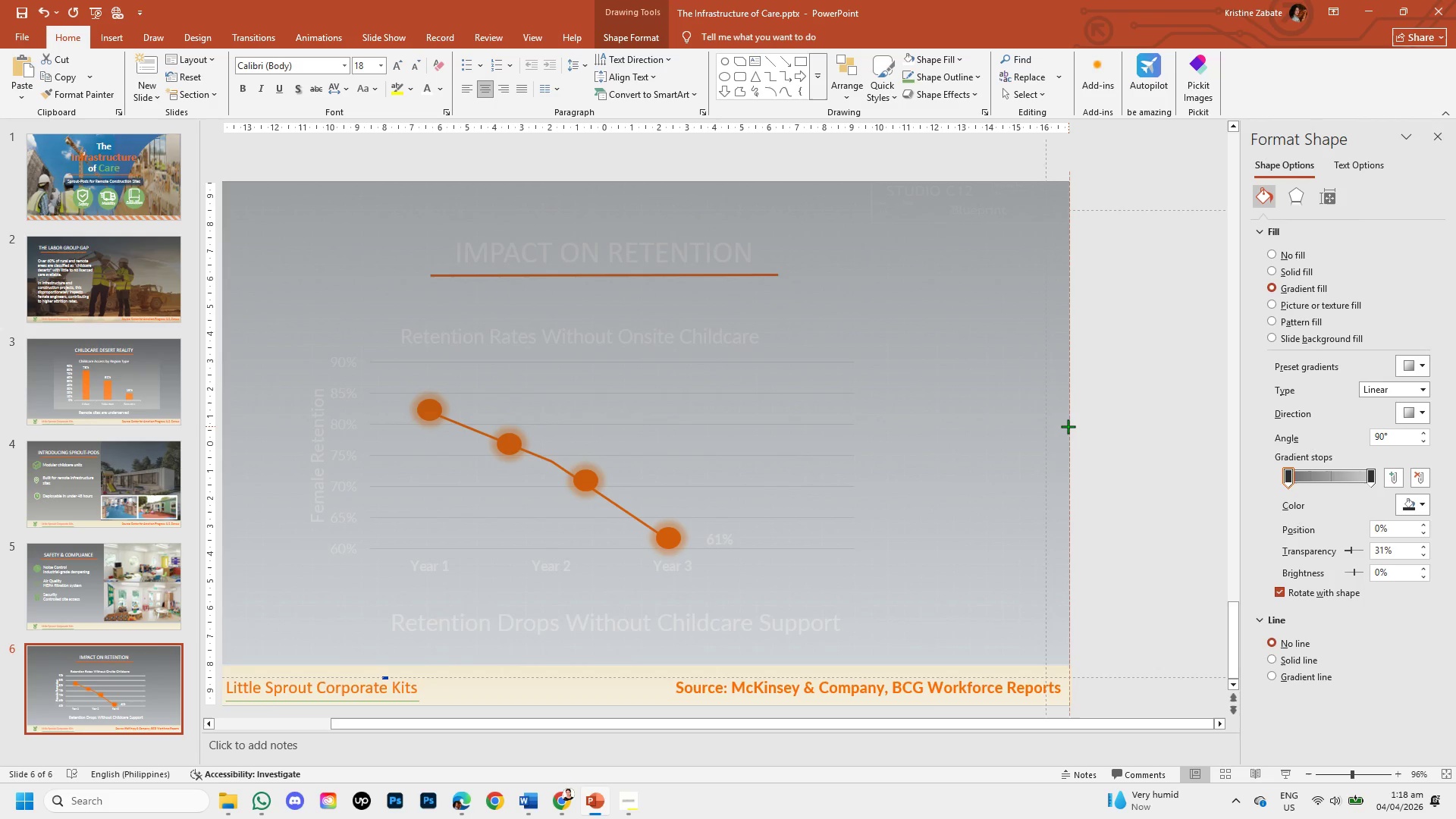 
wait(5.33)
 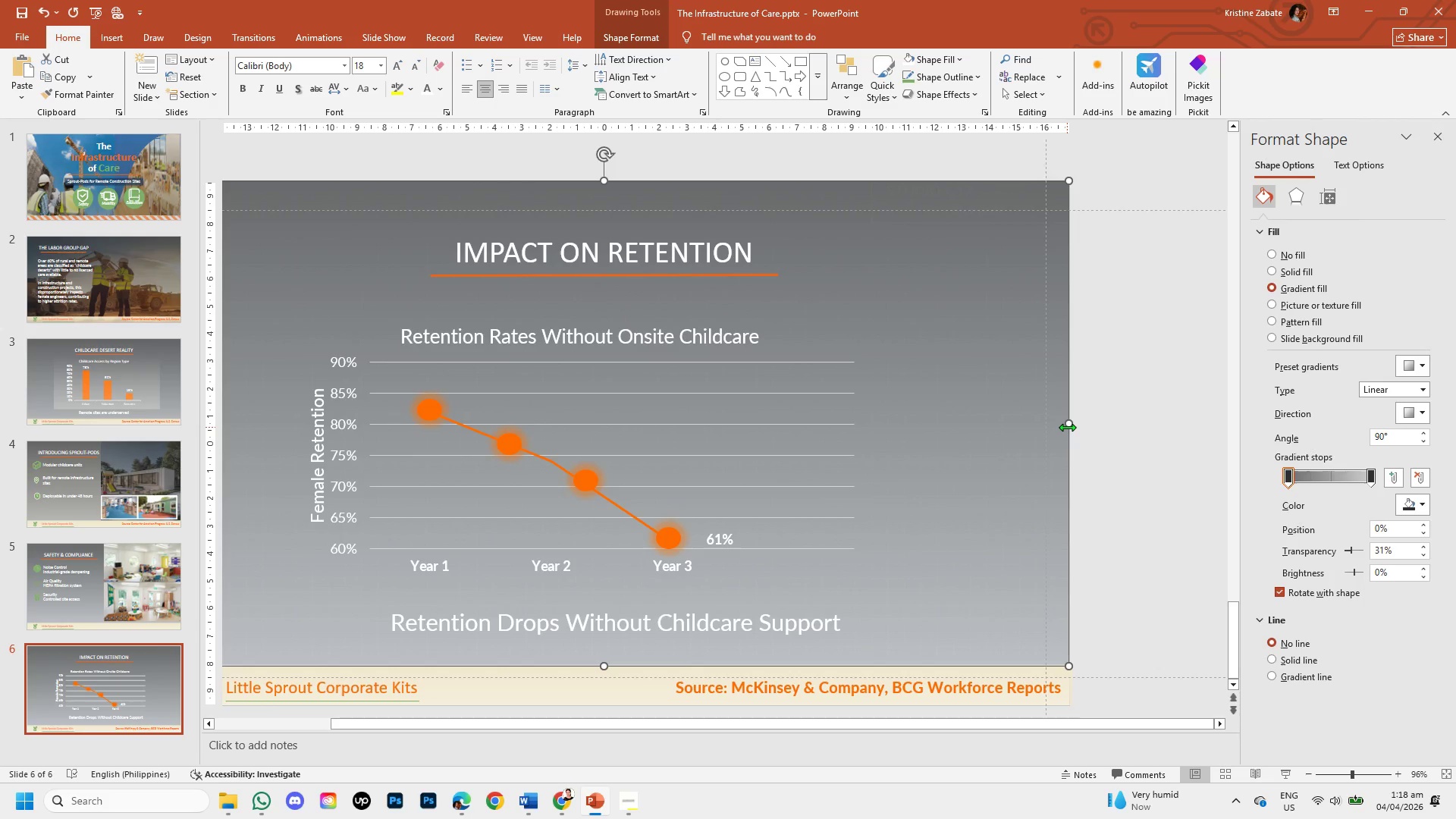 
left_click([1122, 461])
 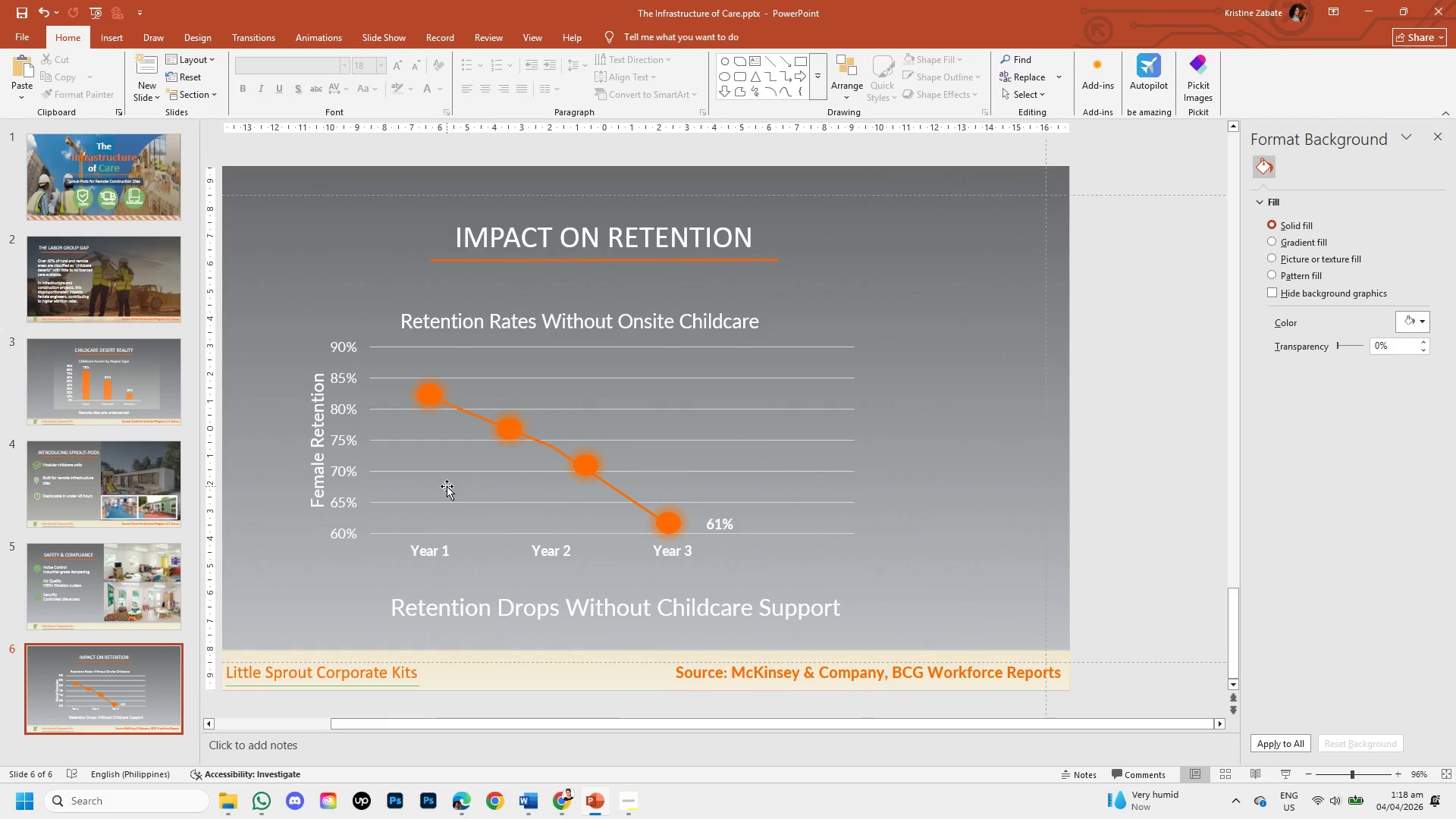 
wait(8.19)
 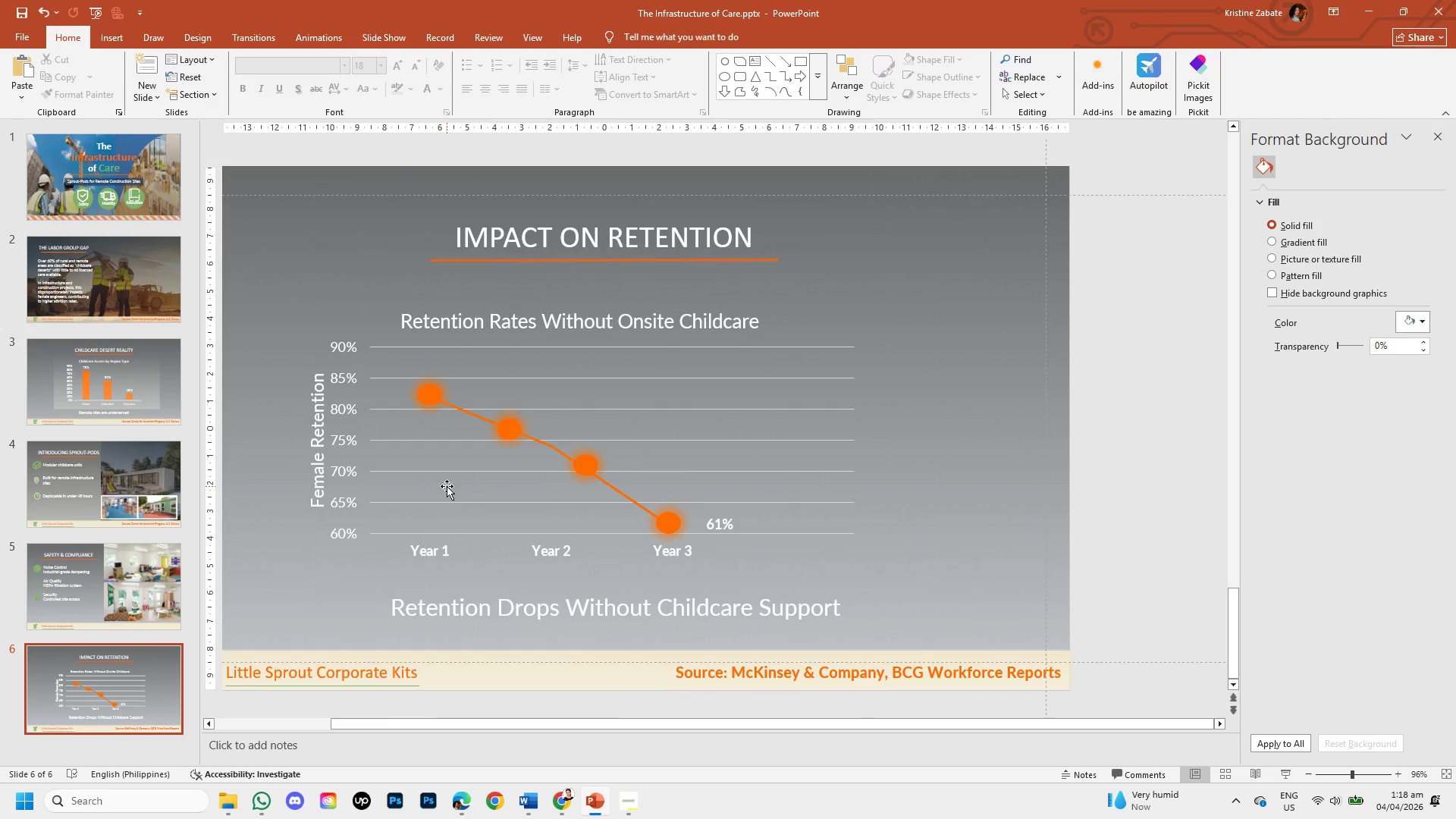 
left_click_drag(start_coordinate=[1350, 772], to_coordinate=[1342, 775])
 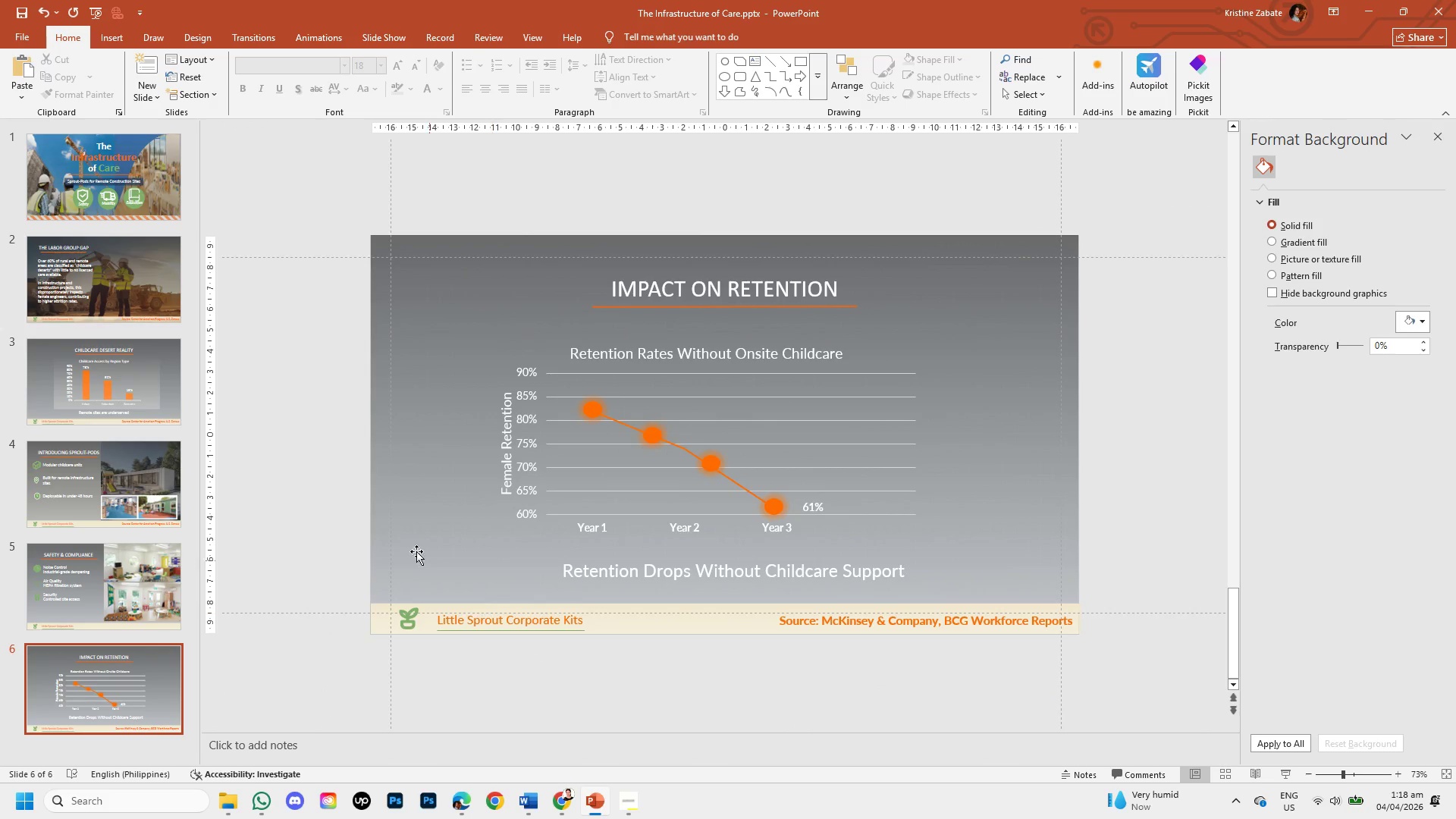 
left_click([276, 457])
 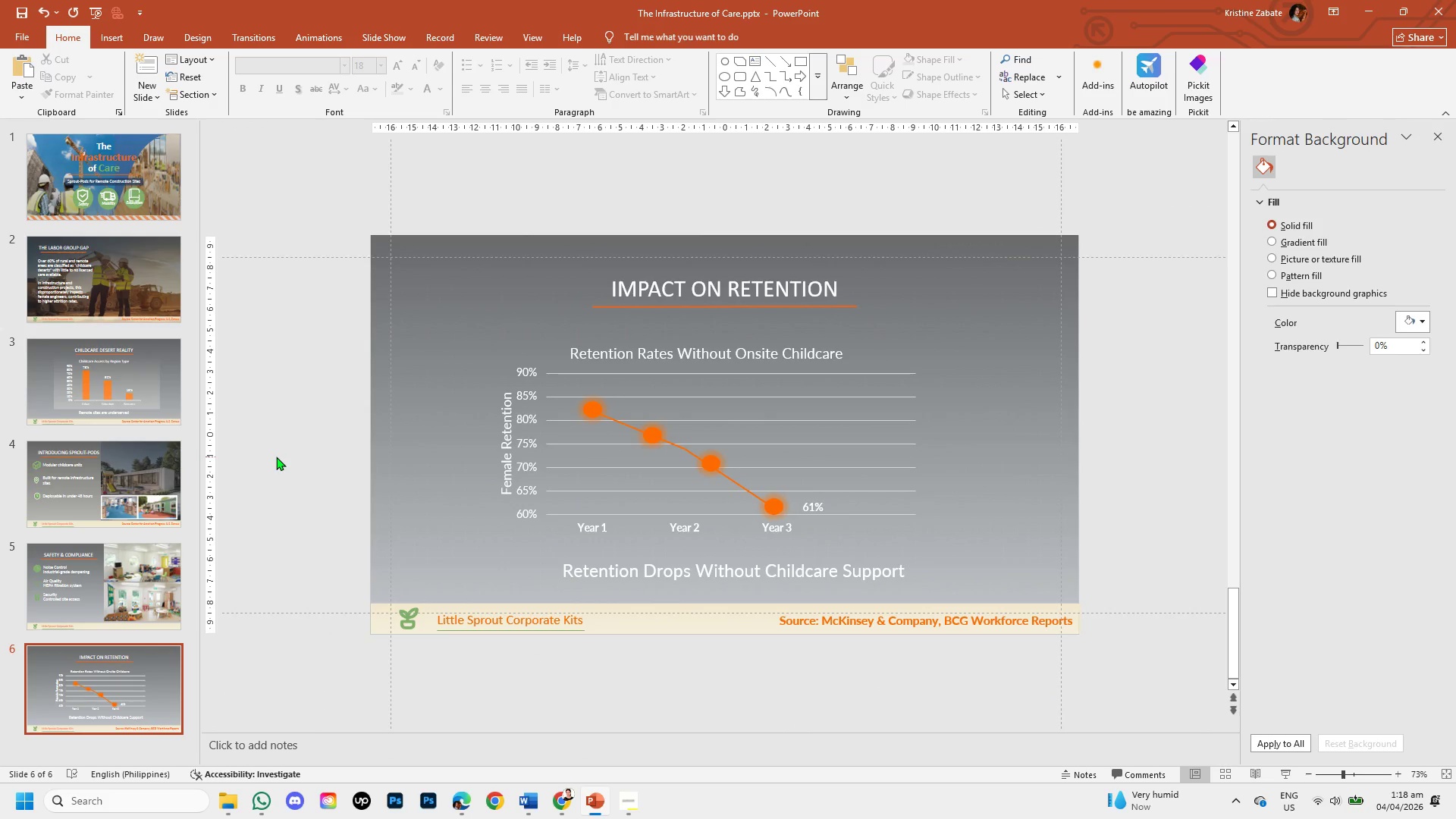 
wait(8.97)
 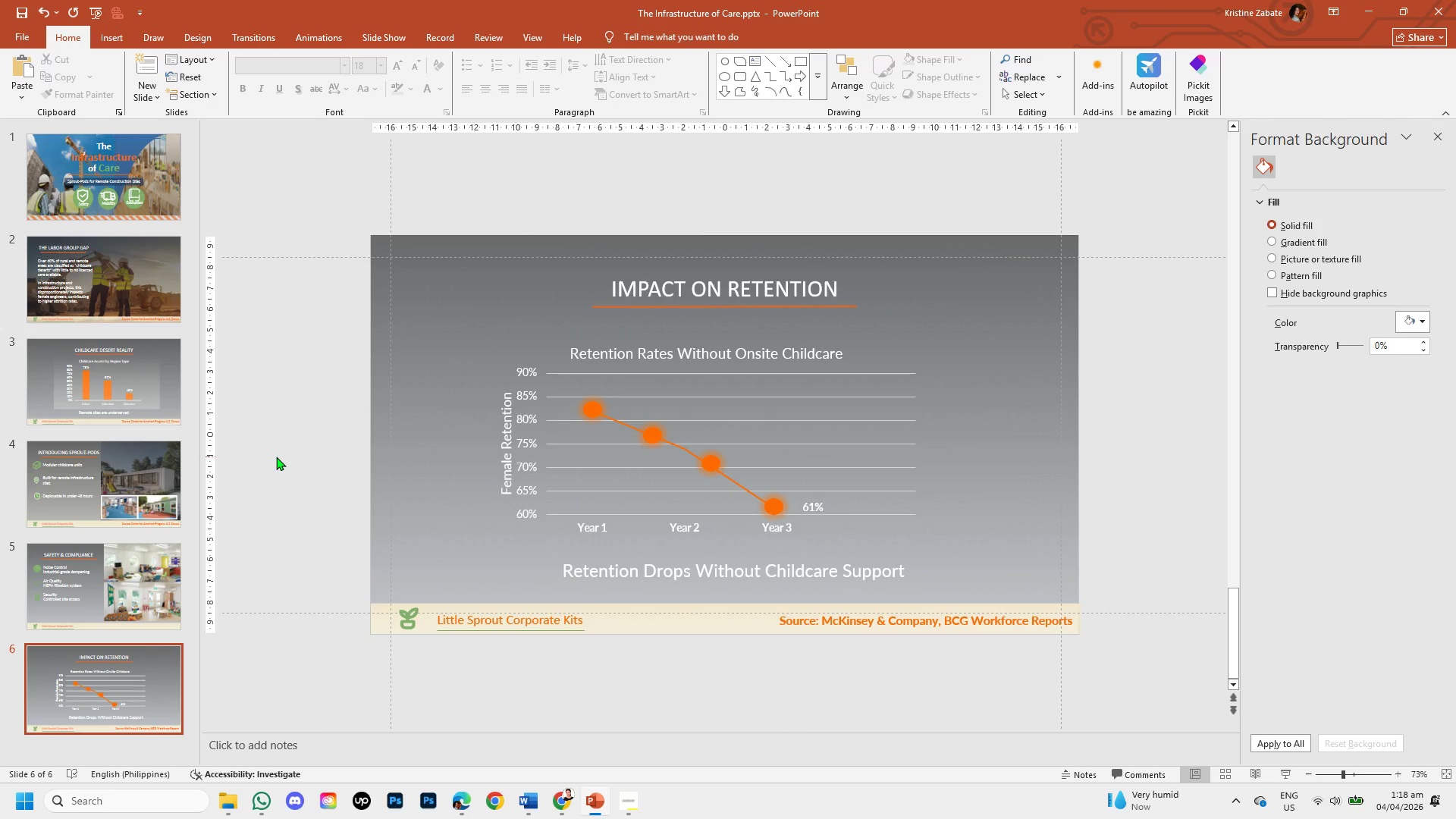 
left_click([98, 33])
 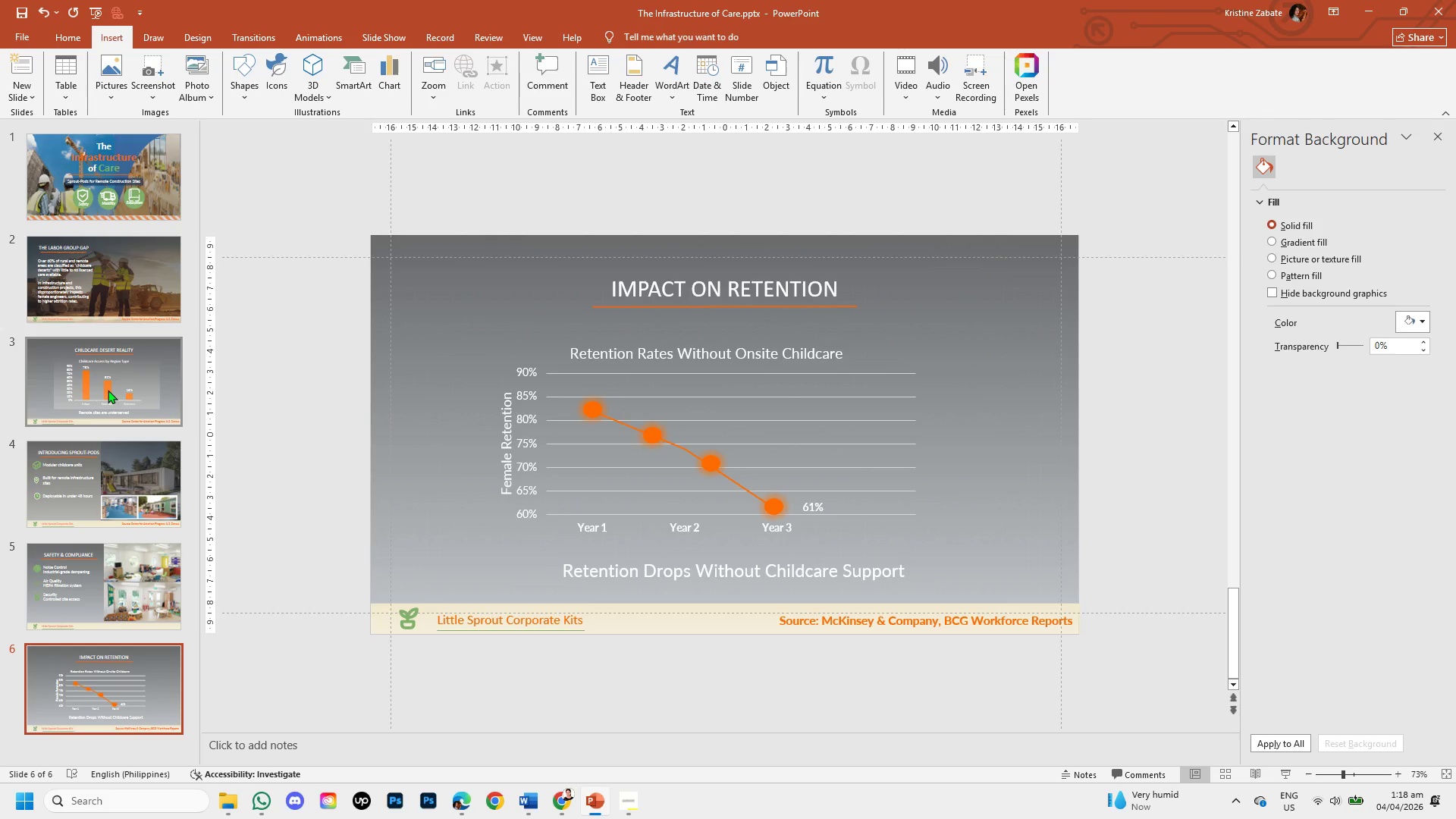 
left_click([108, 390])
 